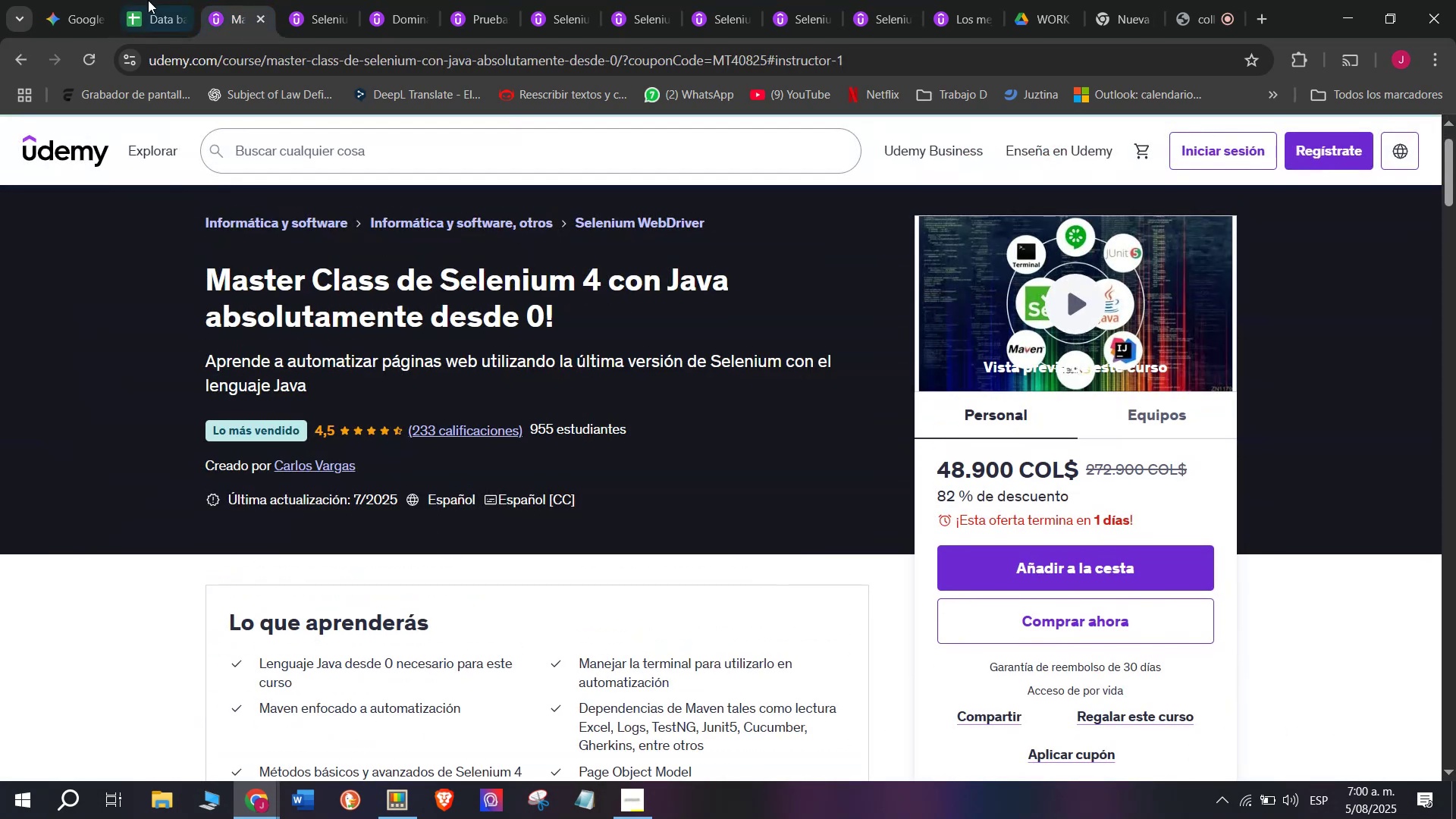 
left_click([146, 0])
 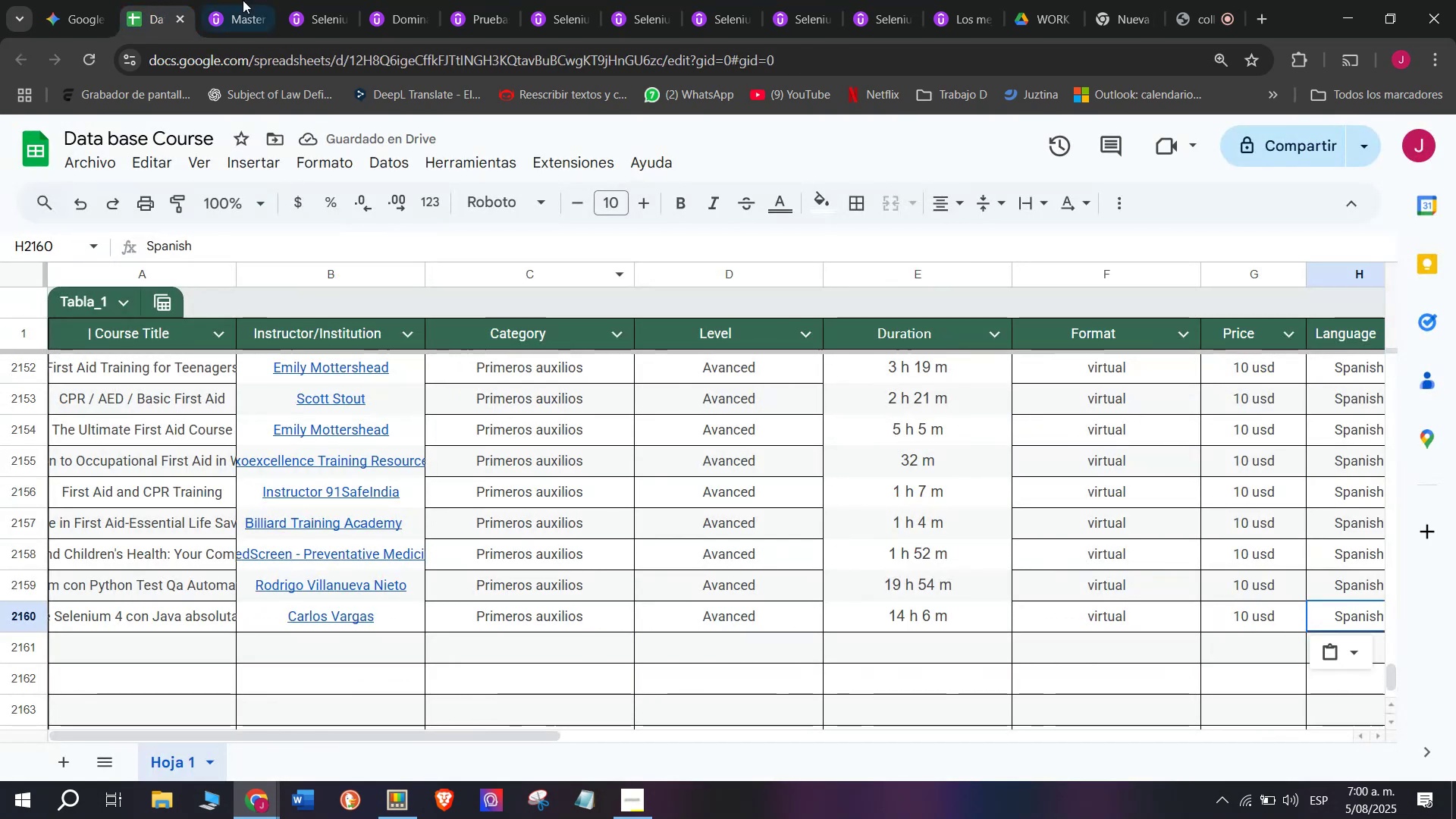 
left_click([224, 0])
 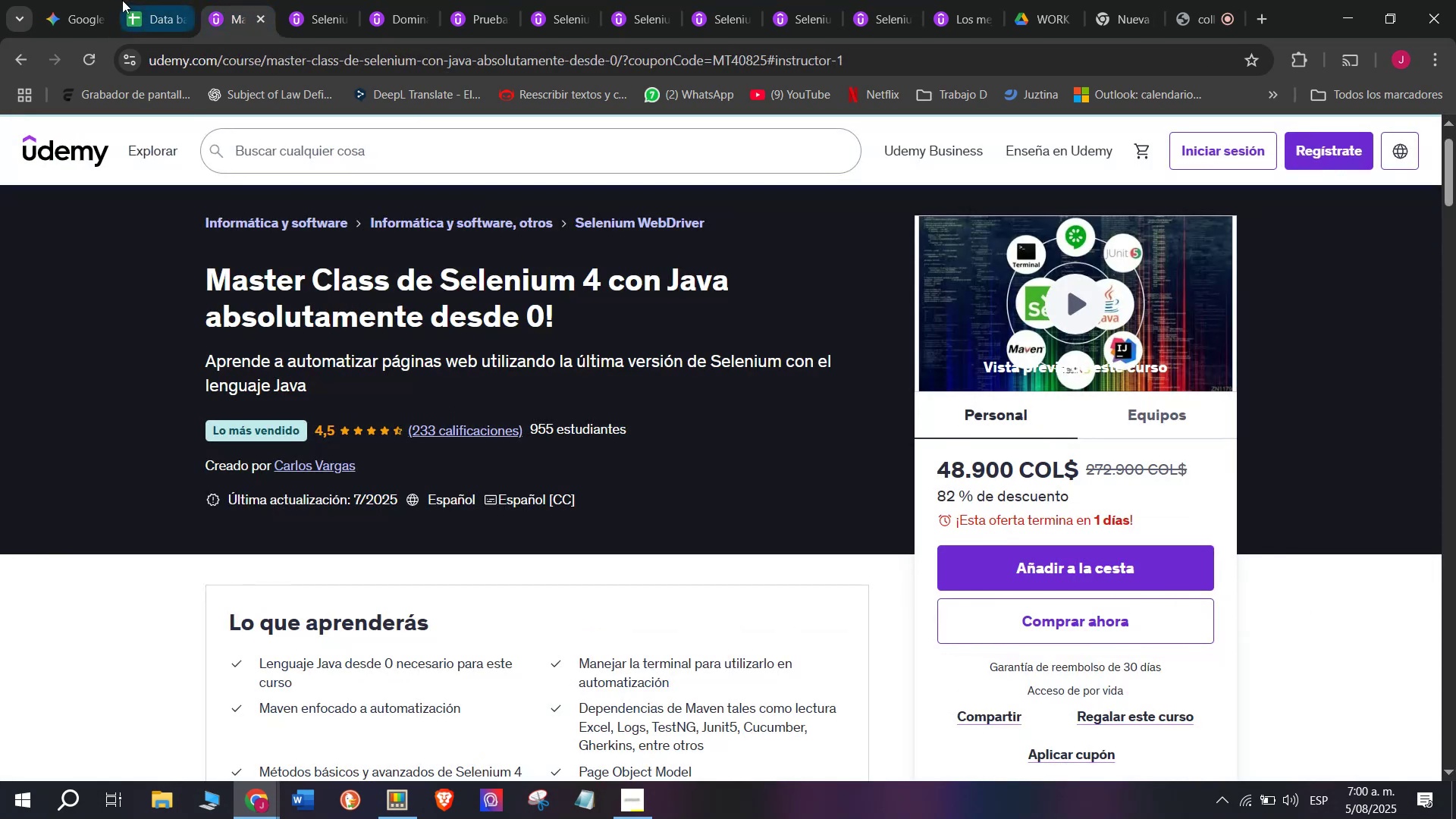 
left_click([140, 0])
 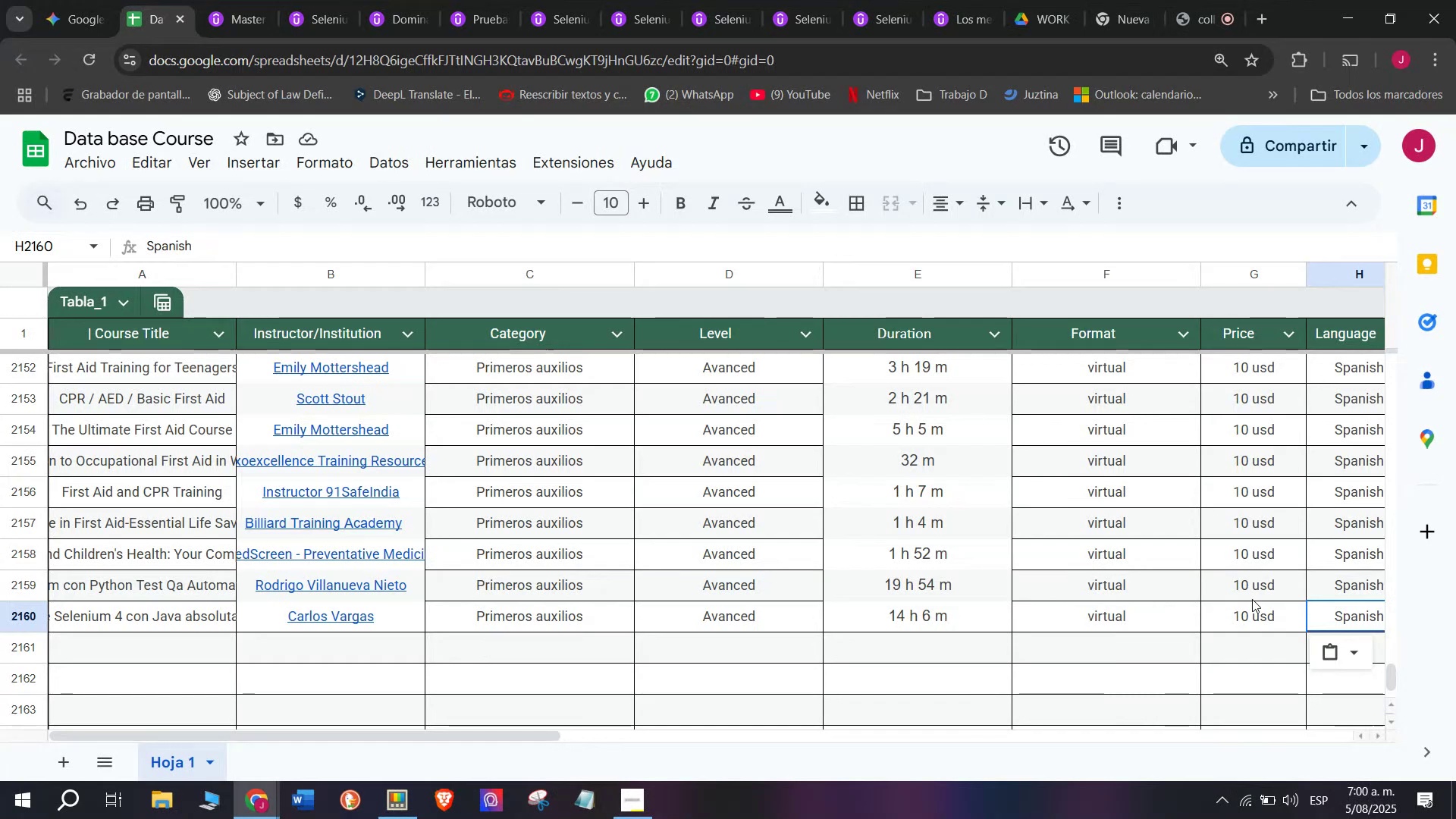 
double_click([1252, 599])
 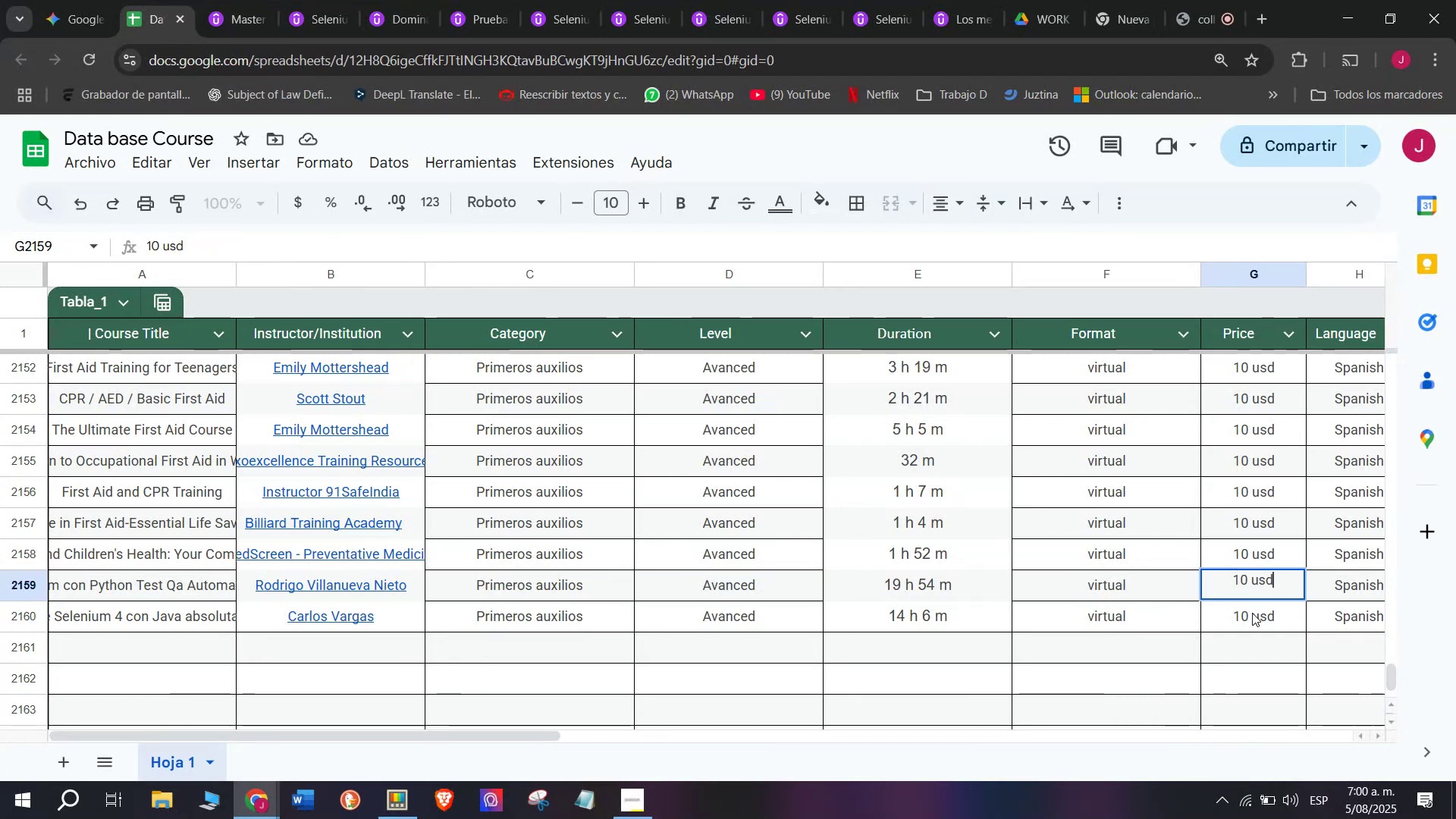 
double_click([1252, 613])
 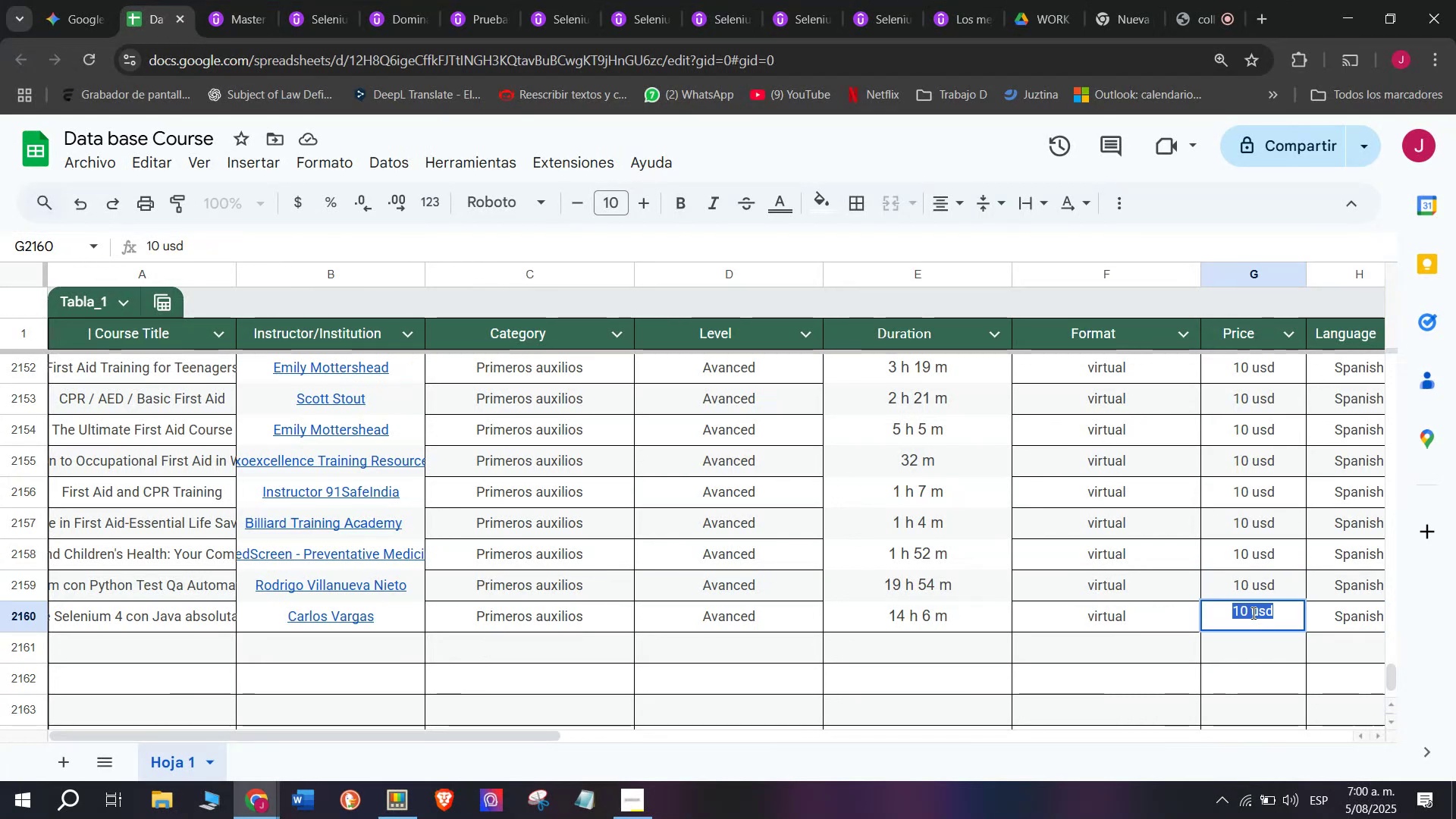 
triple_click([1252, 613])
 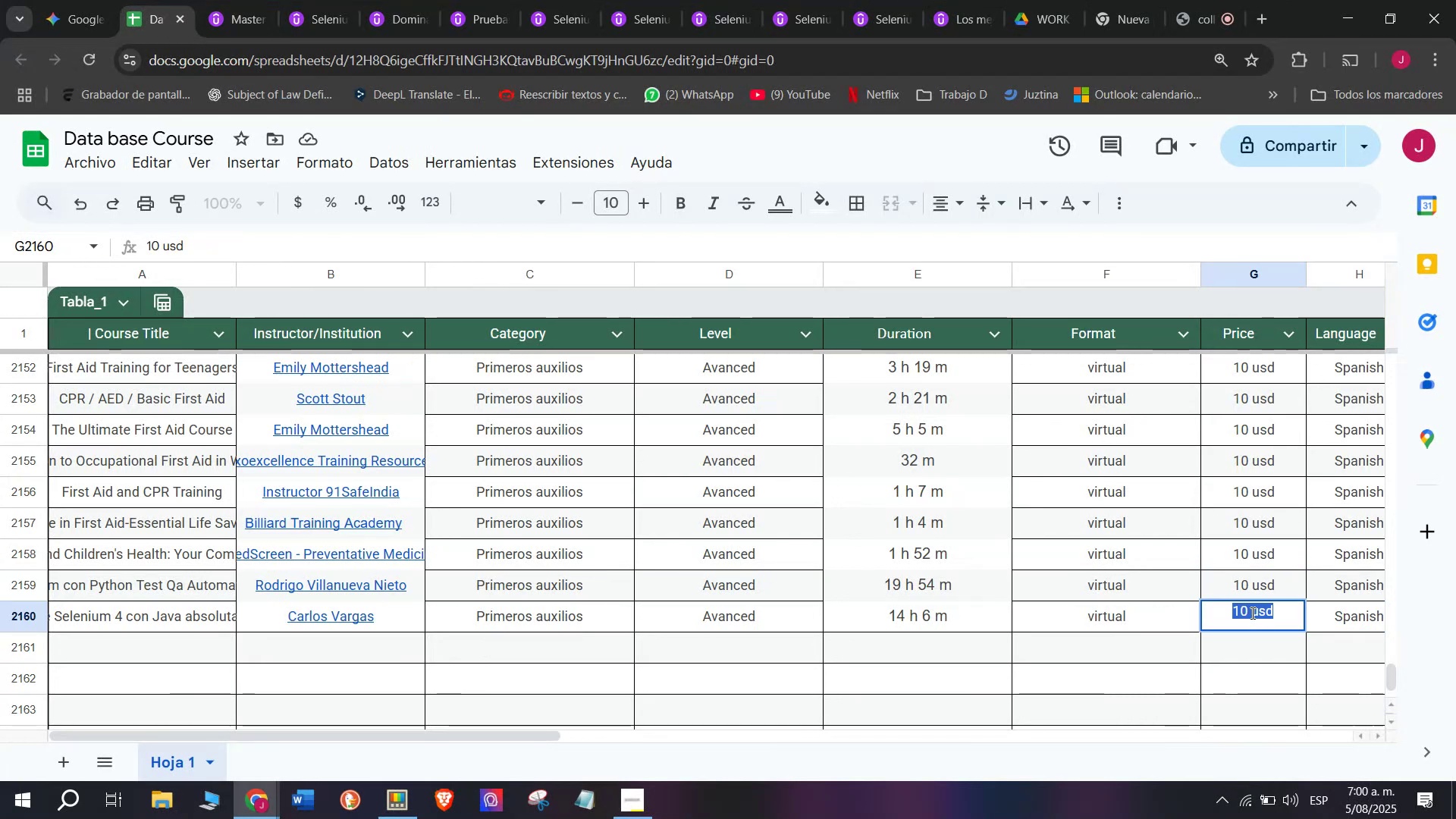 
left_click([1250, 613])
 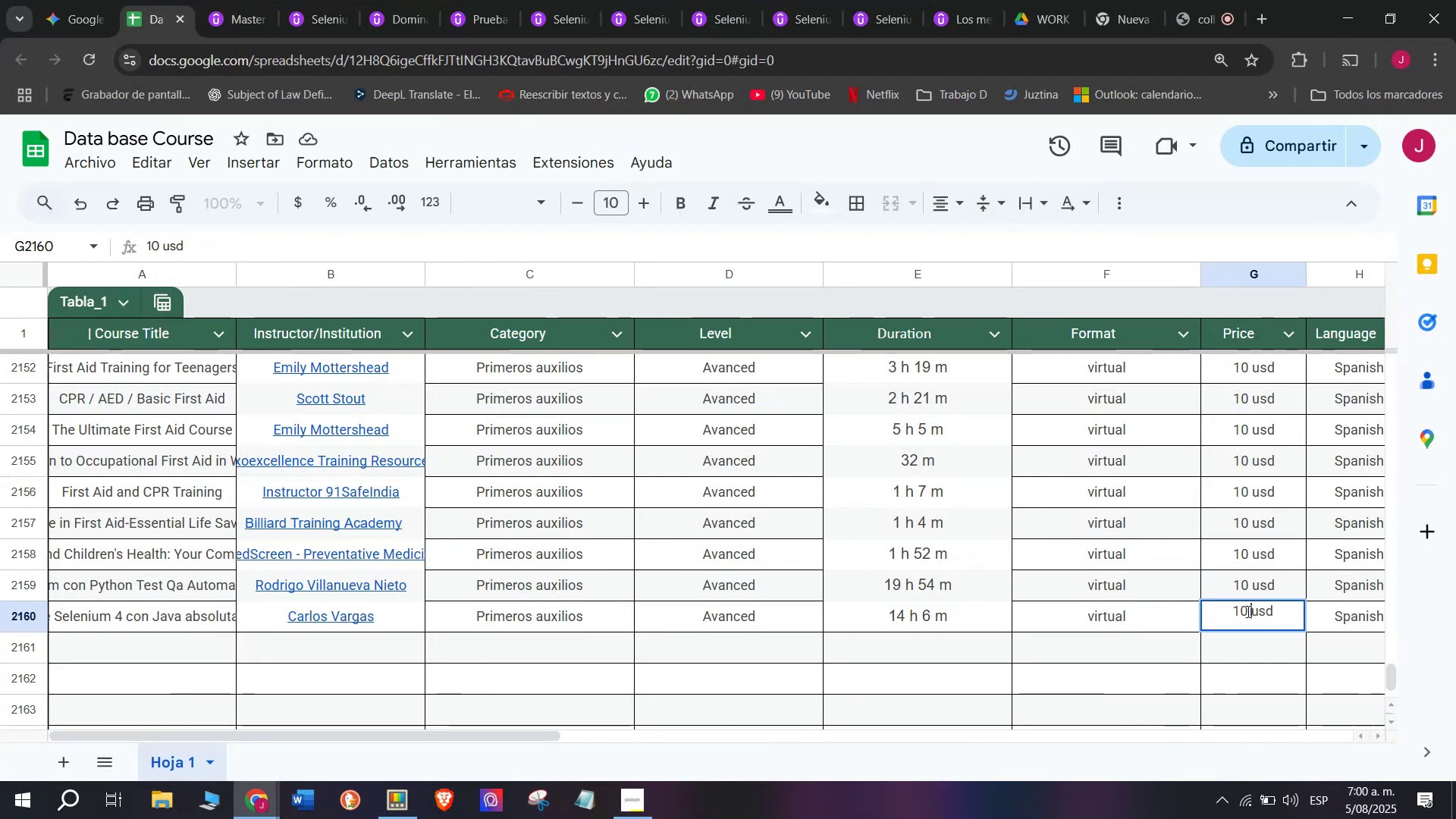 
left_click([1247, 611])
 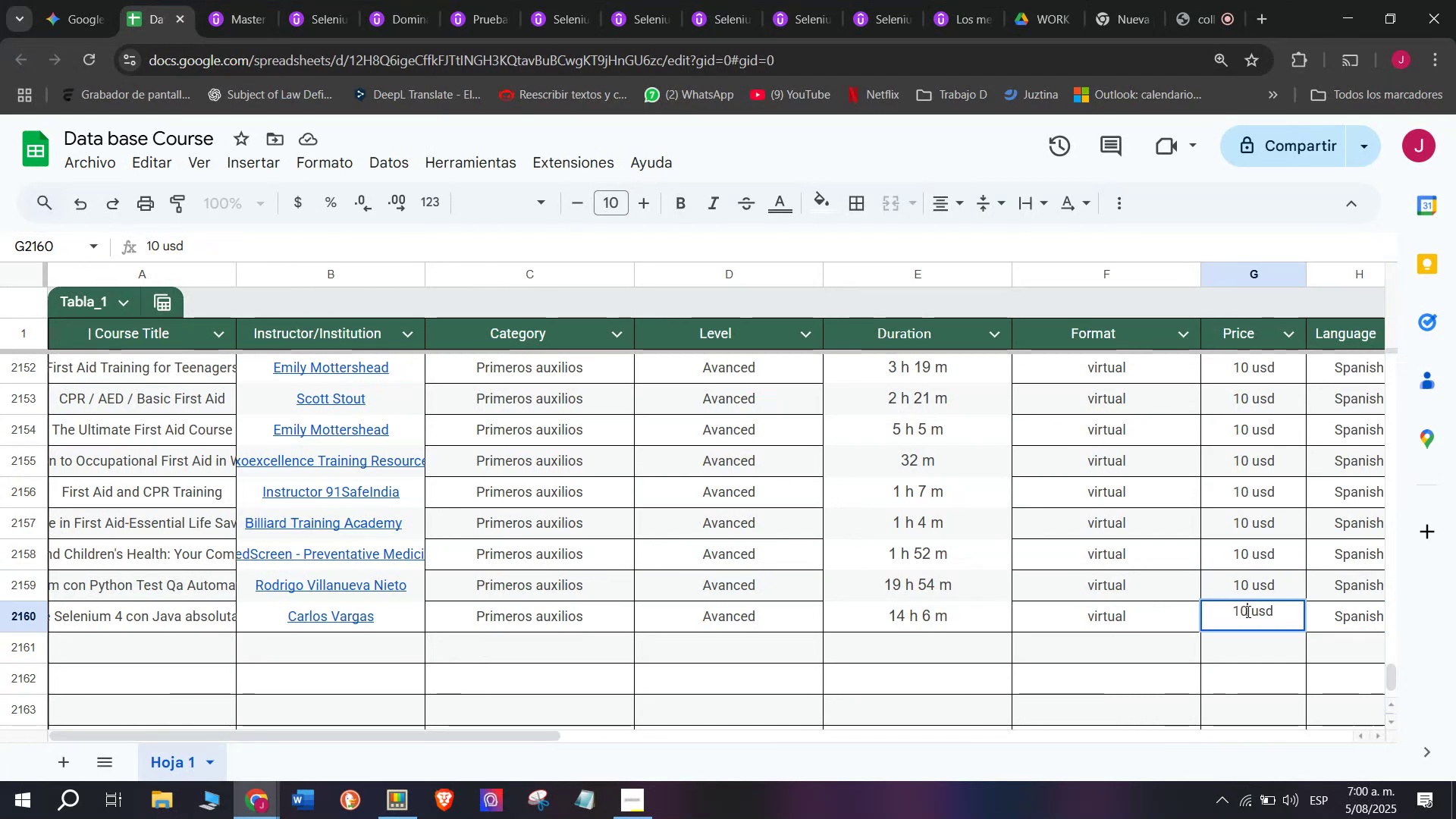 
key(Backspace)
type(q2)
 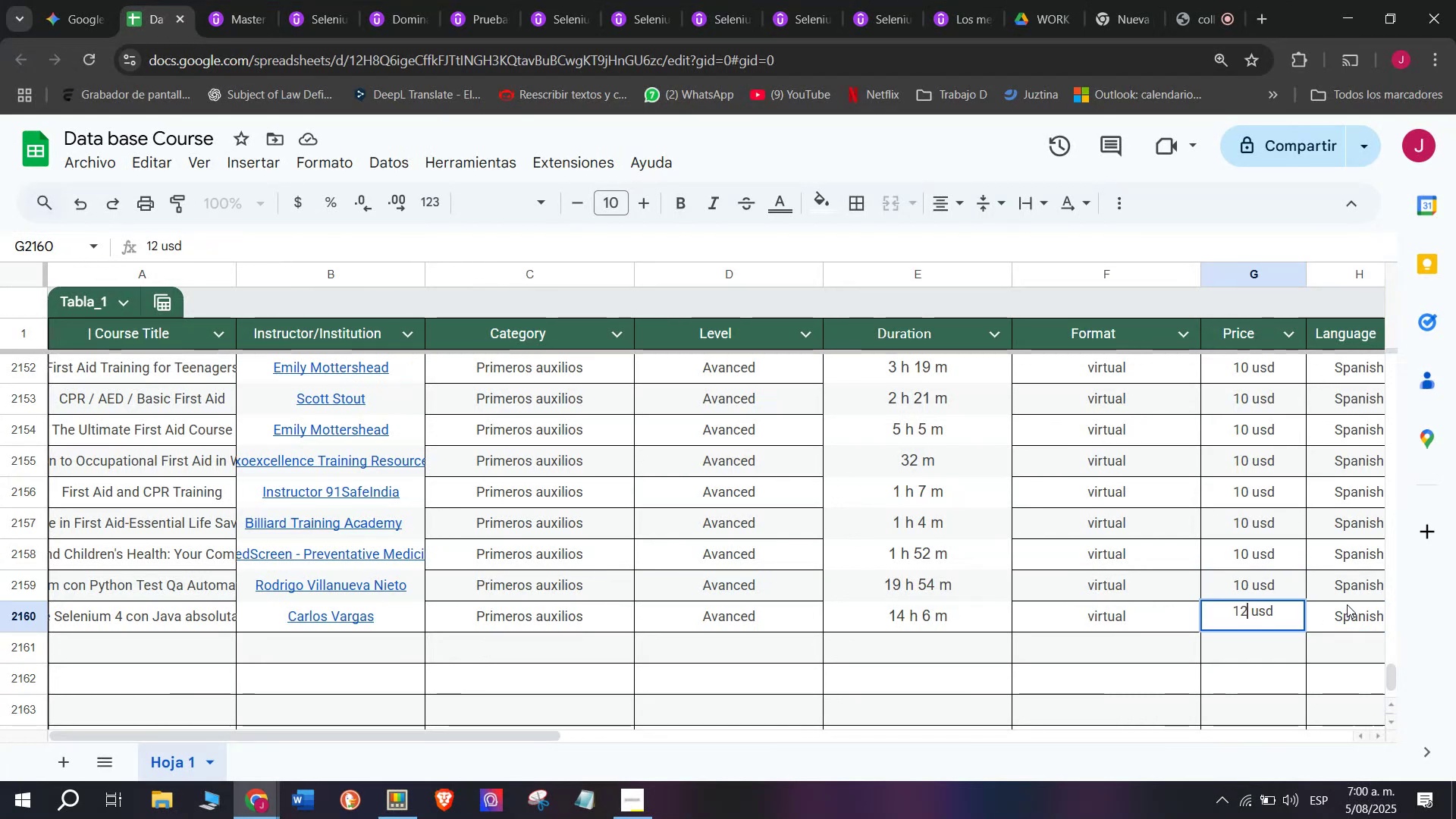 
left_click([1347, 604])
 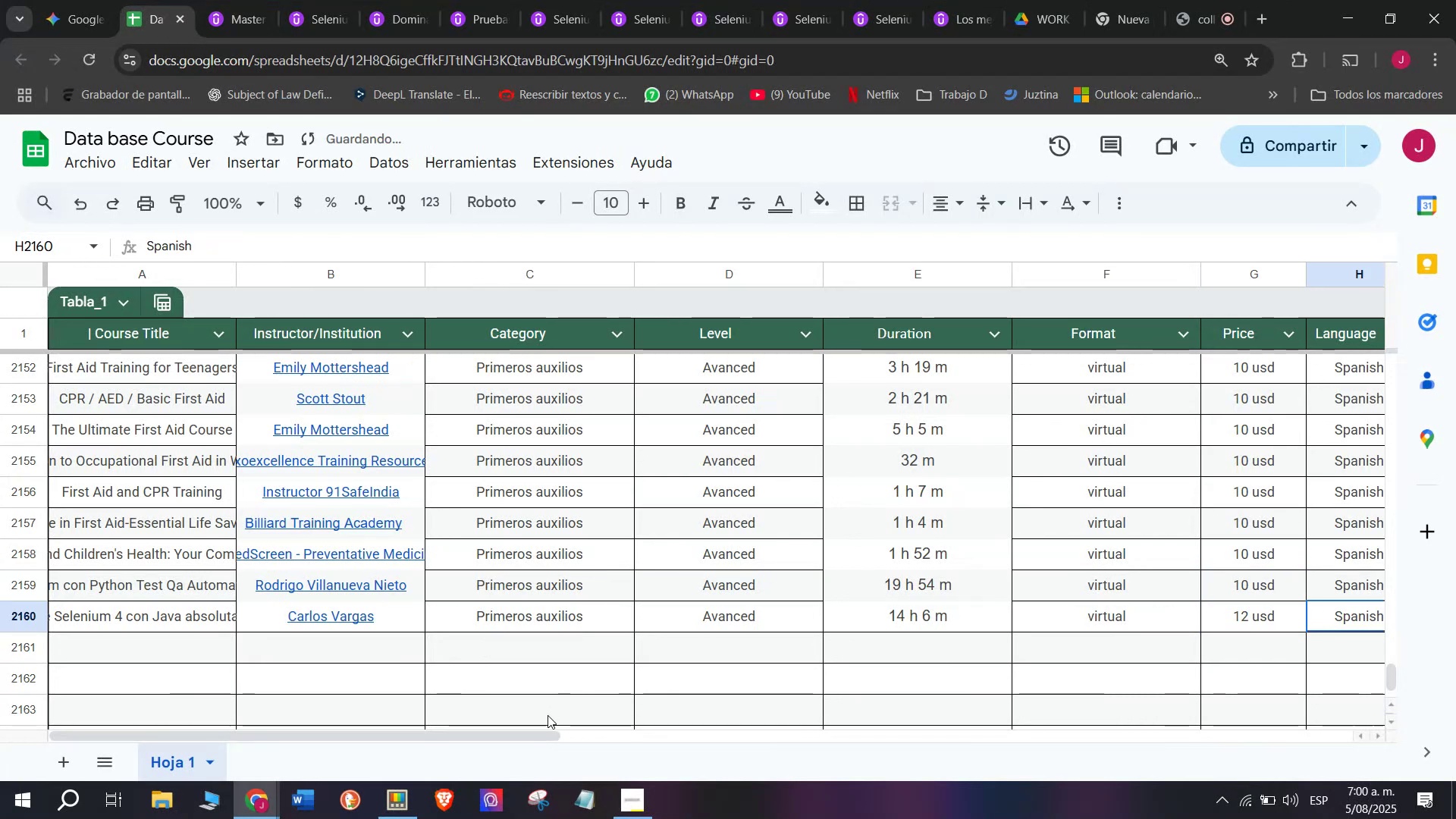 
left_click_drag(start_coordinate=[548, 732], to_coordinate=[927, 756])
 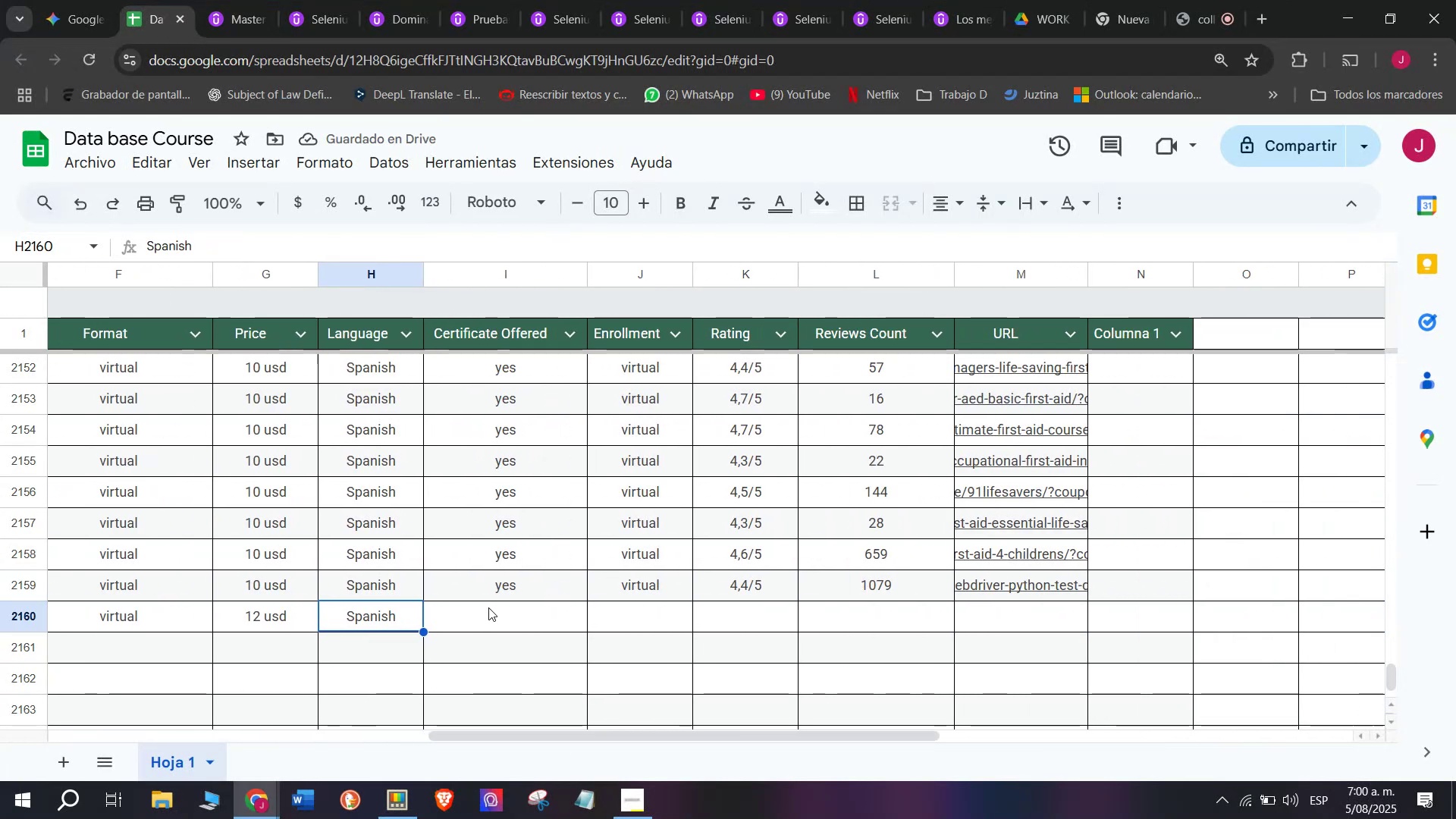 
left_click([488, 595])
 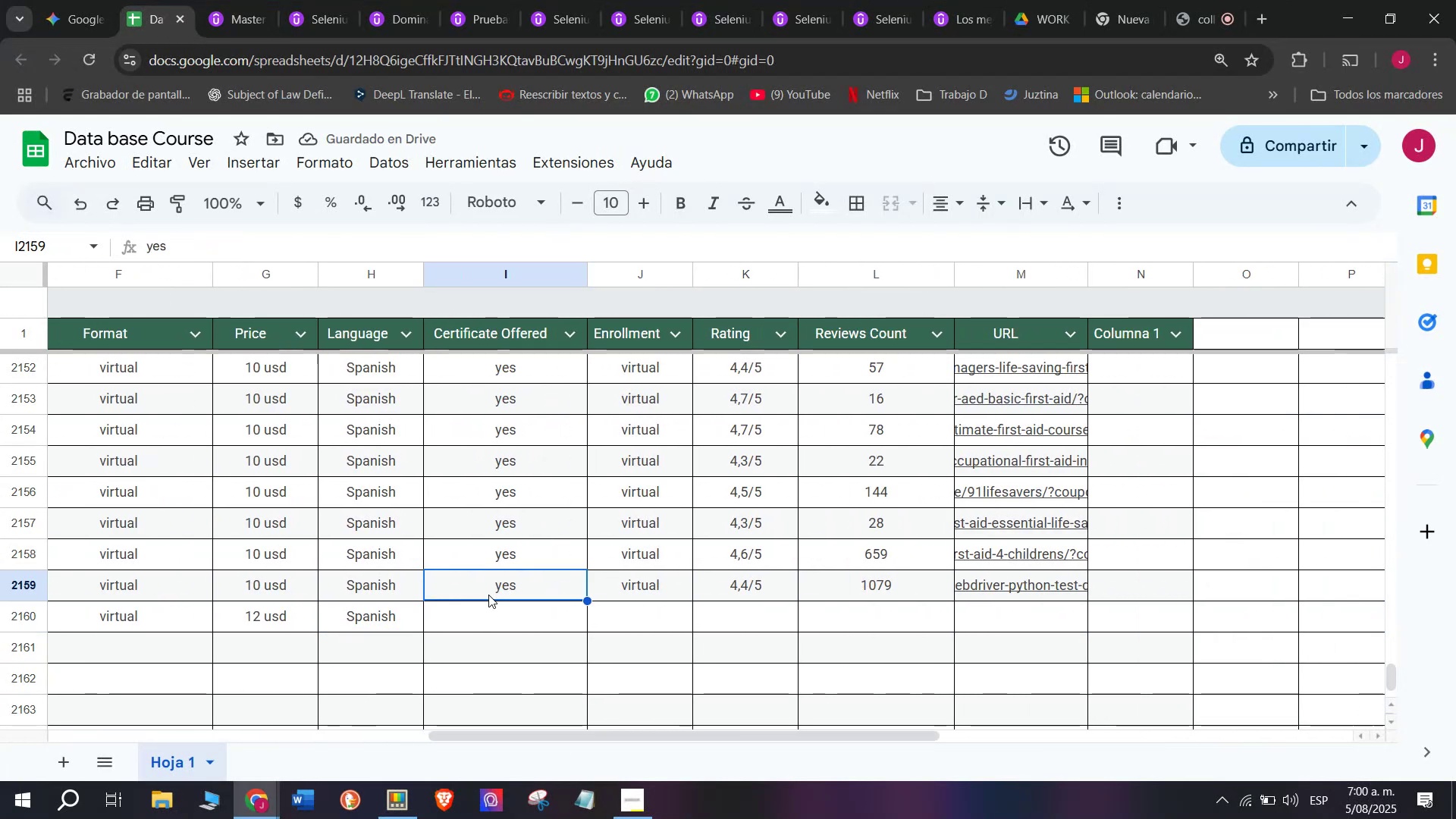 
key(Break)
 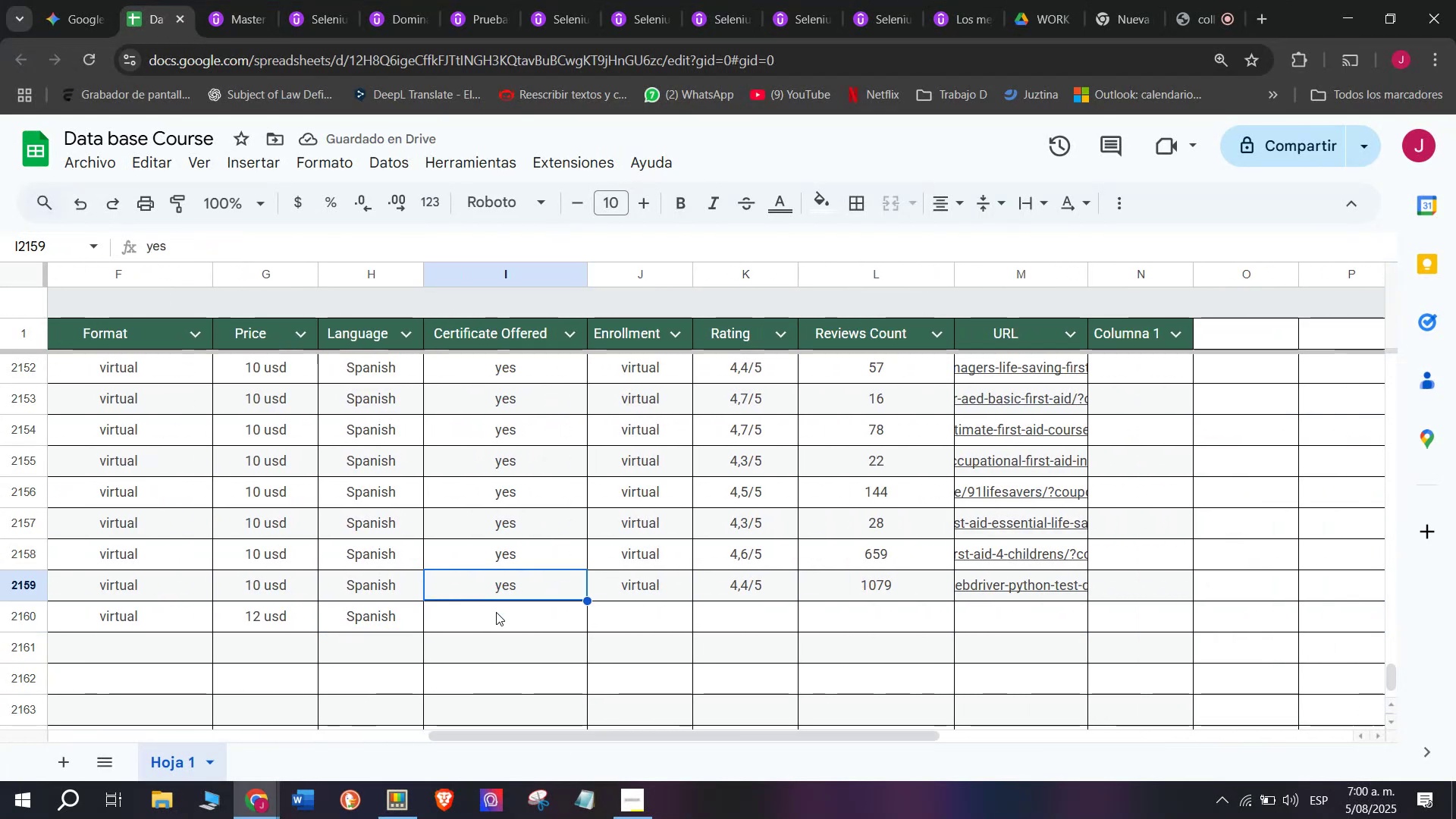 
key(Control+ControlLeft)
 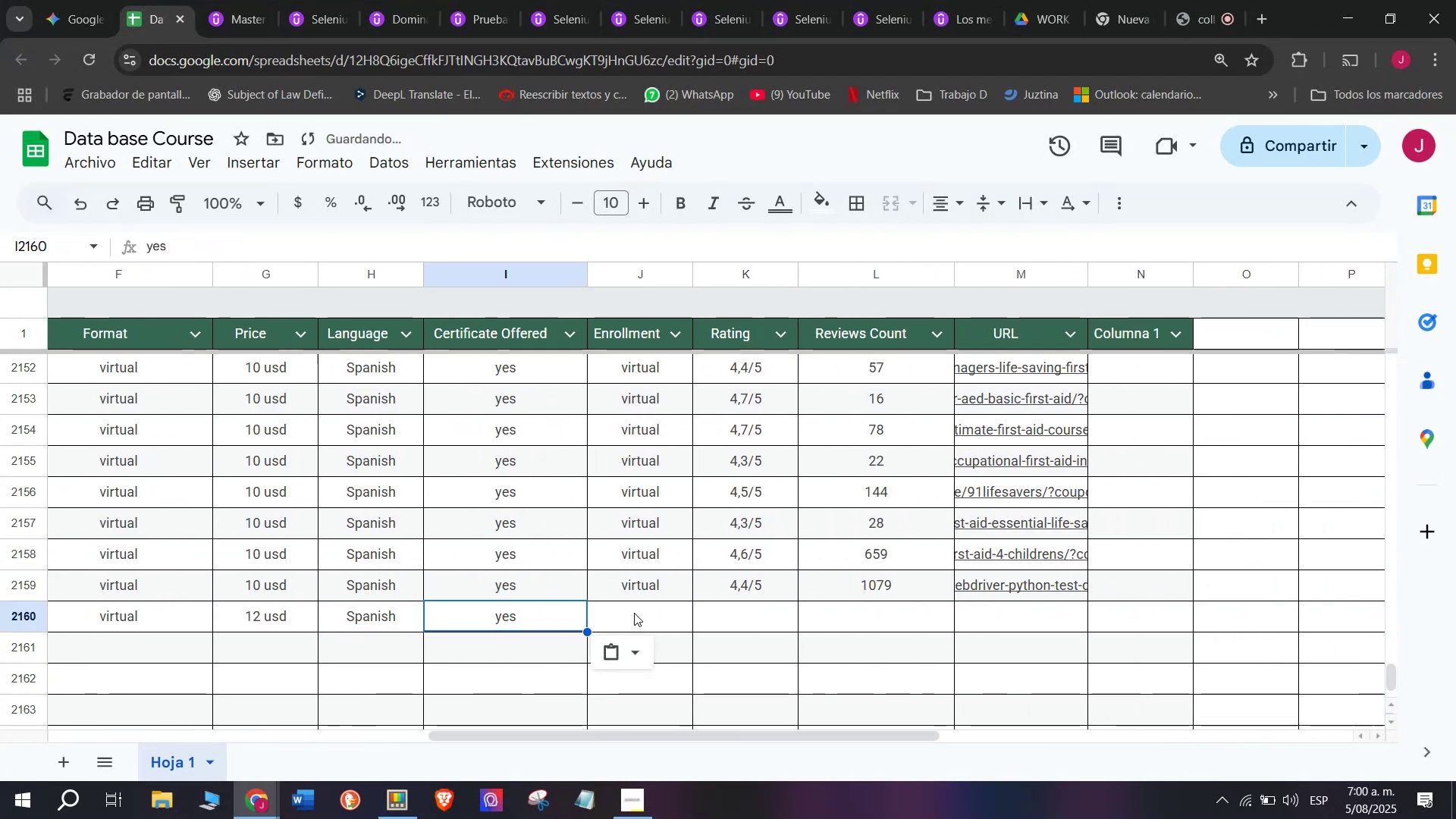 
key(Control+C)
 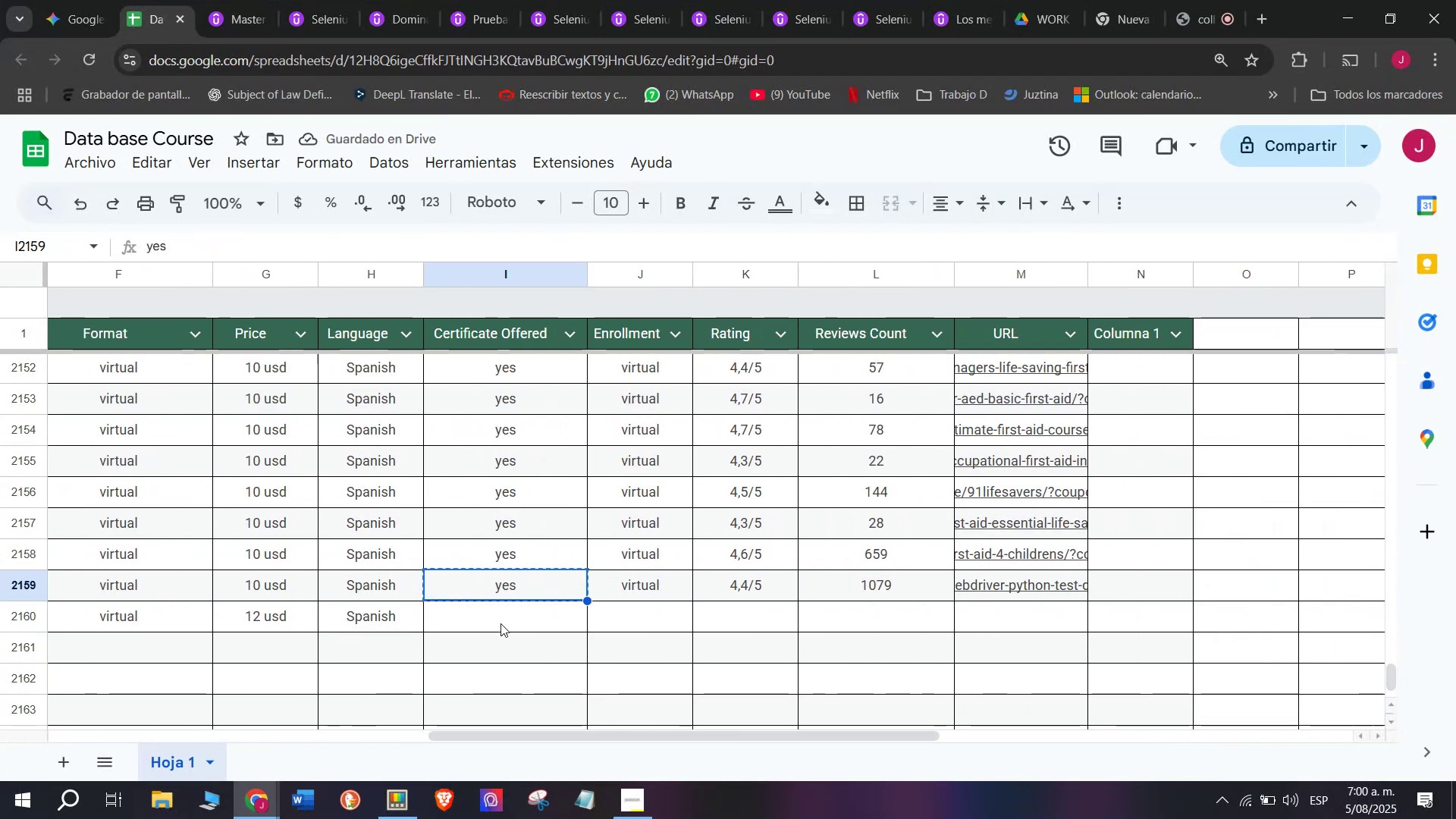 
double_click([500, 623])
 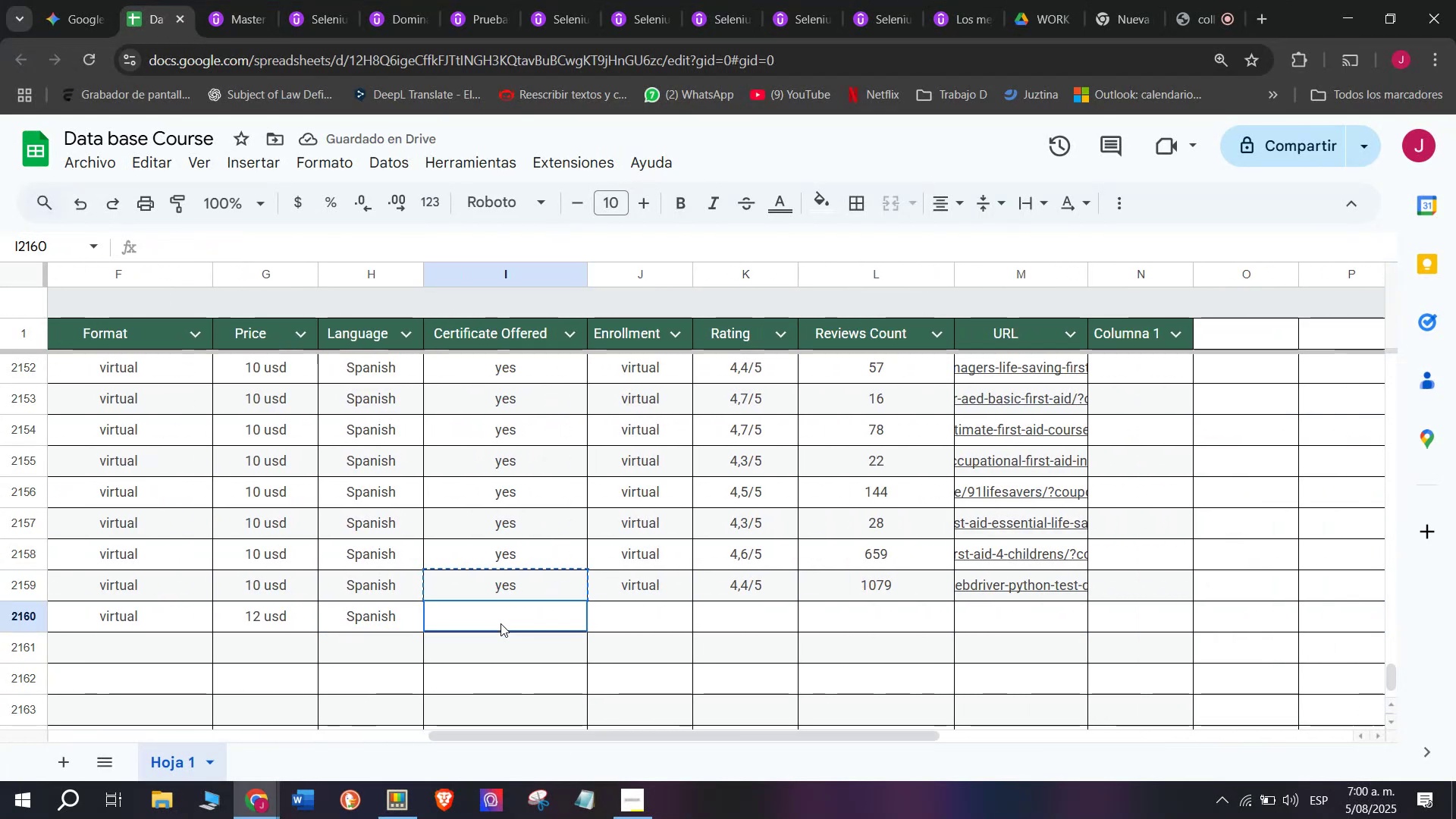 
key(Control+ControlLeft)
 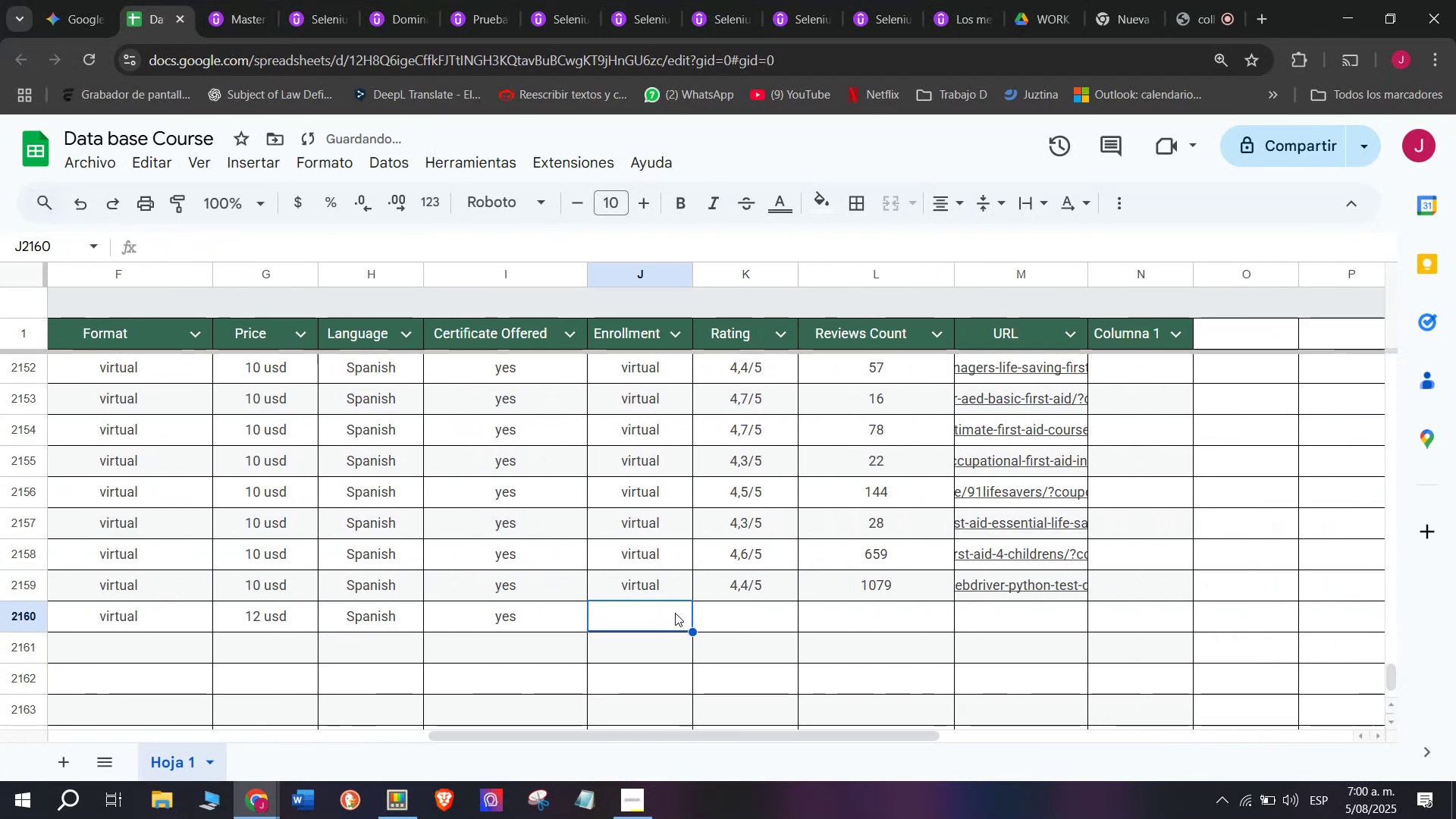 
key(Z)
 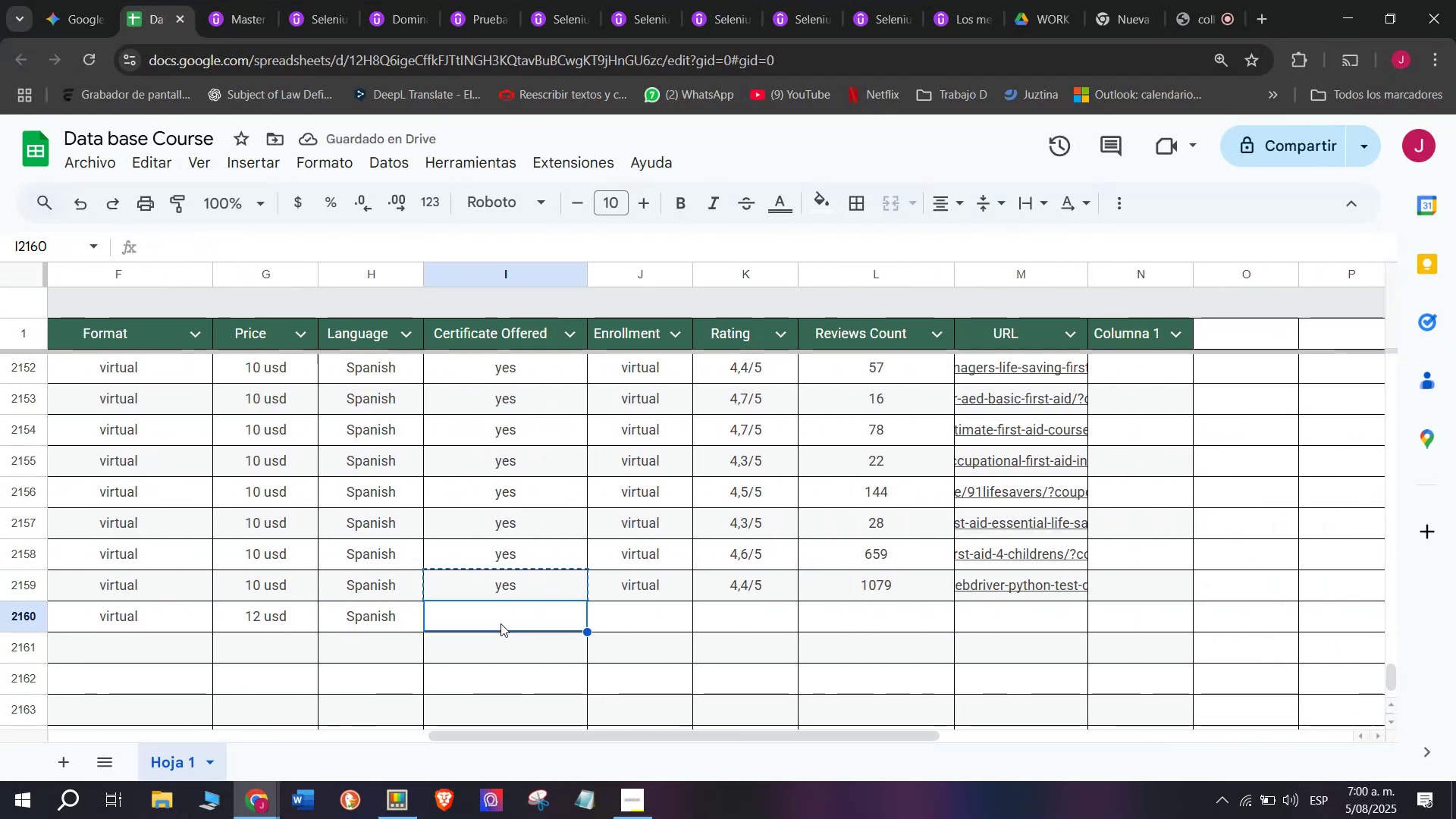 
key(Control+V)
 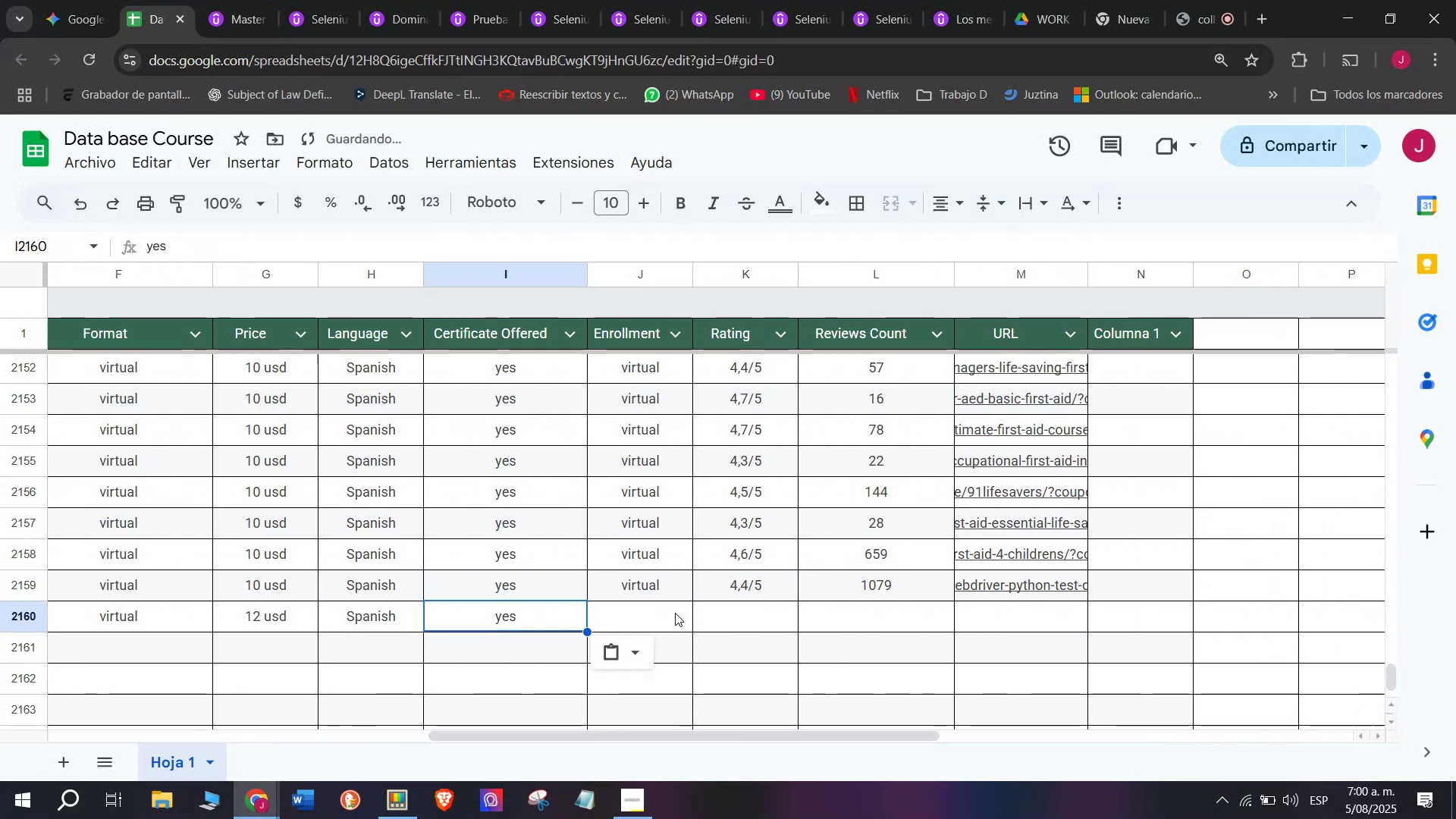 
triple_click([675, 613])
 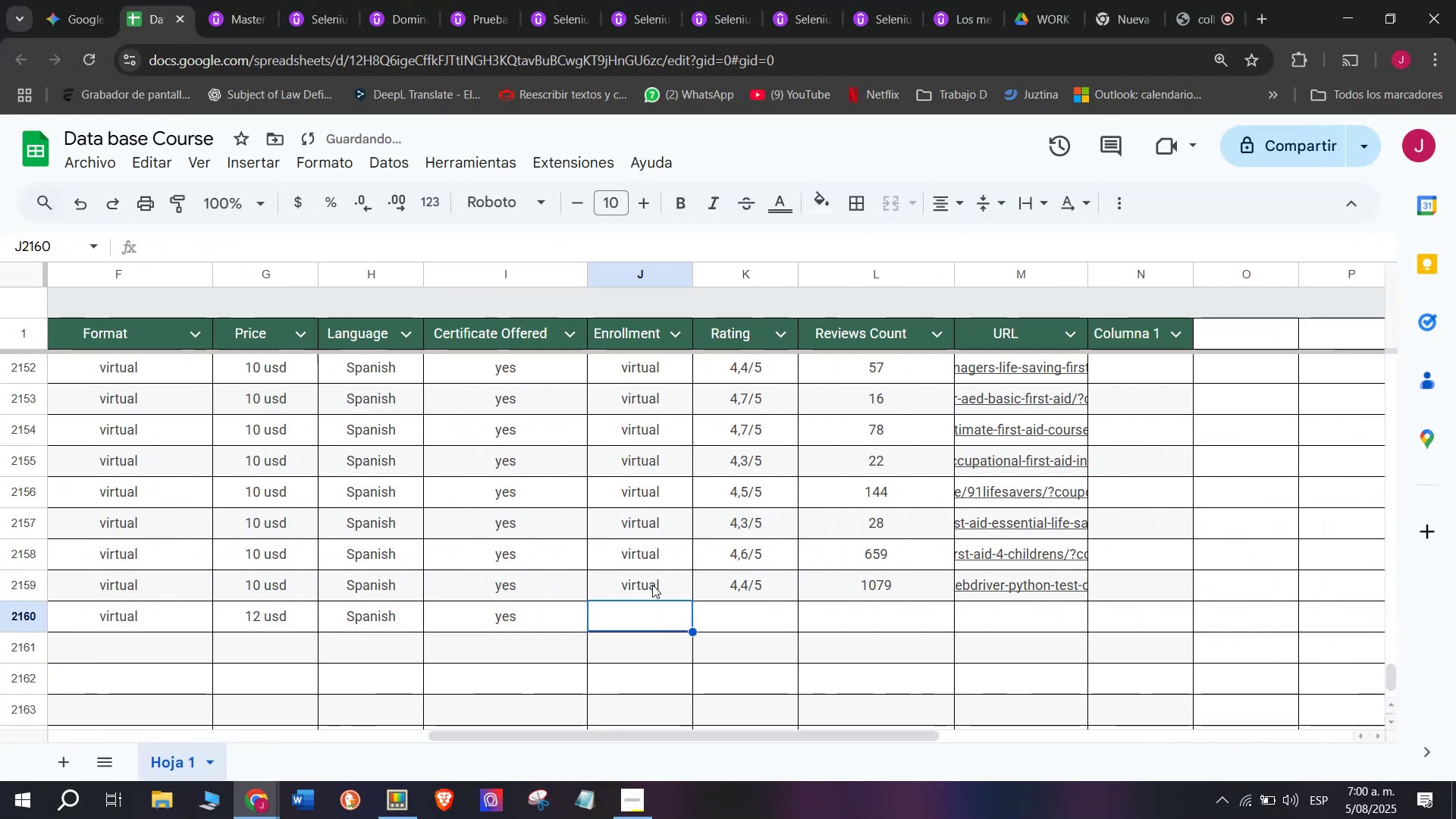 
left_click([652, 585])
 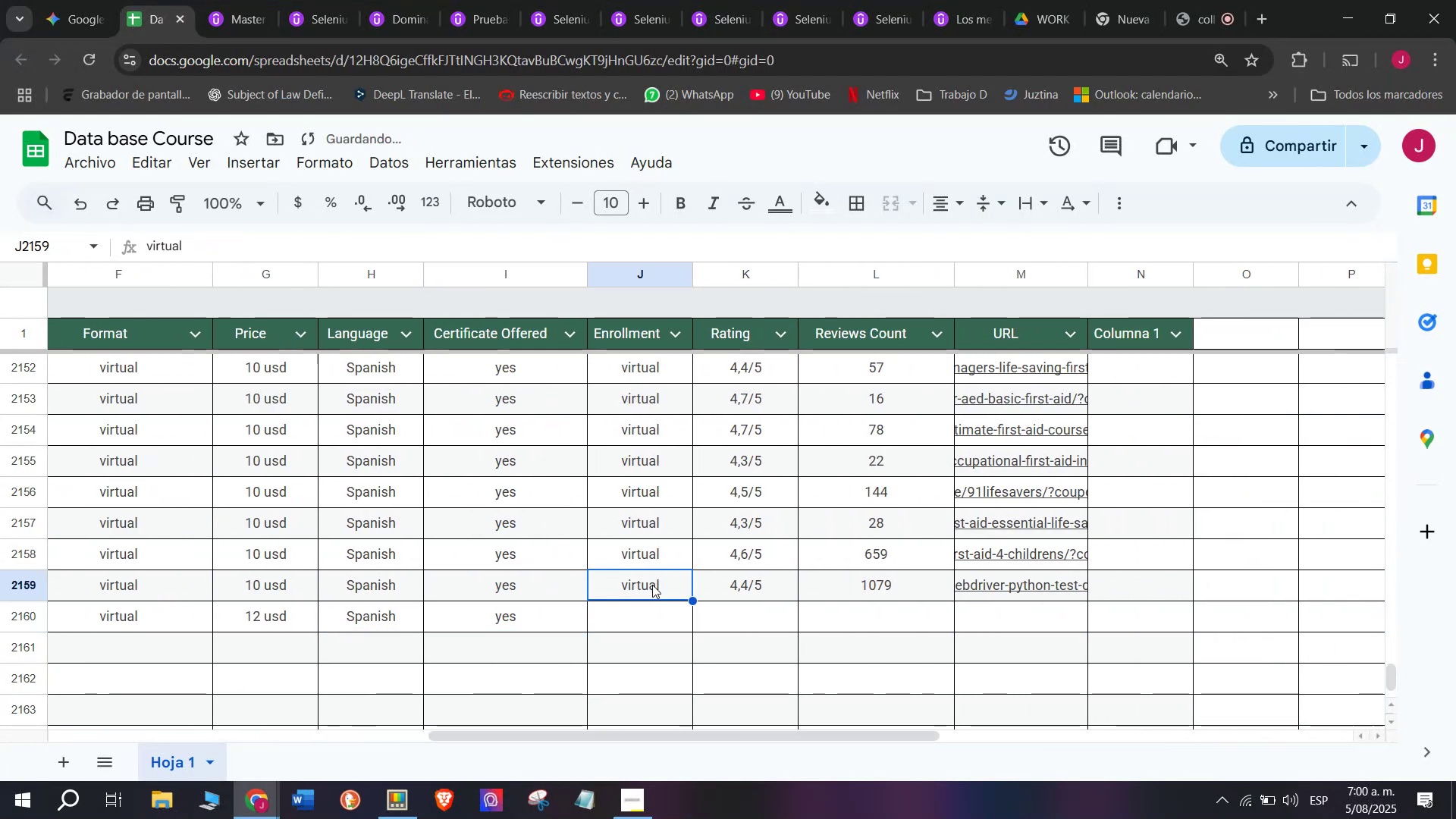 
key(Control+ControlLeft)
 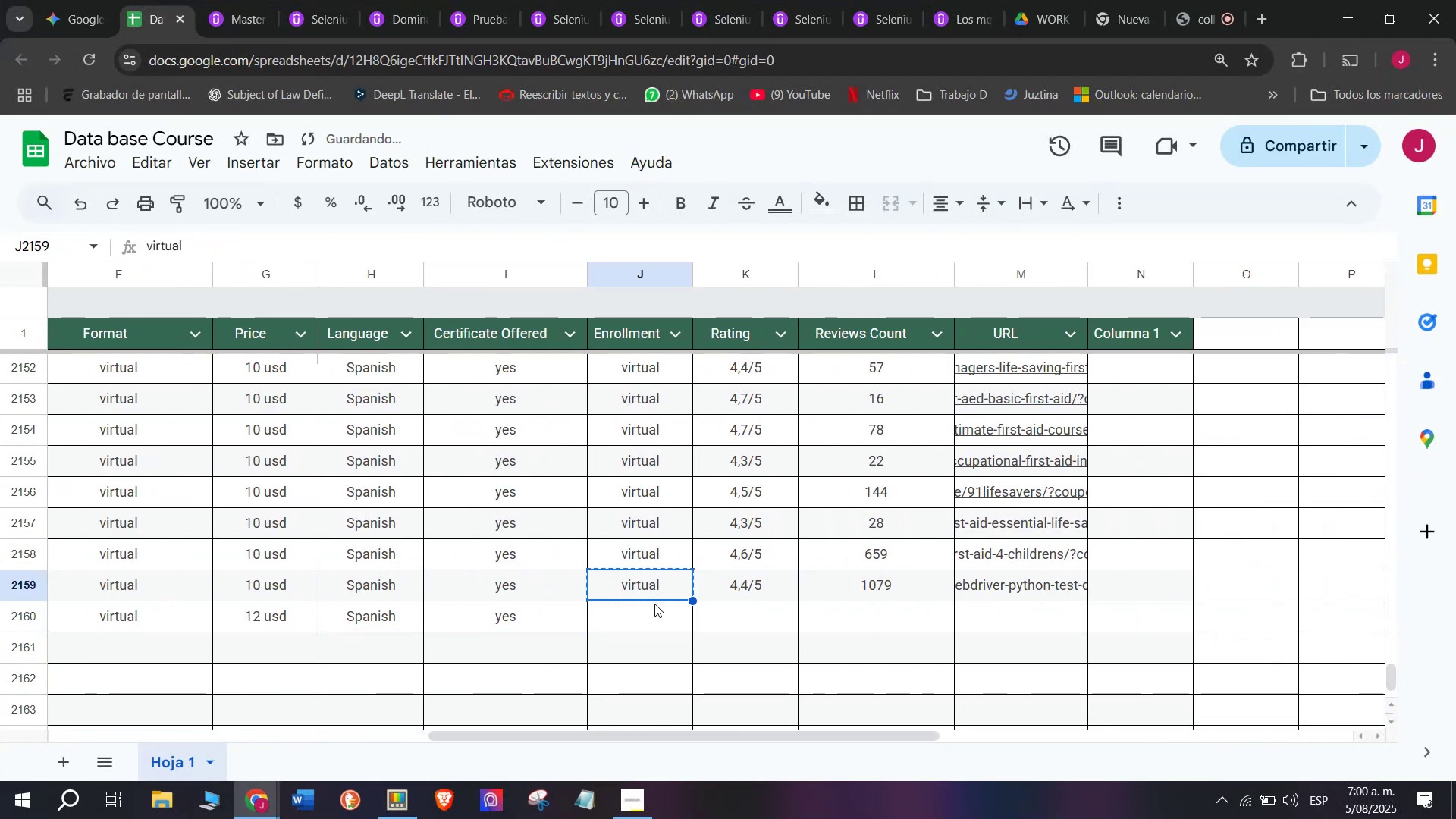 
key(Break)
 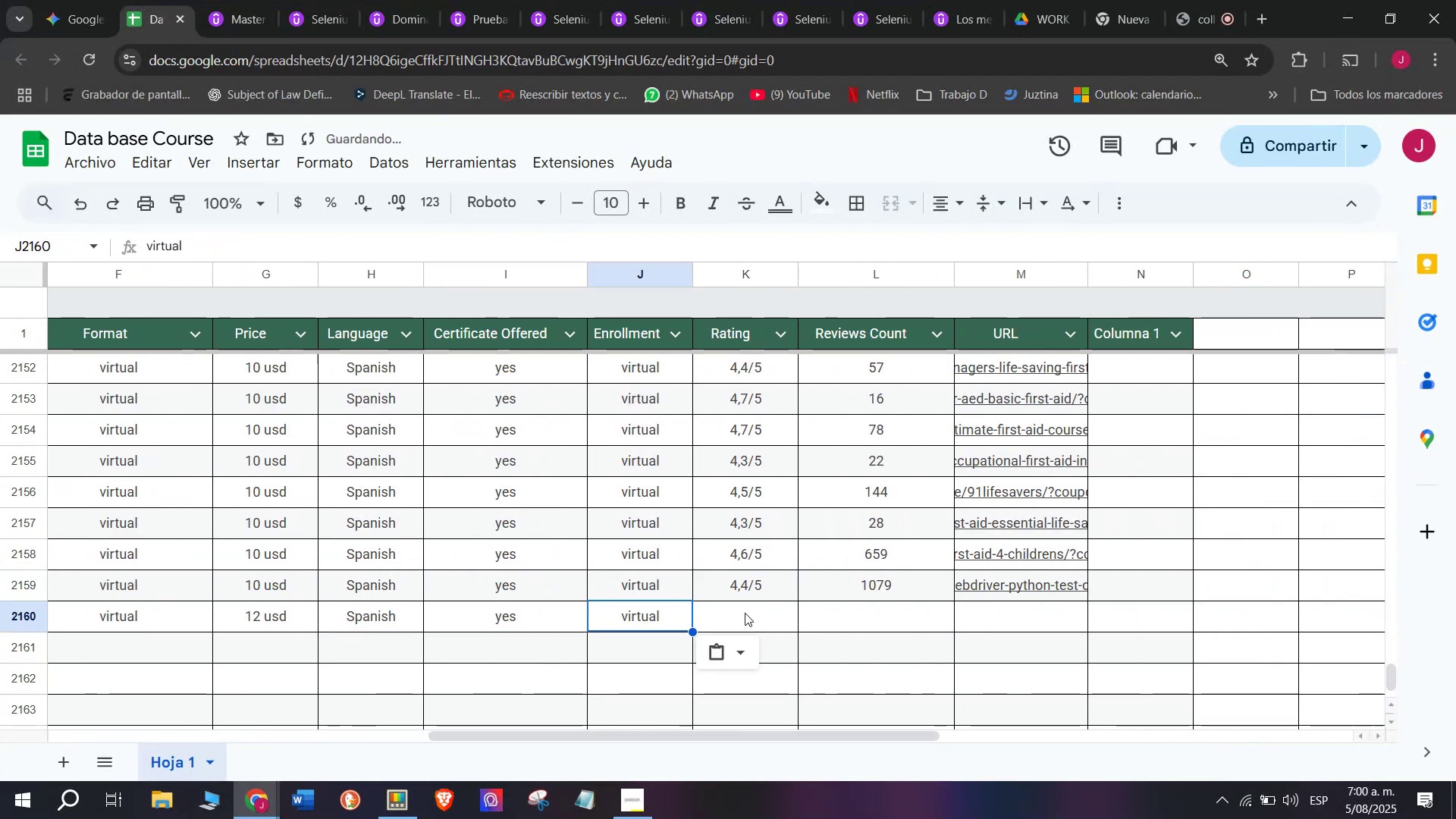 
key(Control+C)
 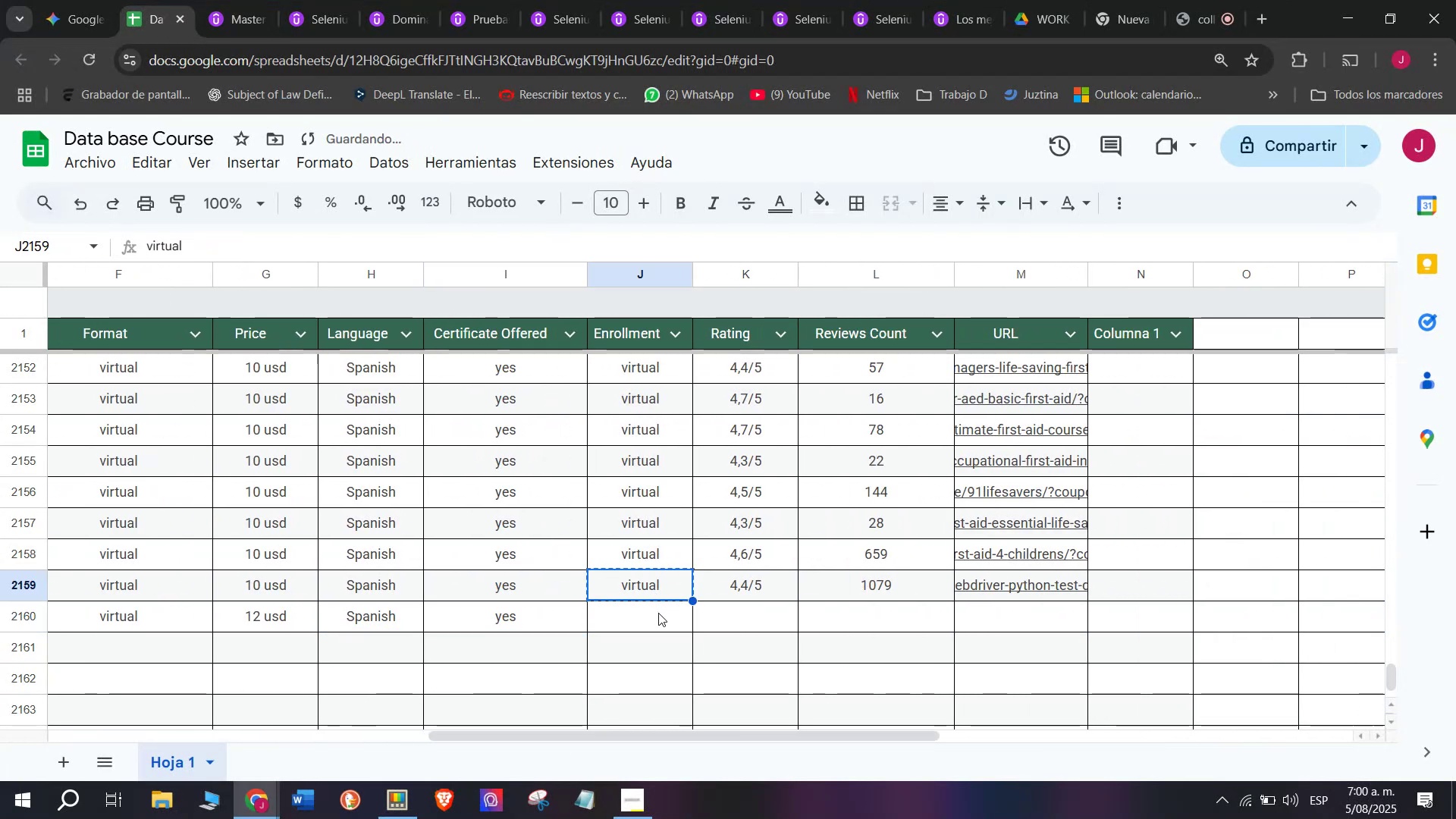 
key(Z)
 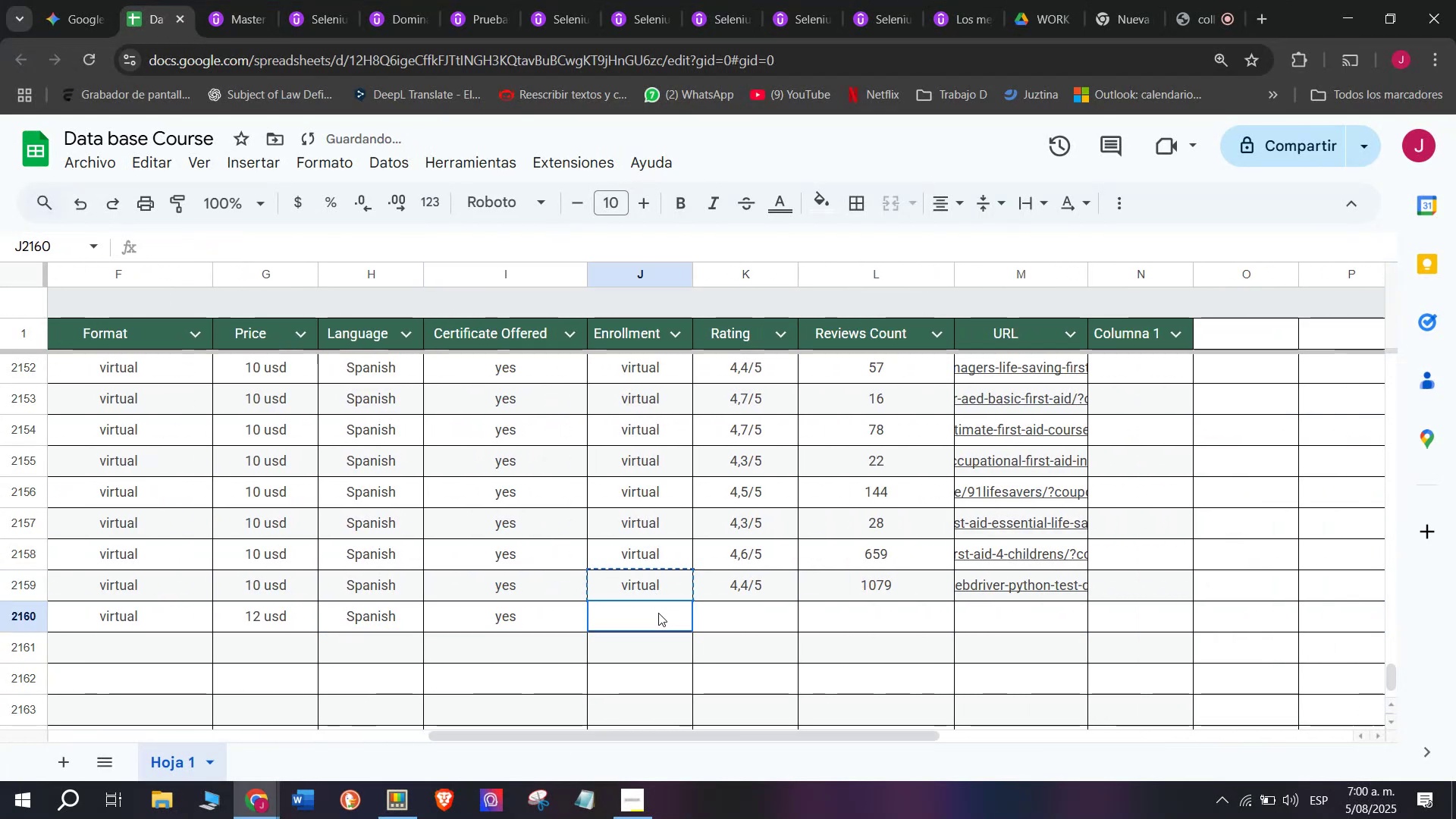 
key(Control+ControlLeft)
 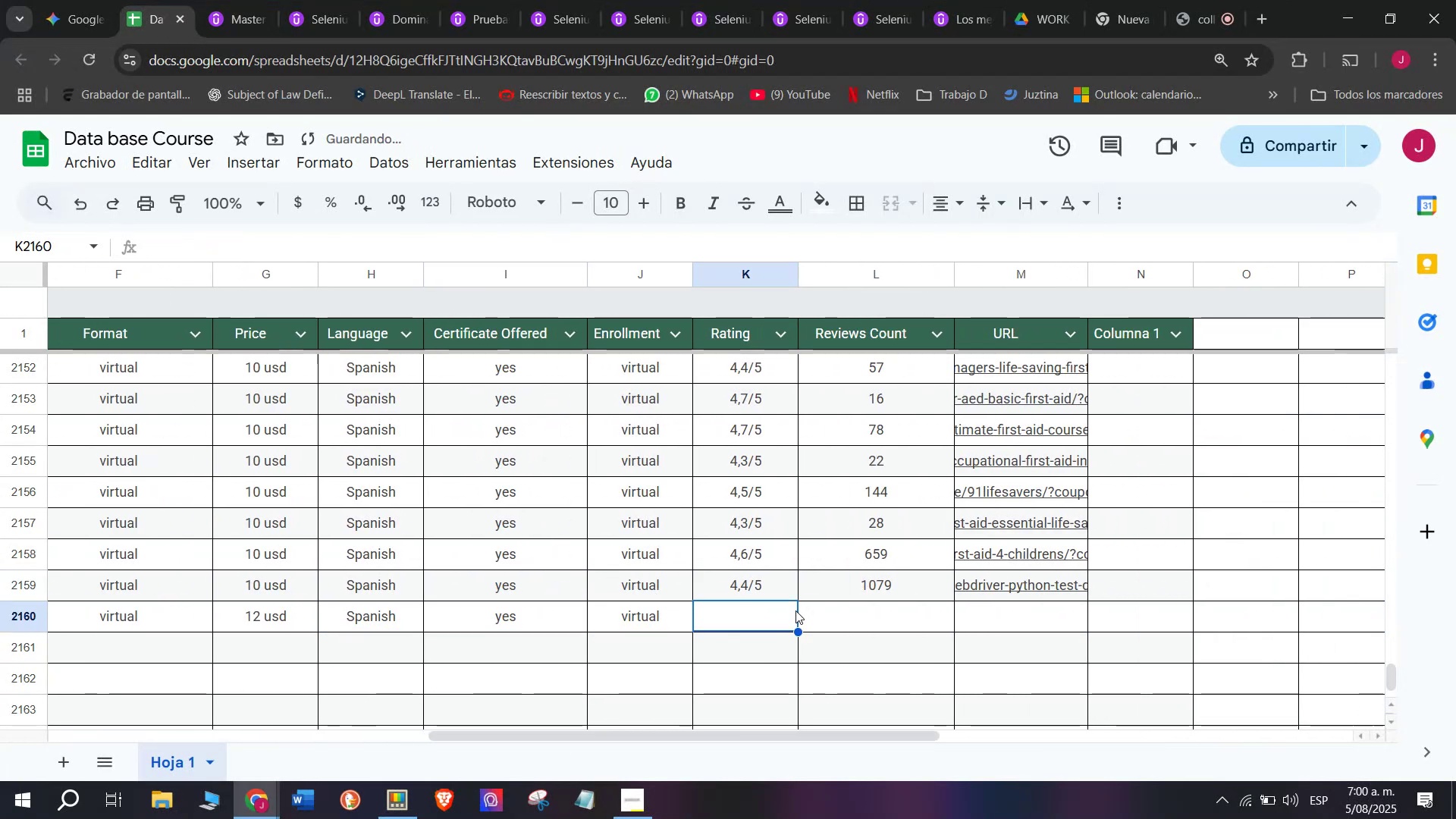 
key(Control+V)
 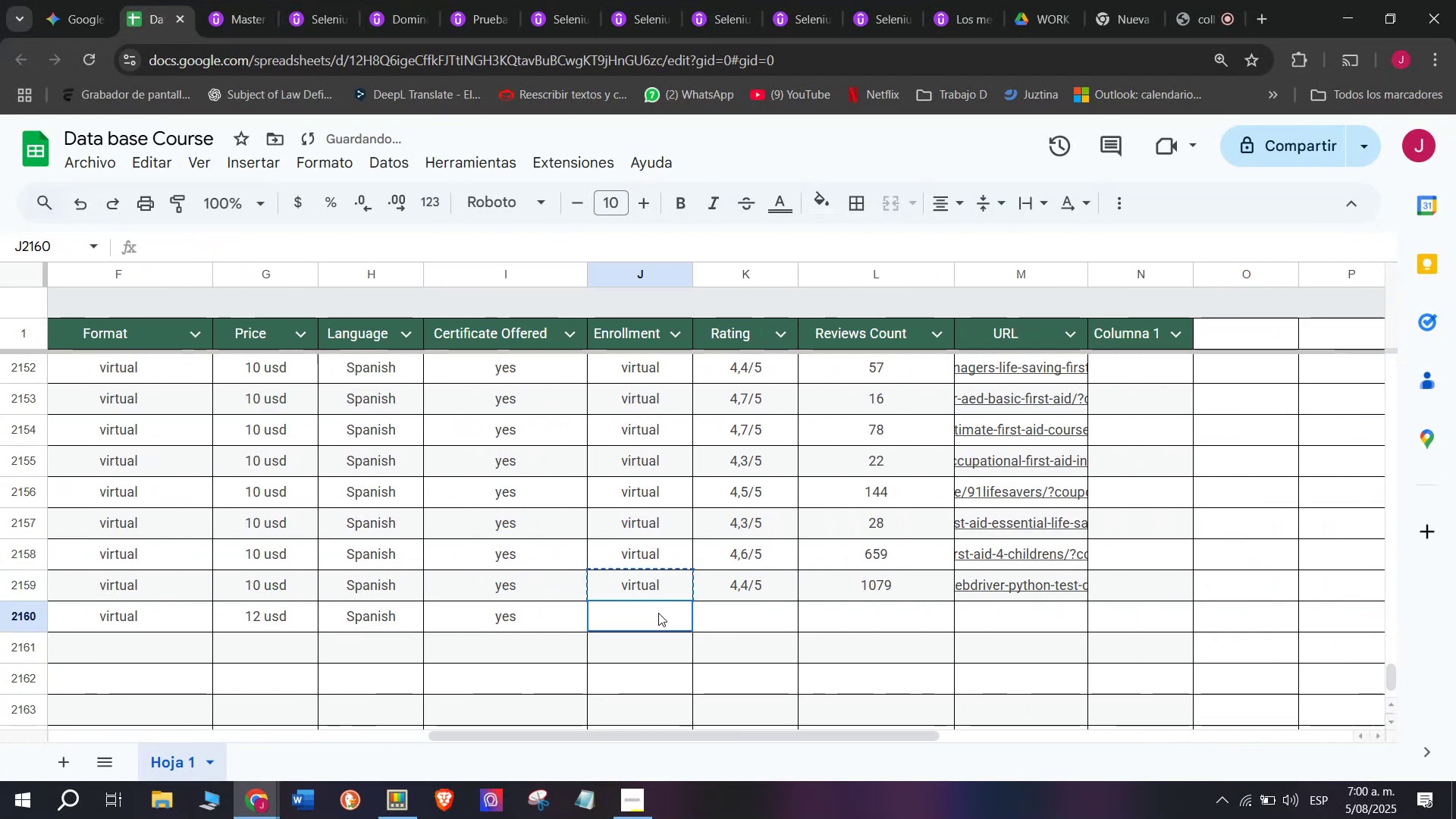 
double_click([658, 613])
 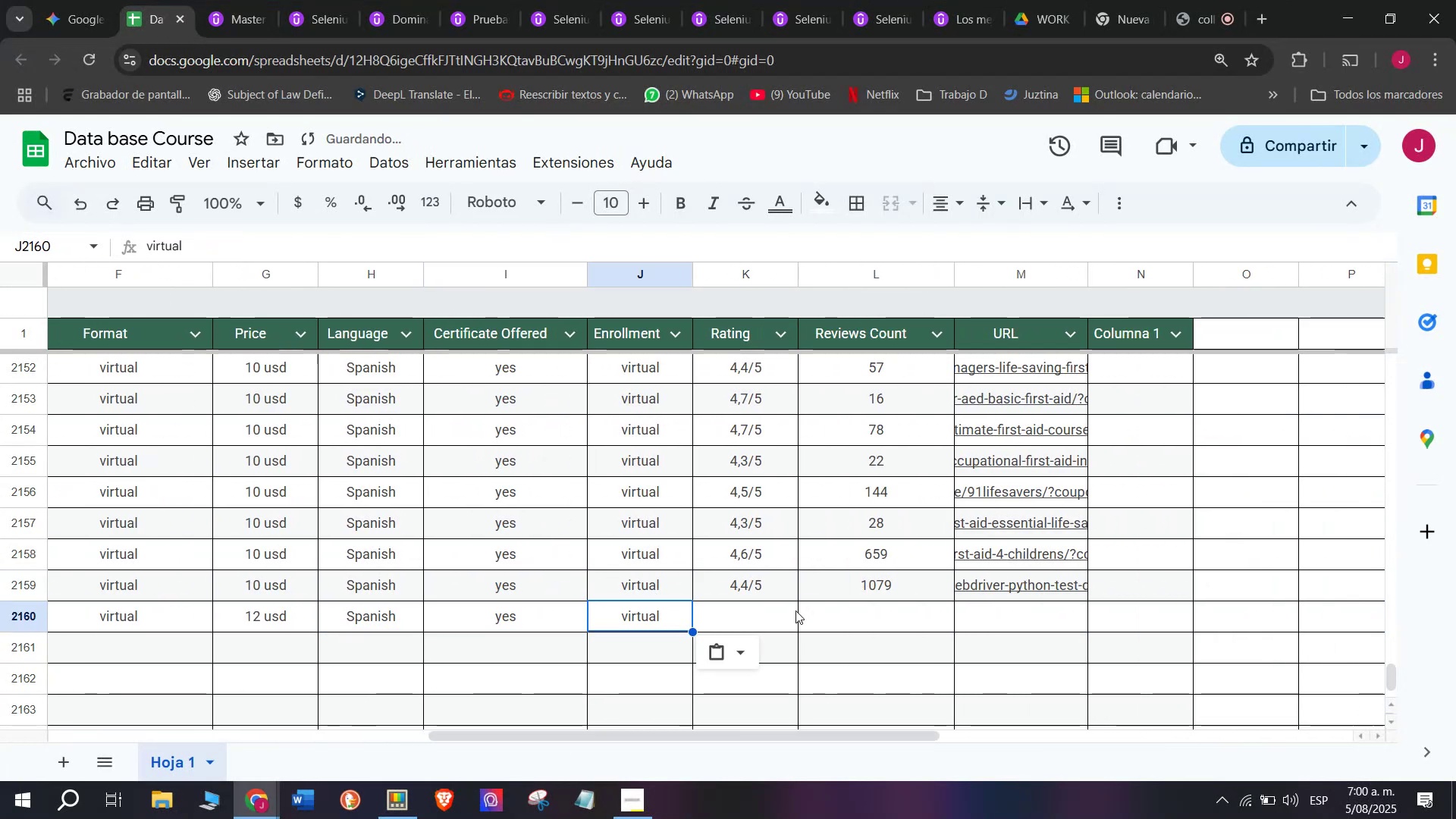 
triple_click([795, 610])
 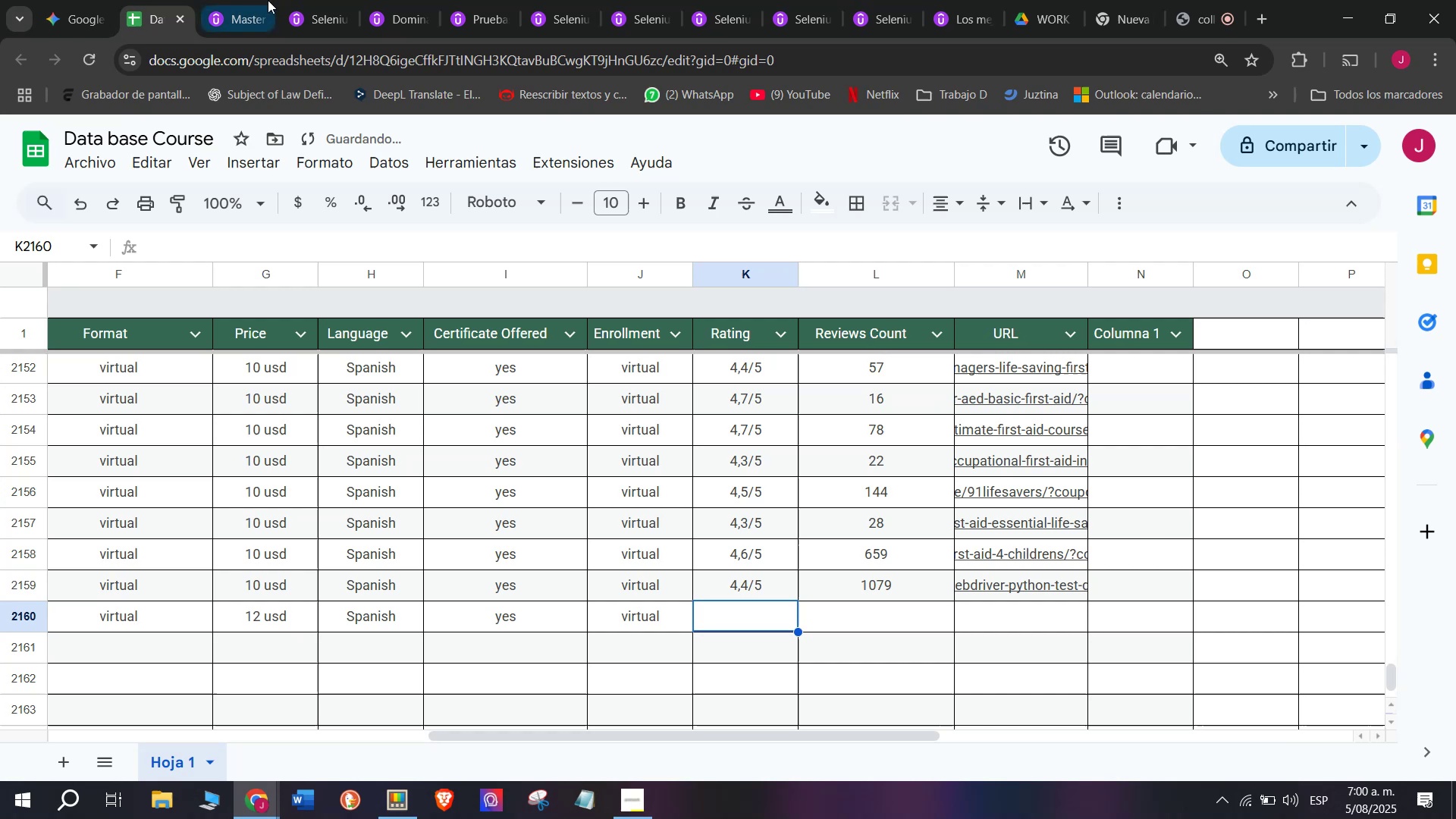 
left_click([268, 0])
 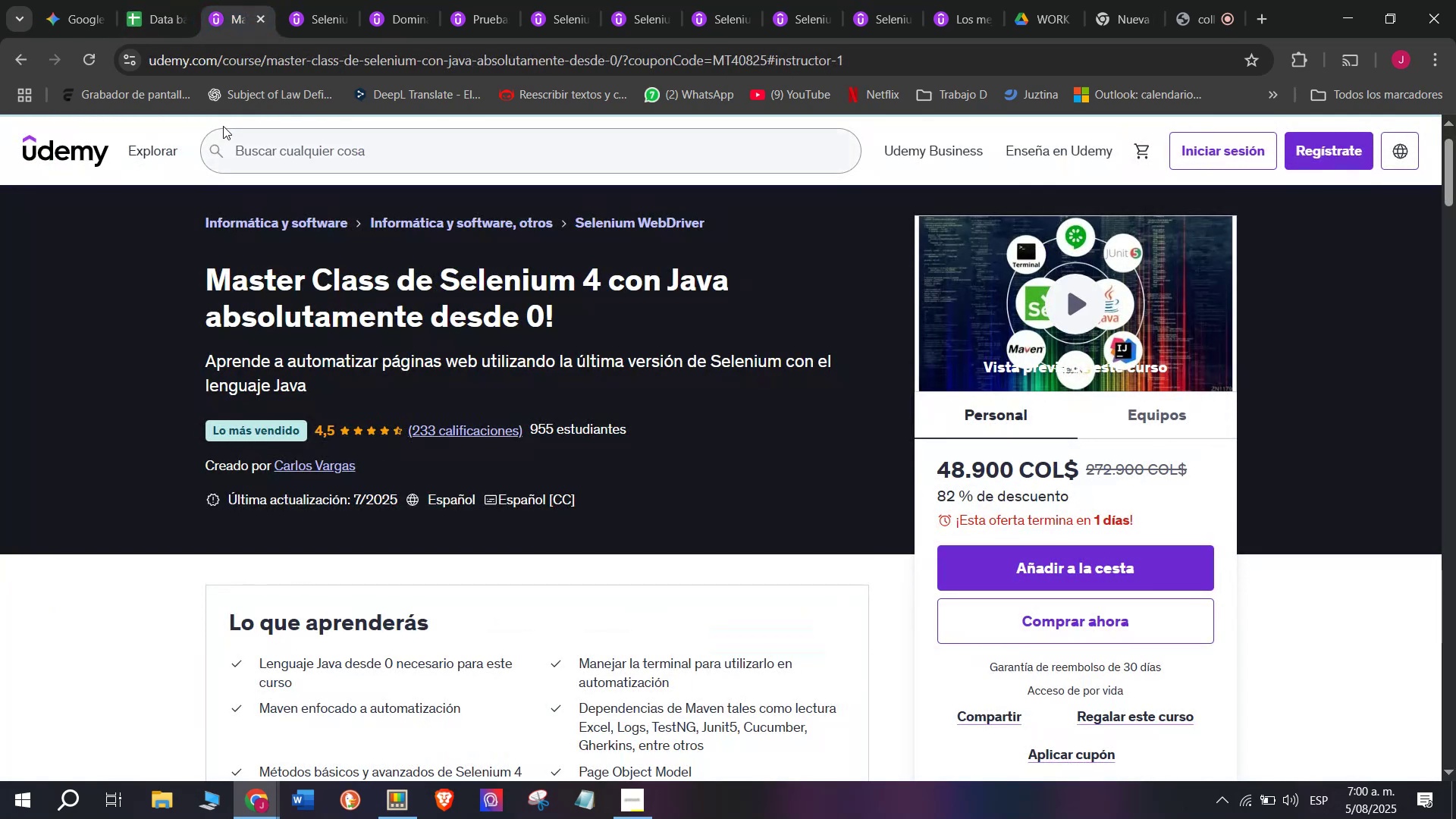 
left_click([162, 0])
 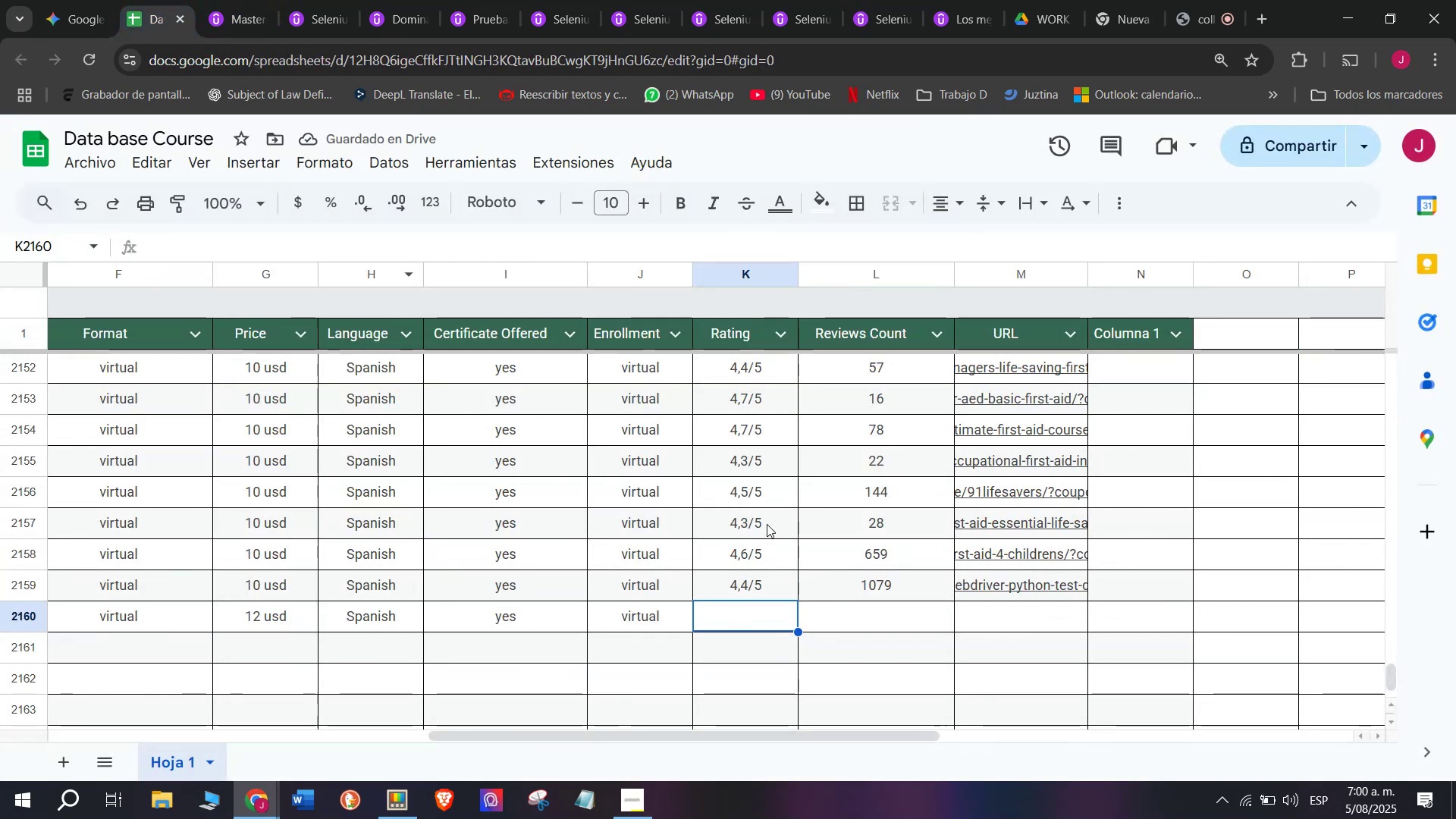 
left_click([772, 501])
 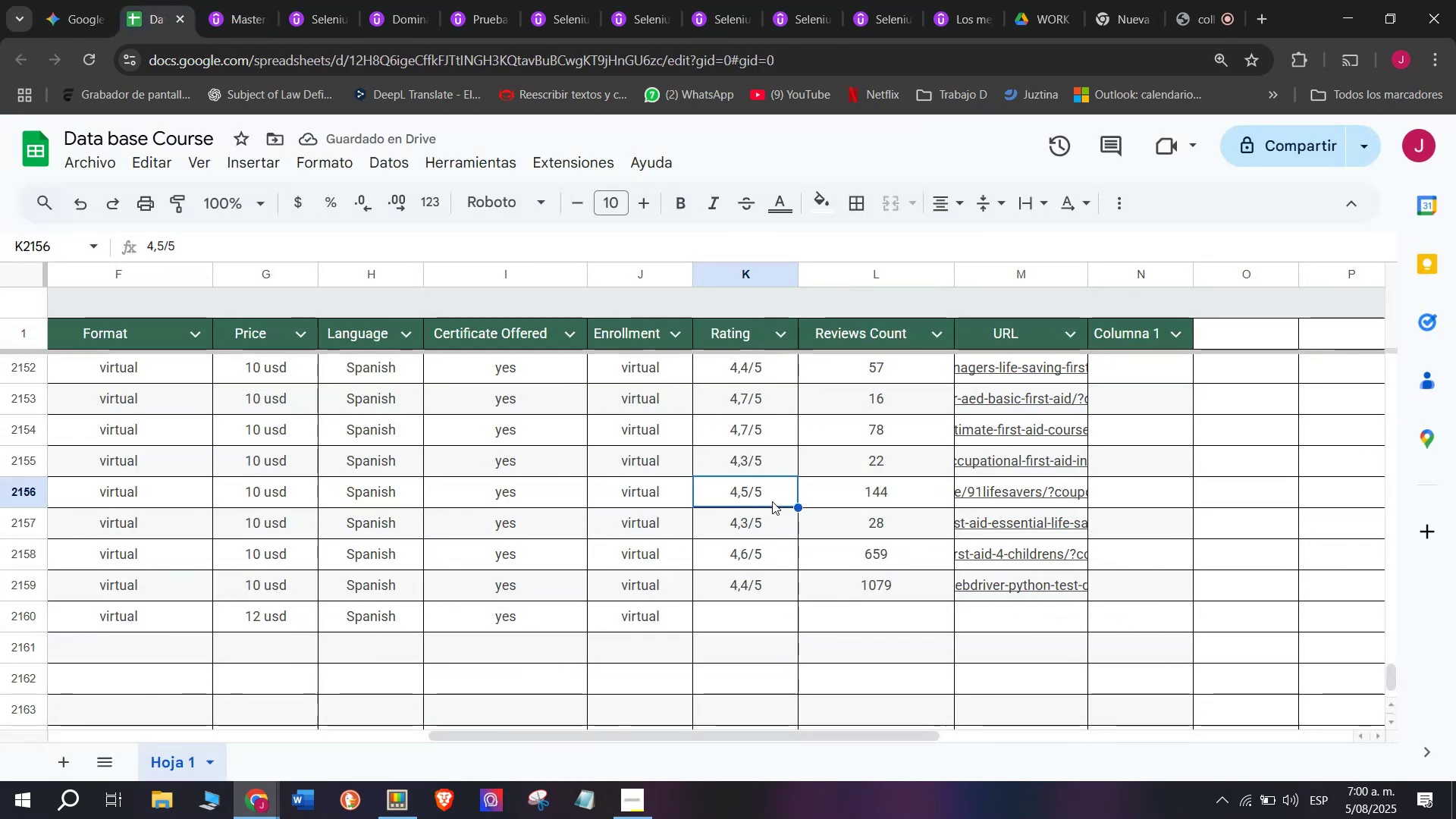 
key(Break)
 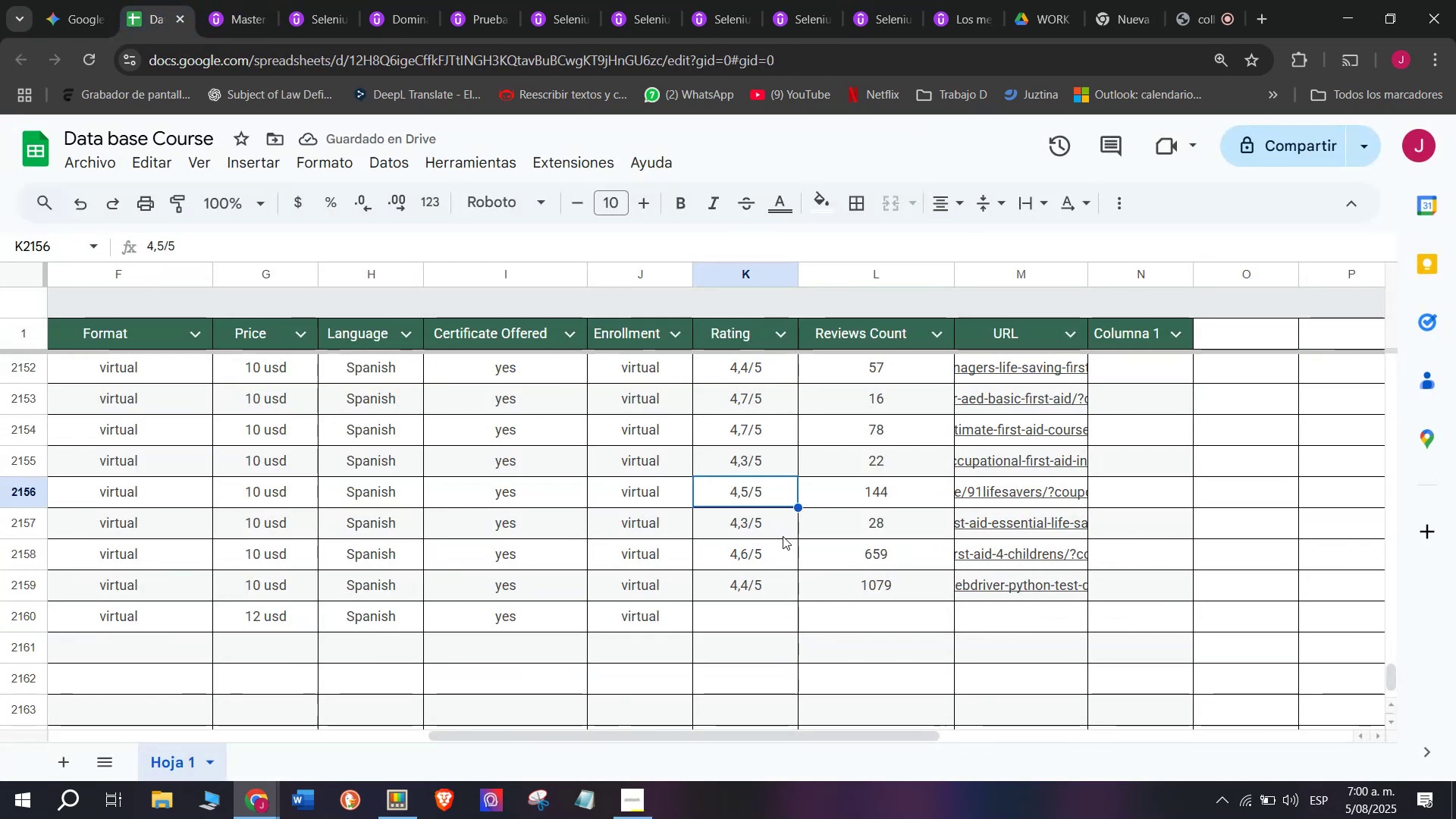 
key(Control+ControlLeft)
 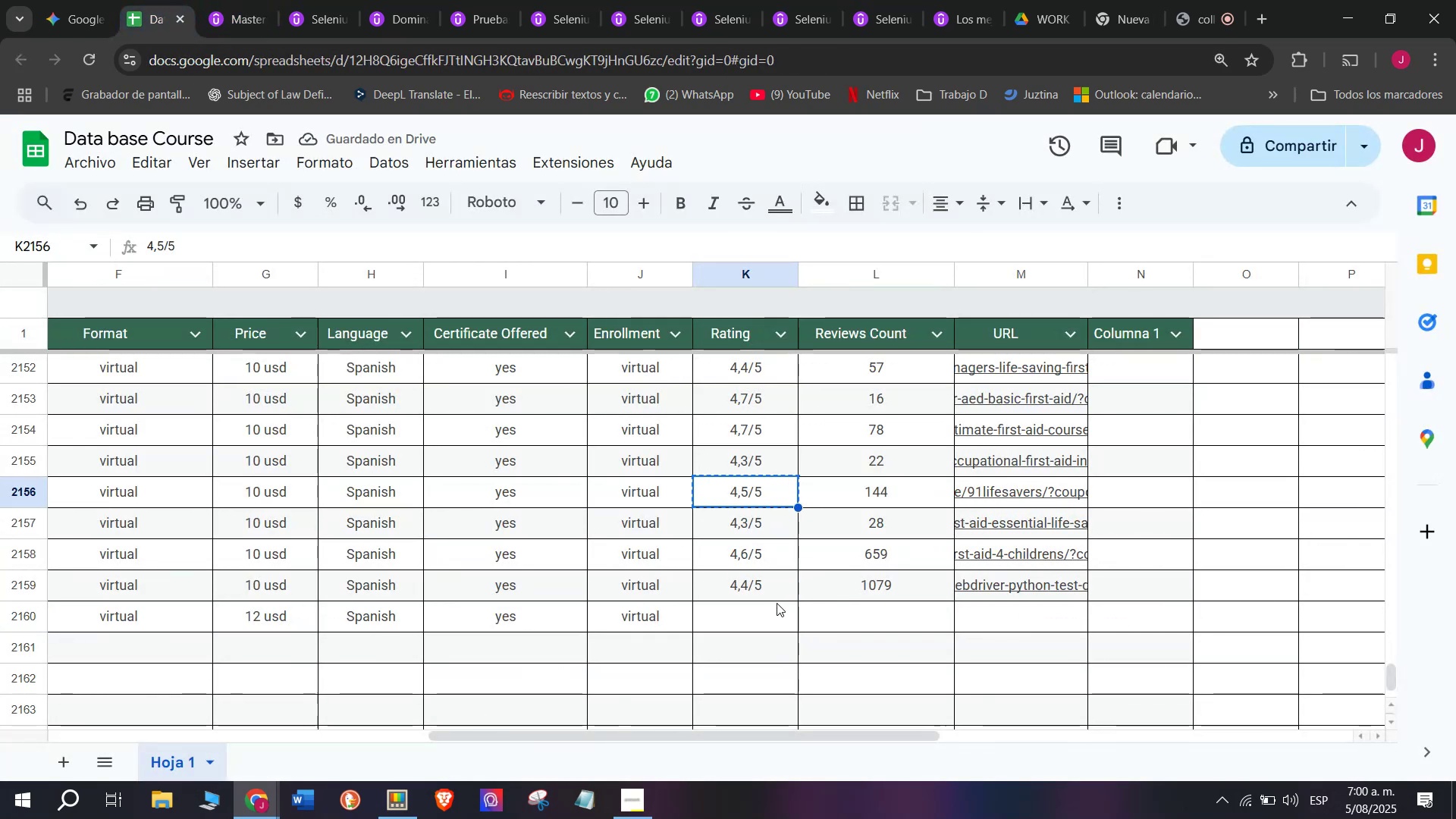 
key(Control+C)
 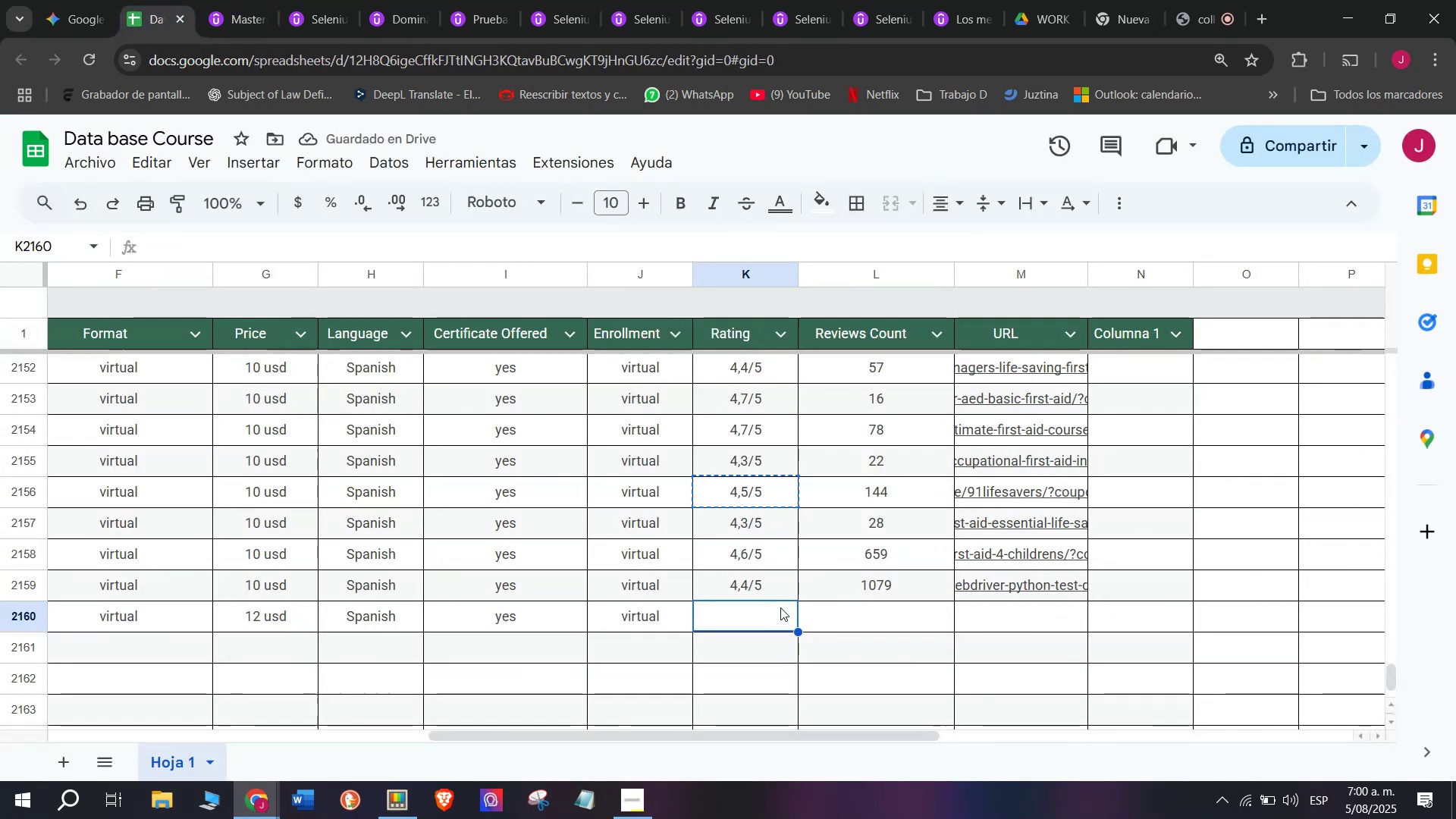 
key(Control+ControlLeft)
 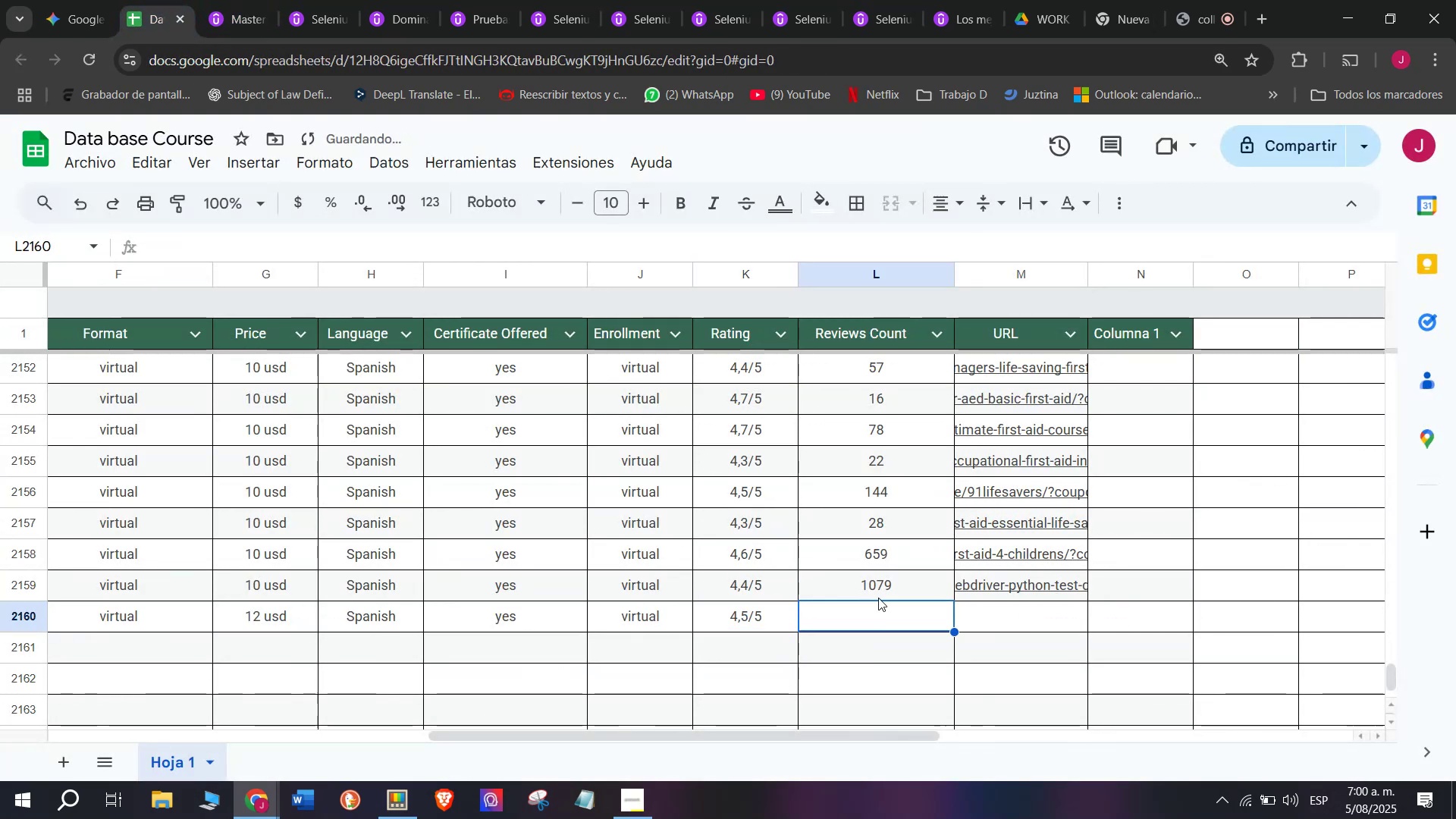 
key(Z)
 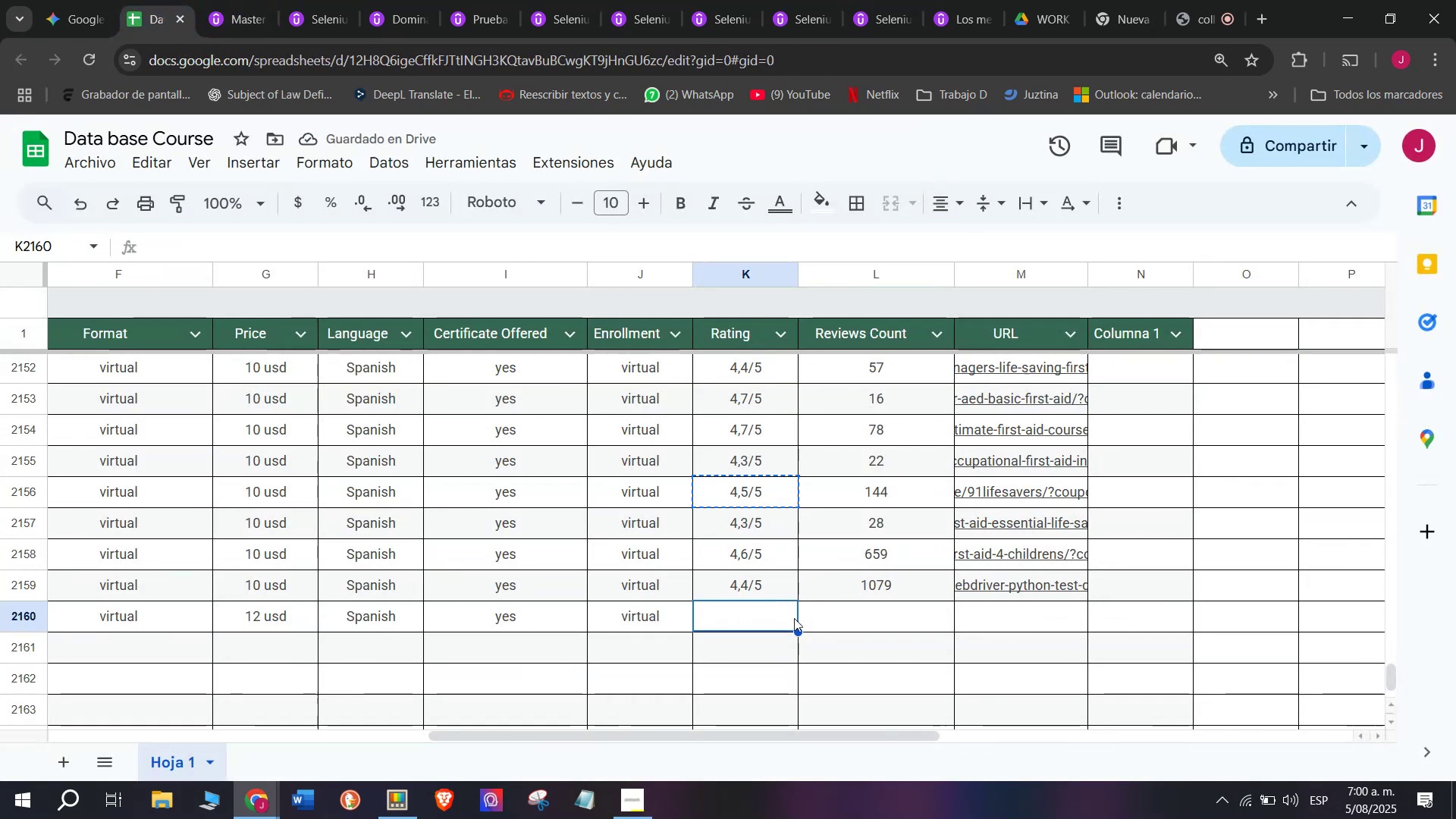 
key(Control+V)
 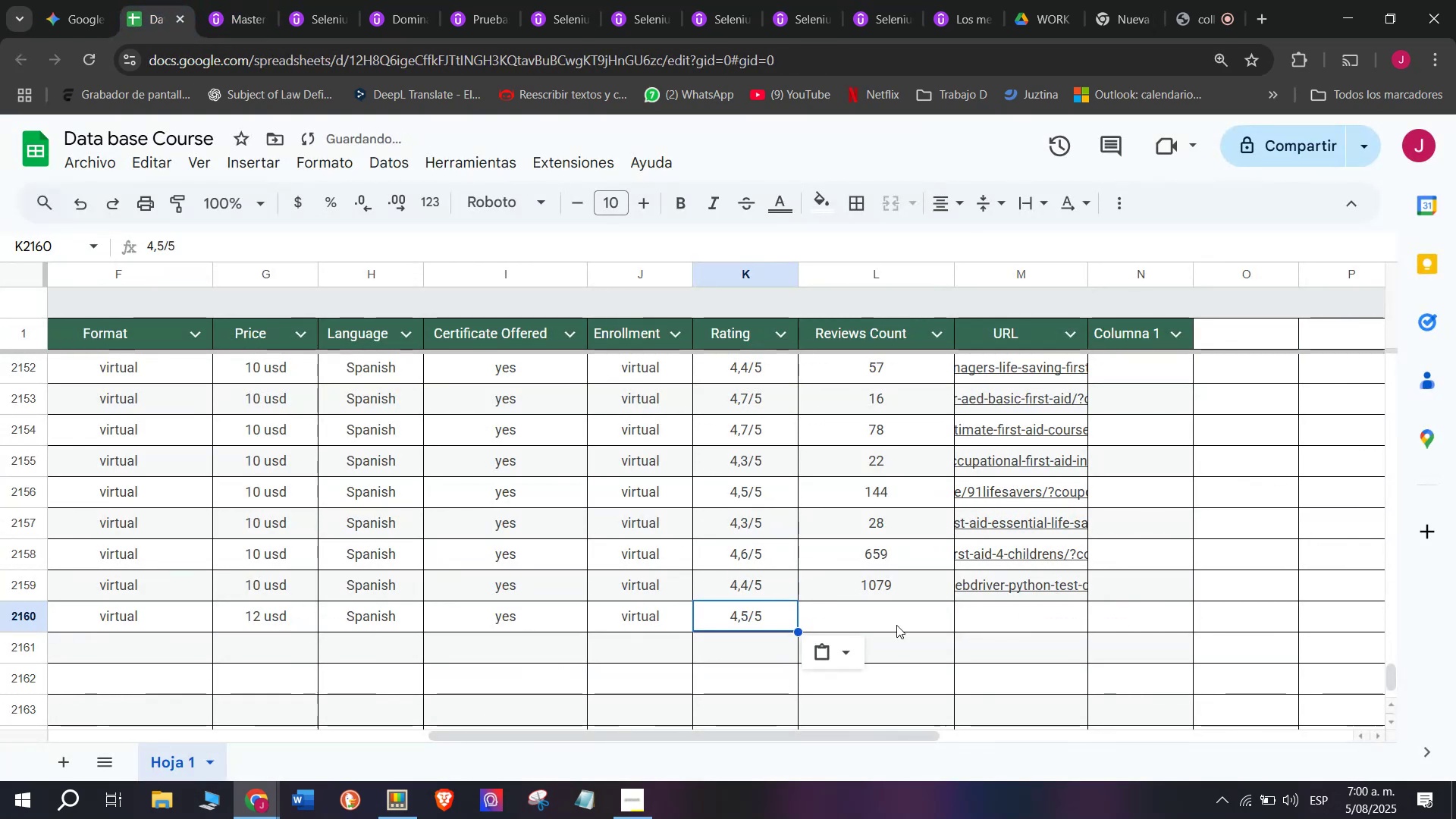 
left_click([896, 625])
 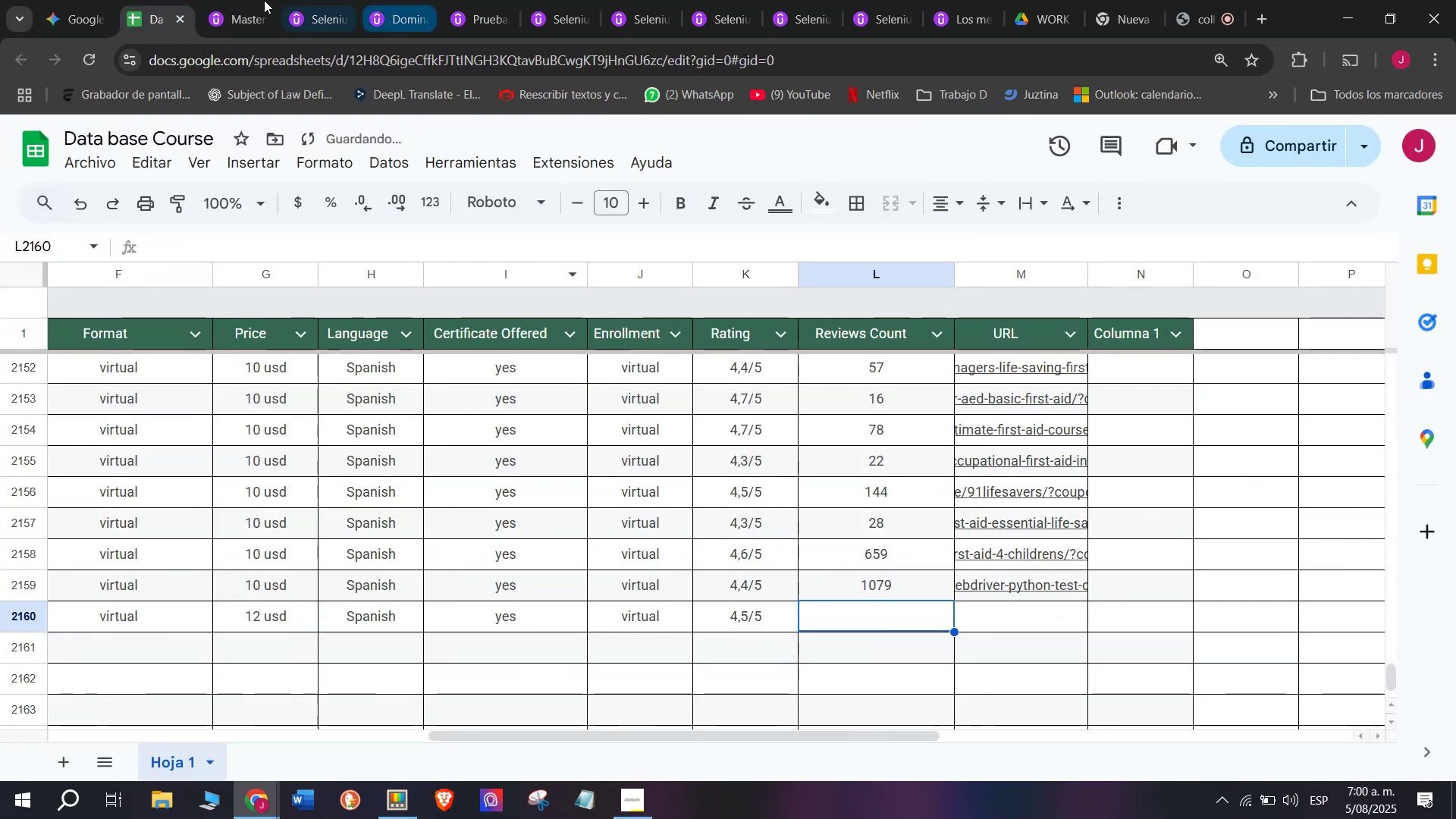 
left_click([234, 0])
 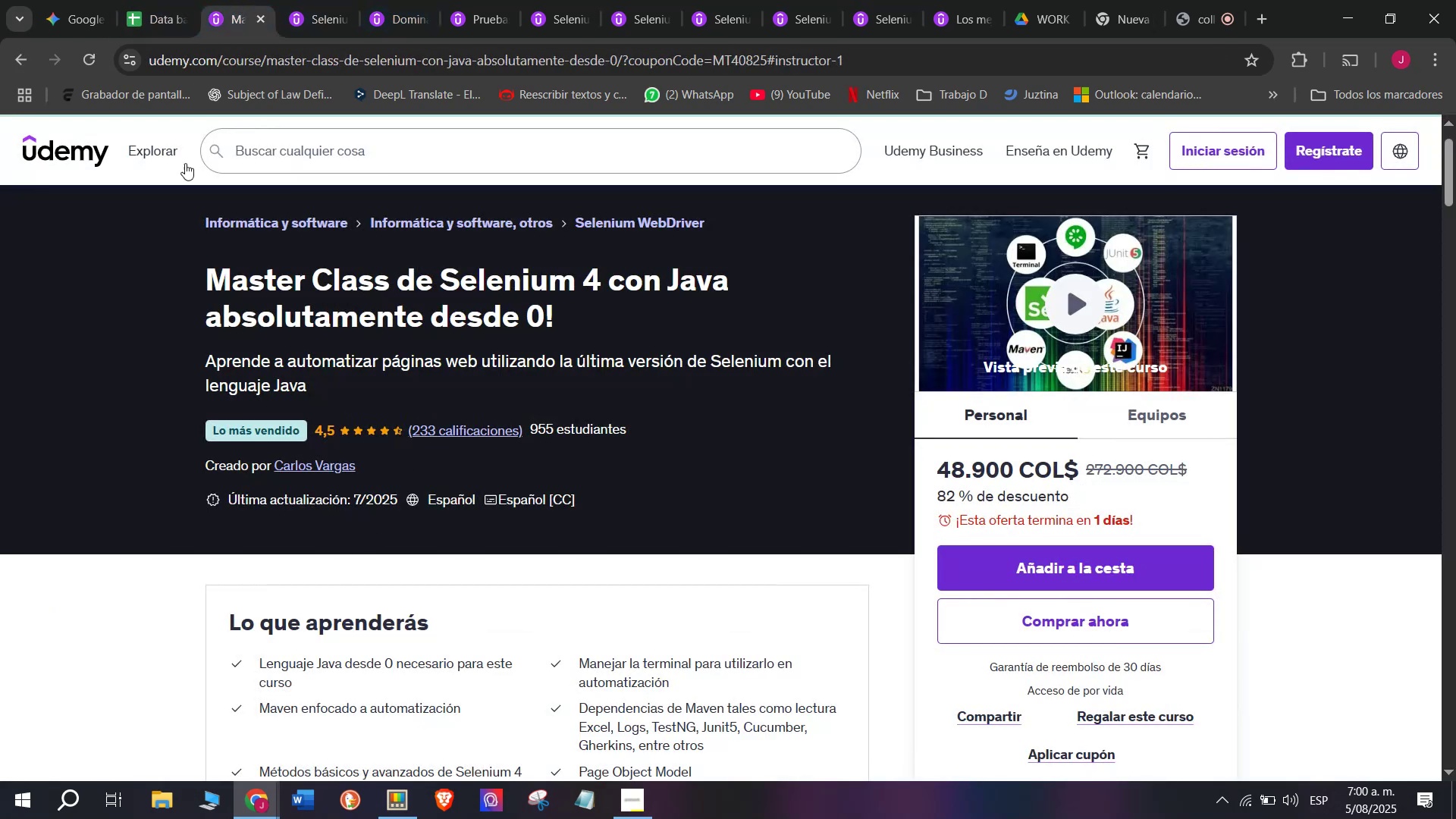 
left_click([139, 0])
 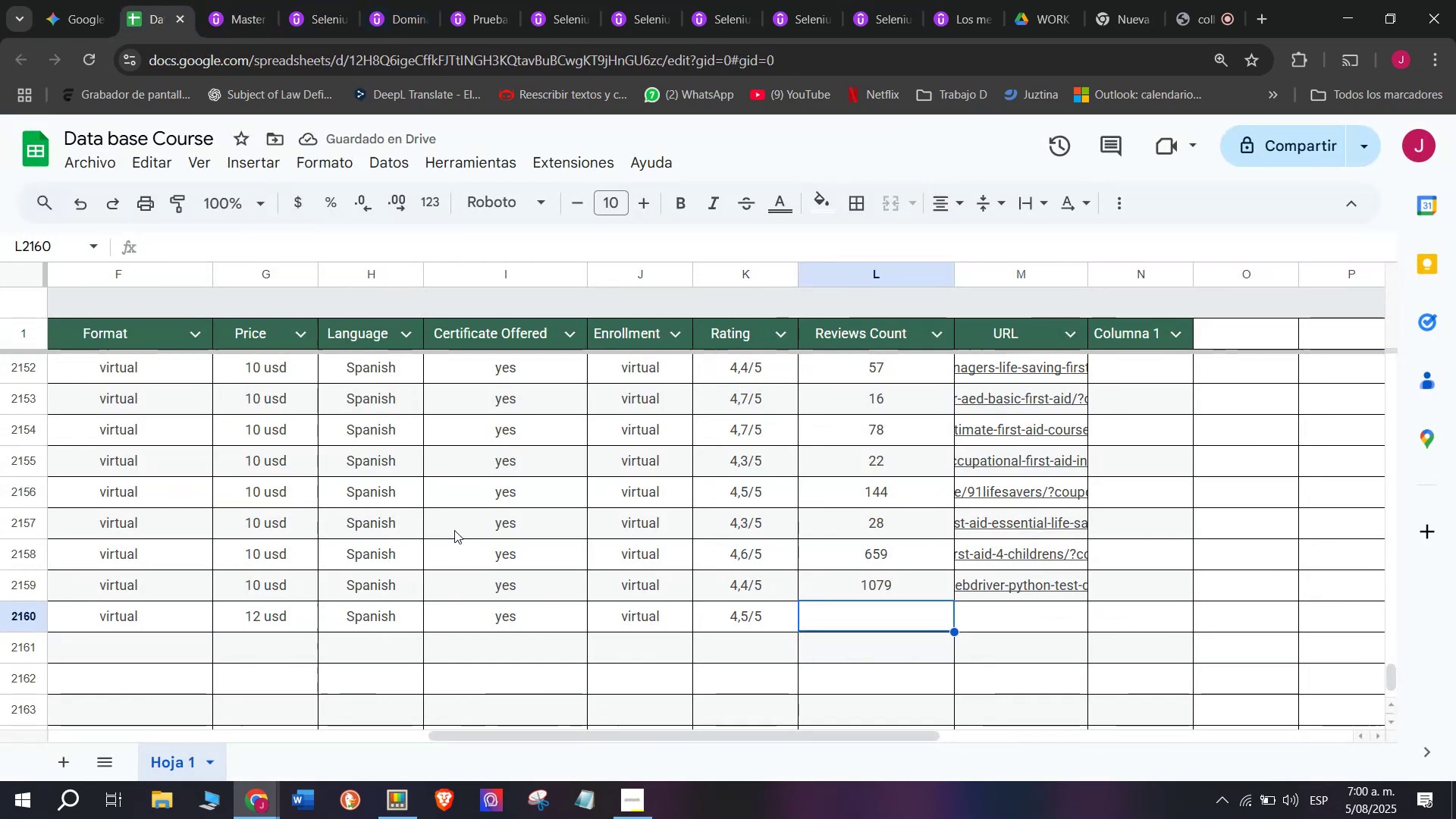 
type(233)
 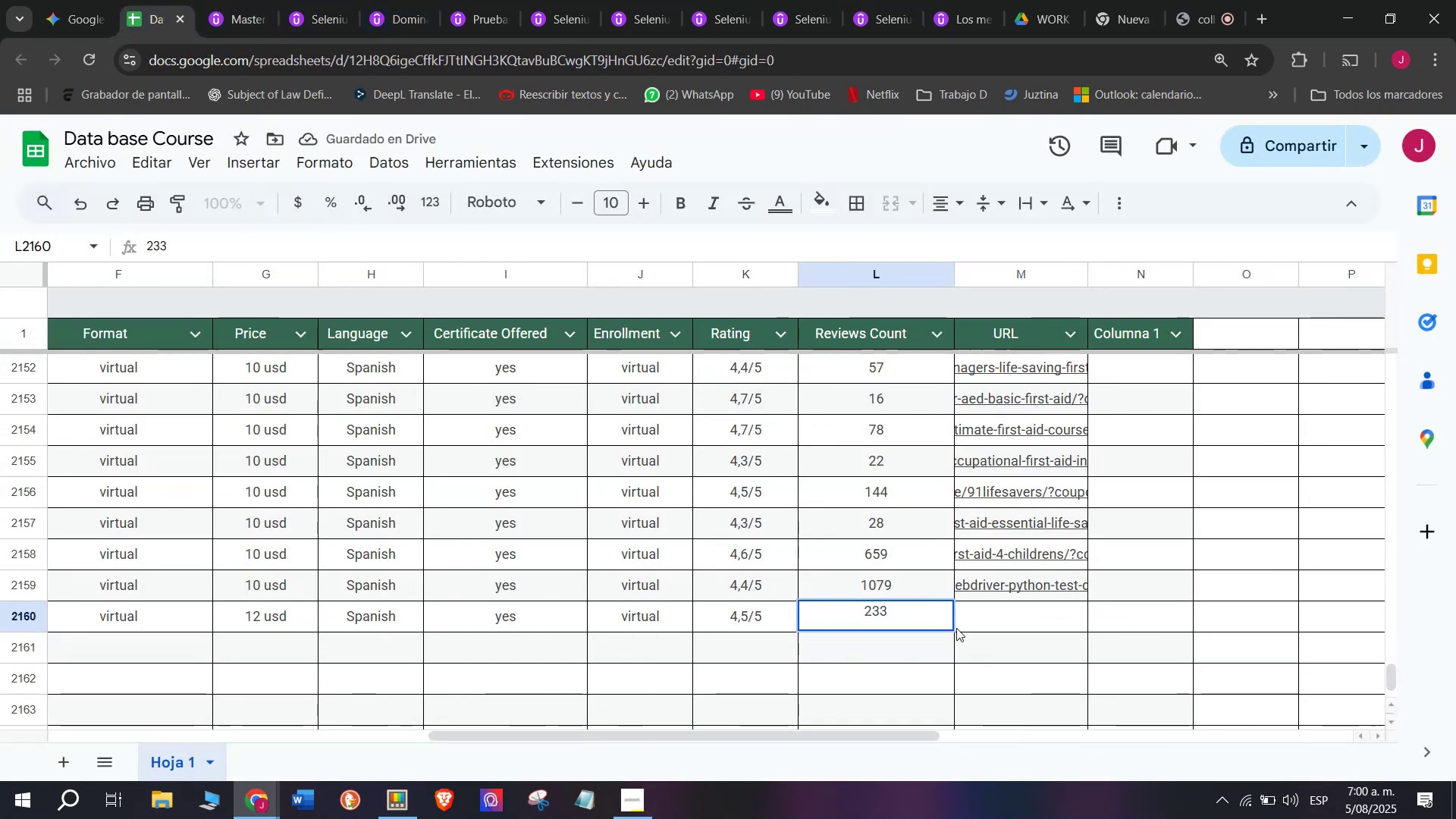 
left_click([974, 632])
 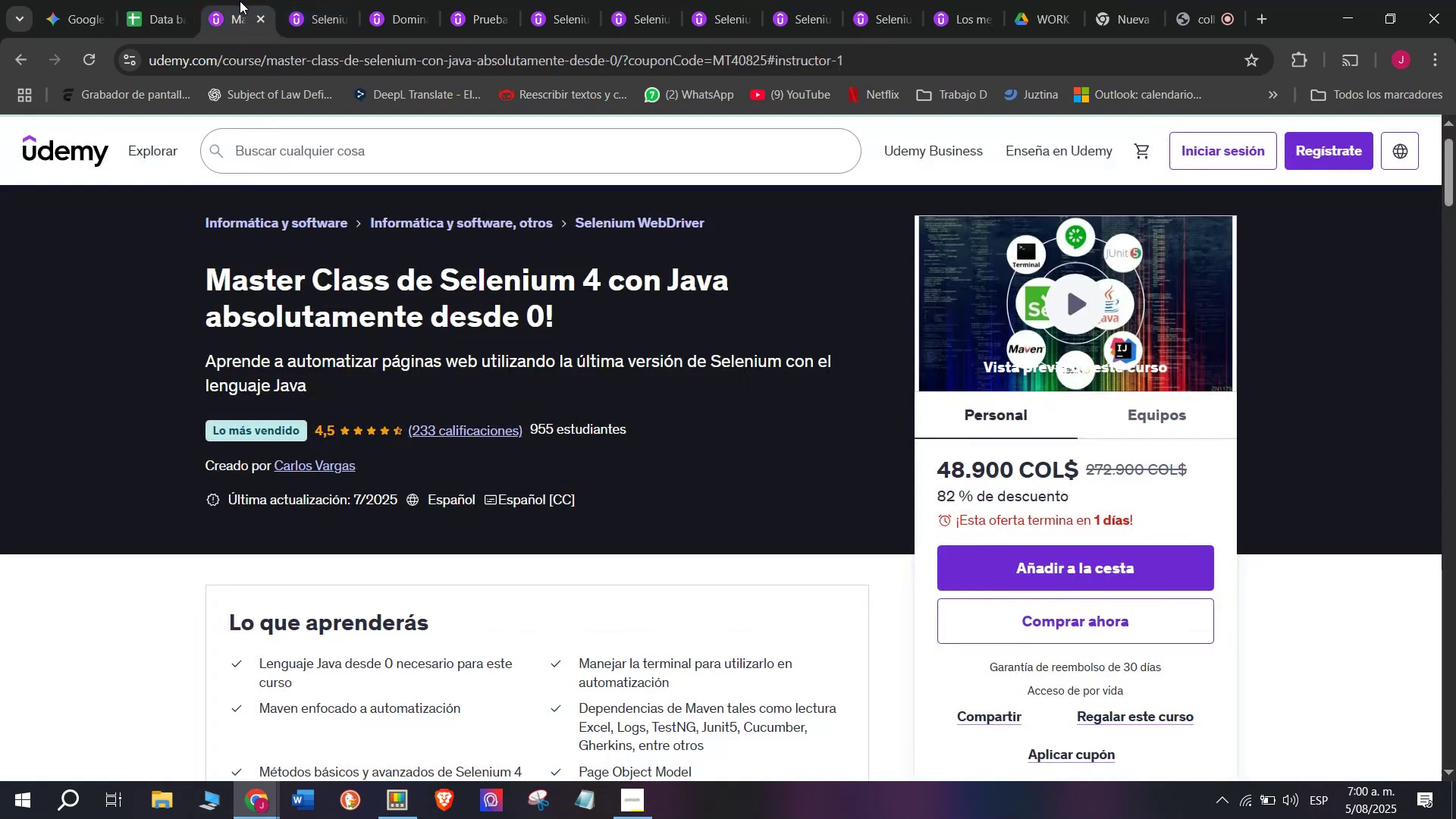 
double_click([282, 60])
 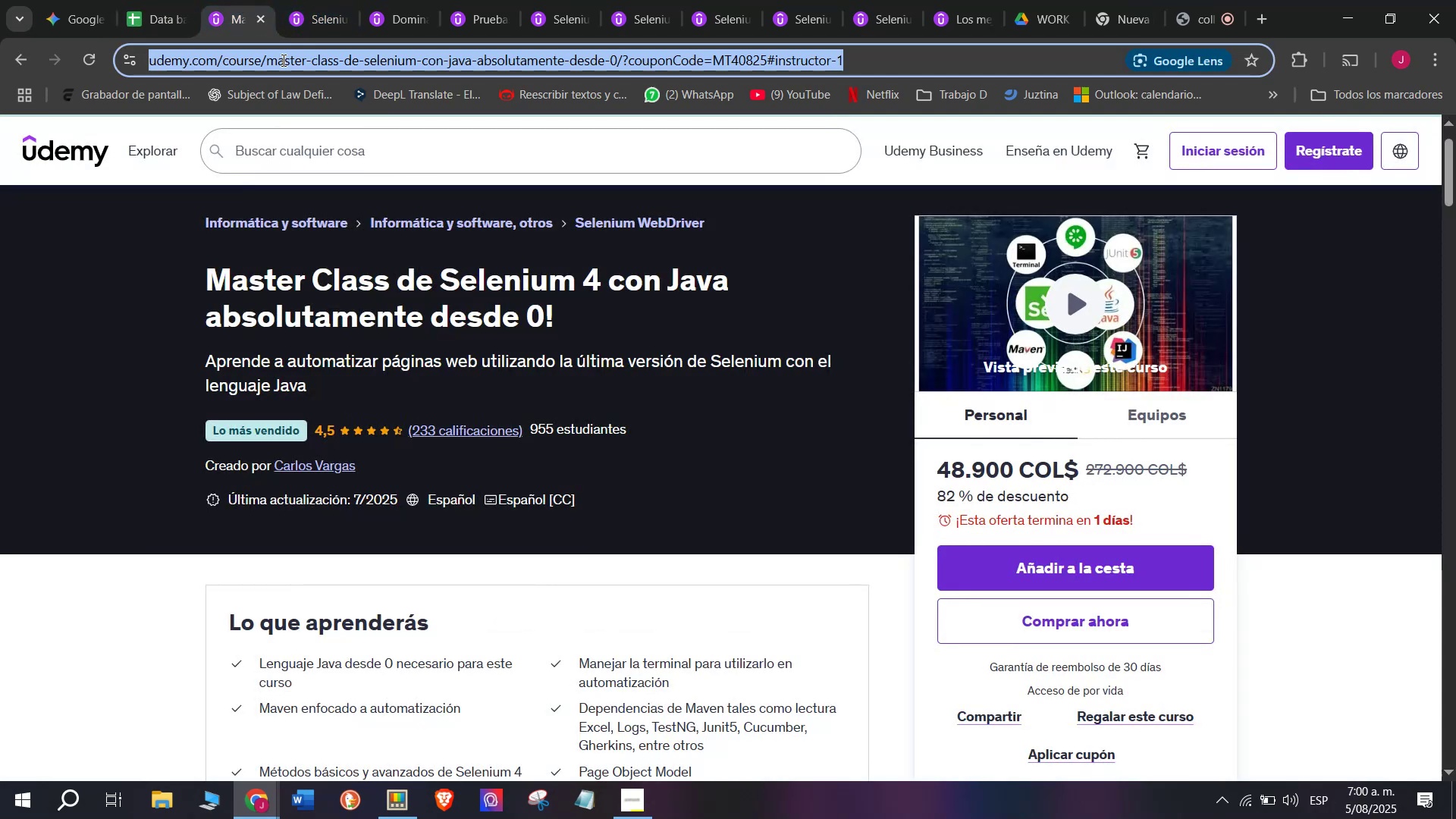 
triple_click([282, 60])
 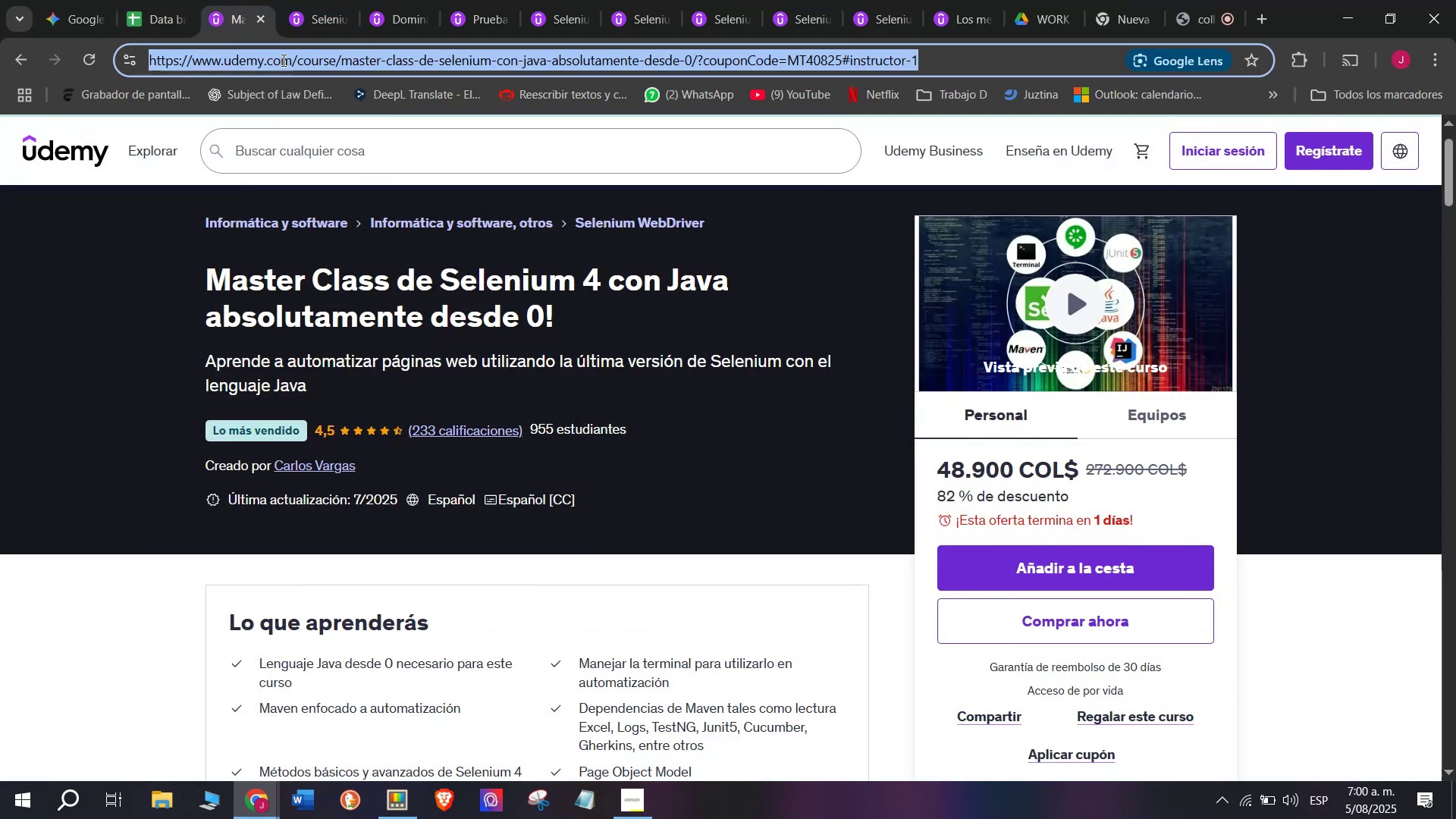 
triple_click([282, 60])
 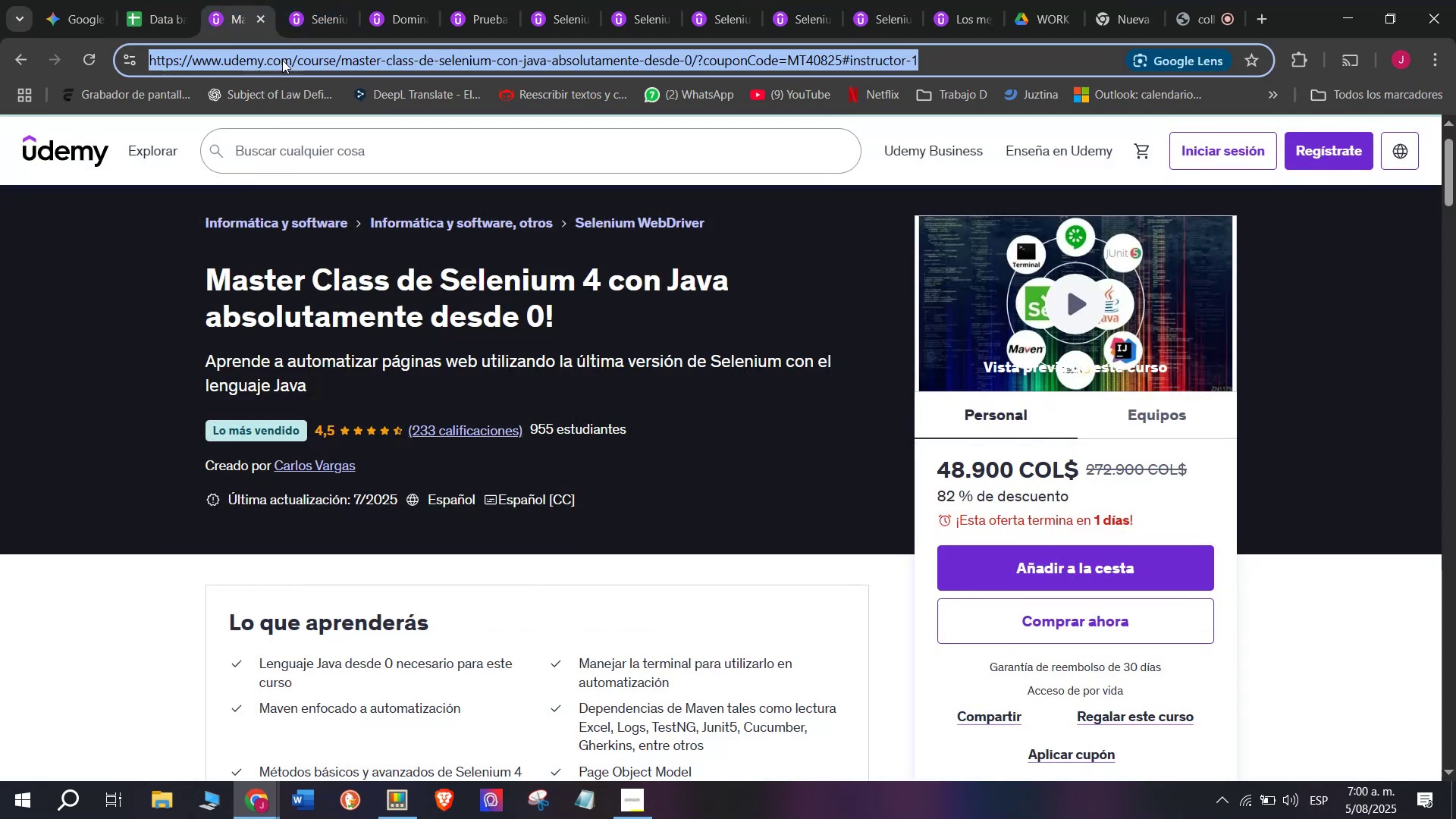 
key(Control+ControlLeft)
 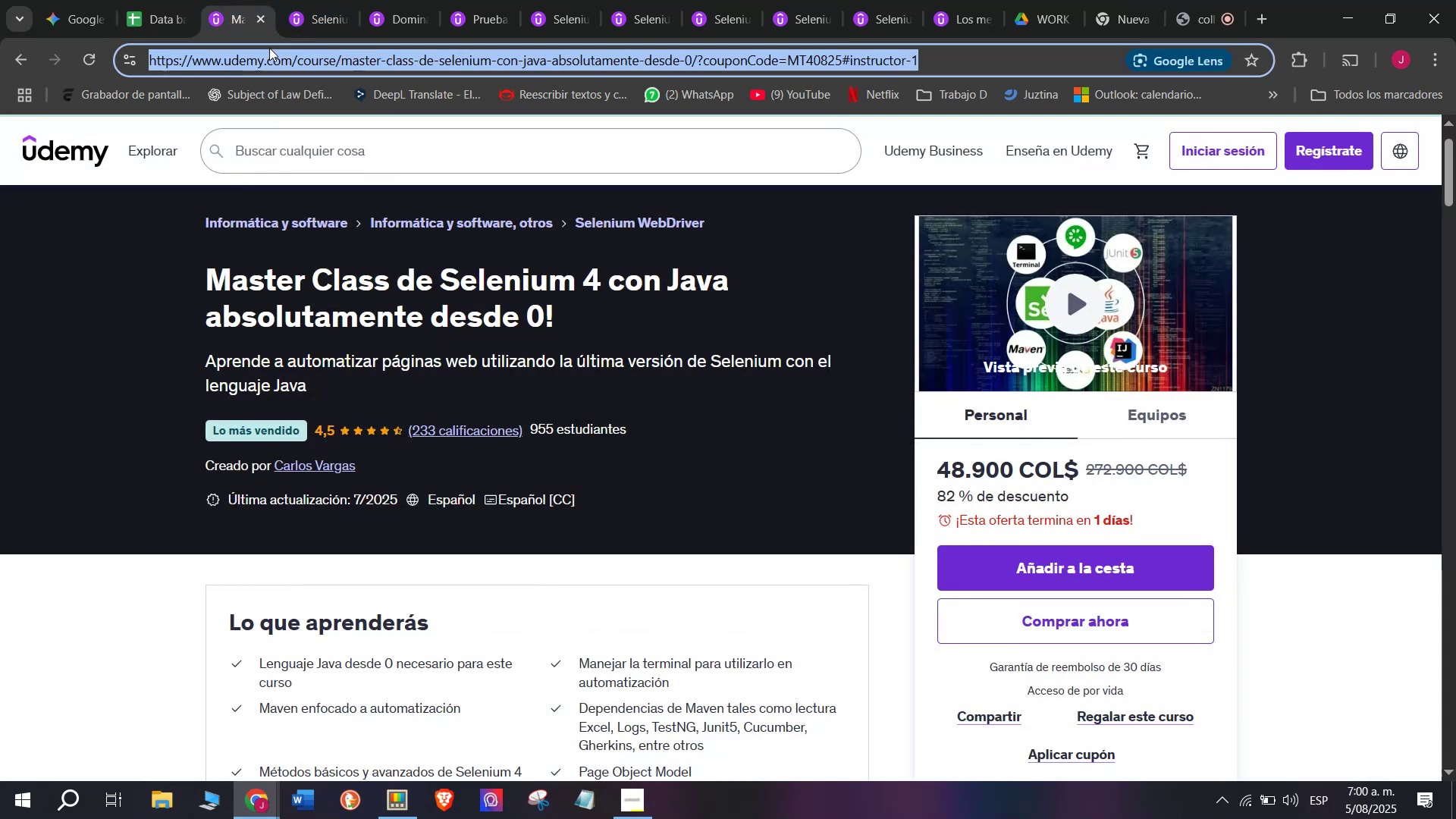 
key(Break)
 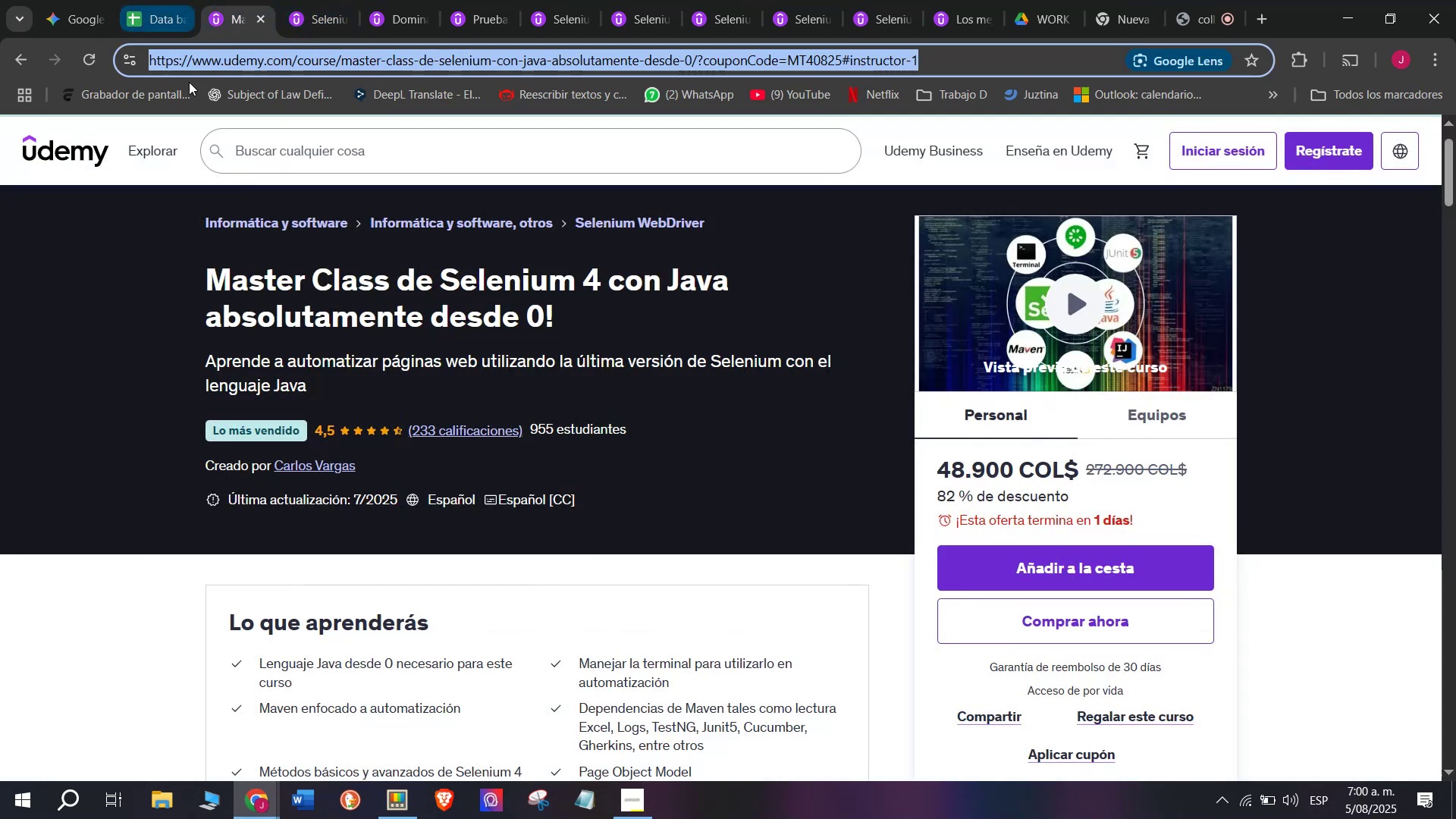 
key(Control+C)
 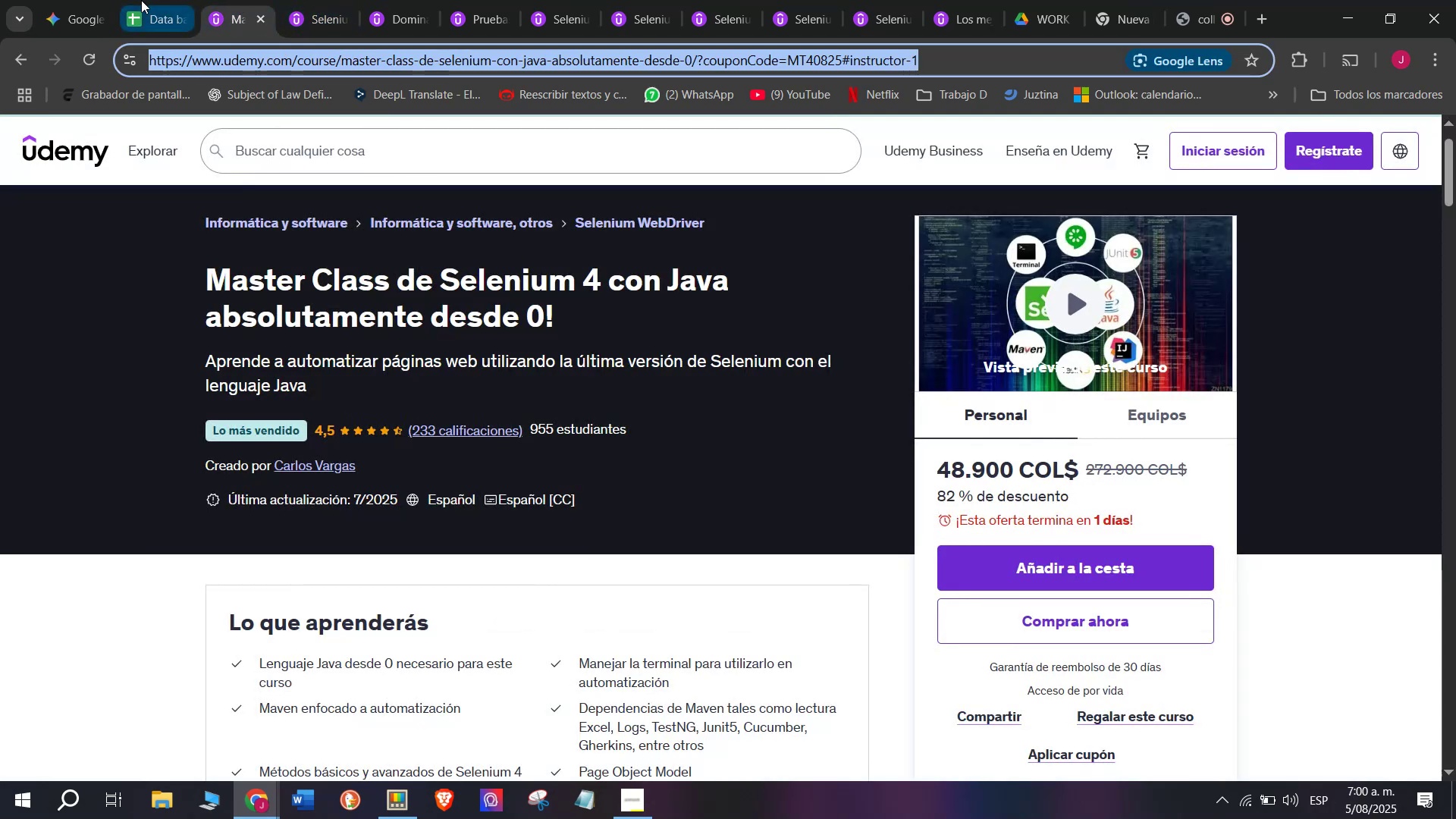 
triple_click([141, 0])
 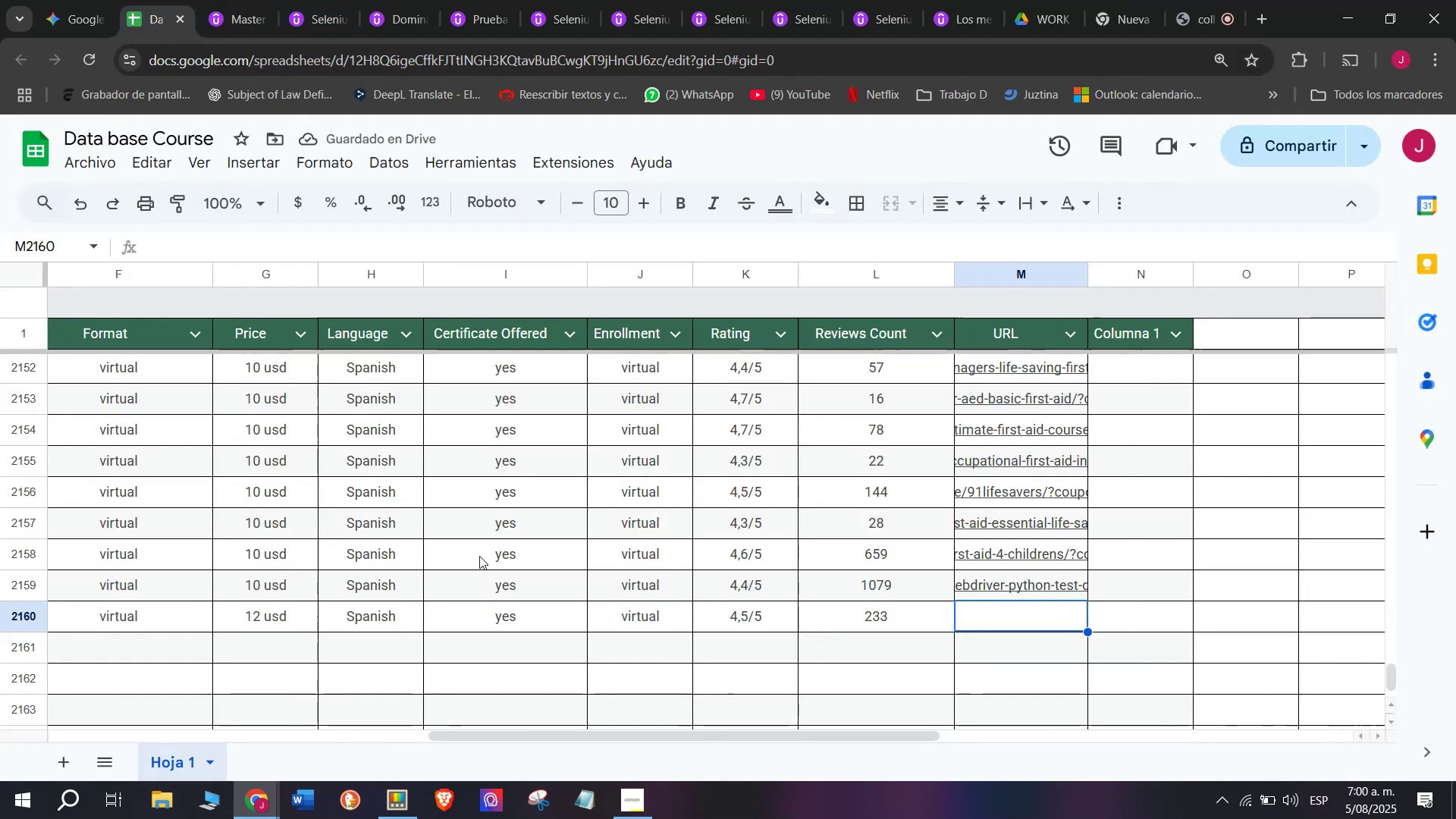 
key(Z)
 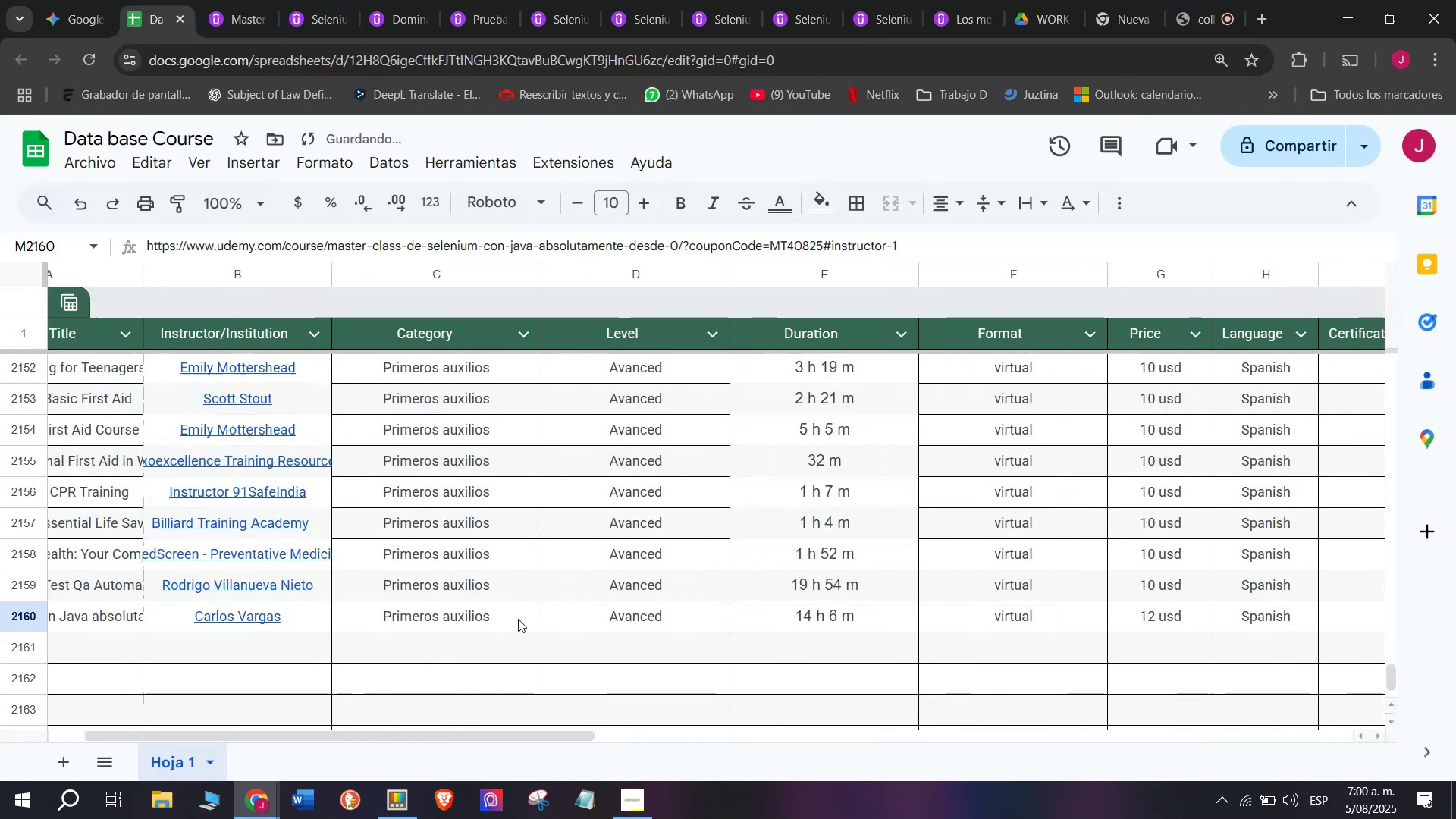 
key(Control+ControlLeft)
 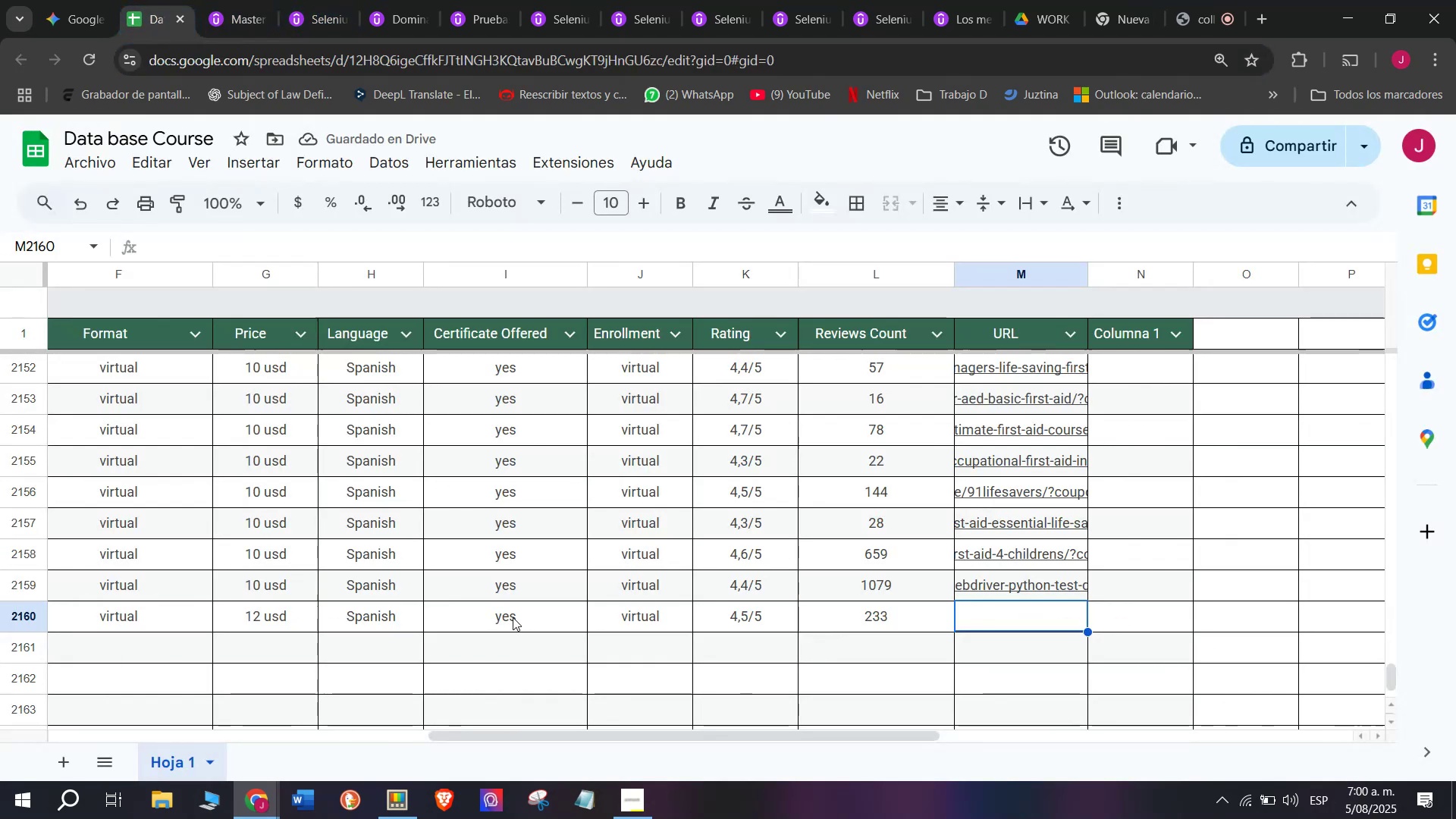 
key(Control+V)
 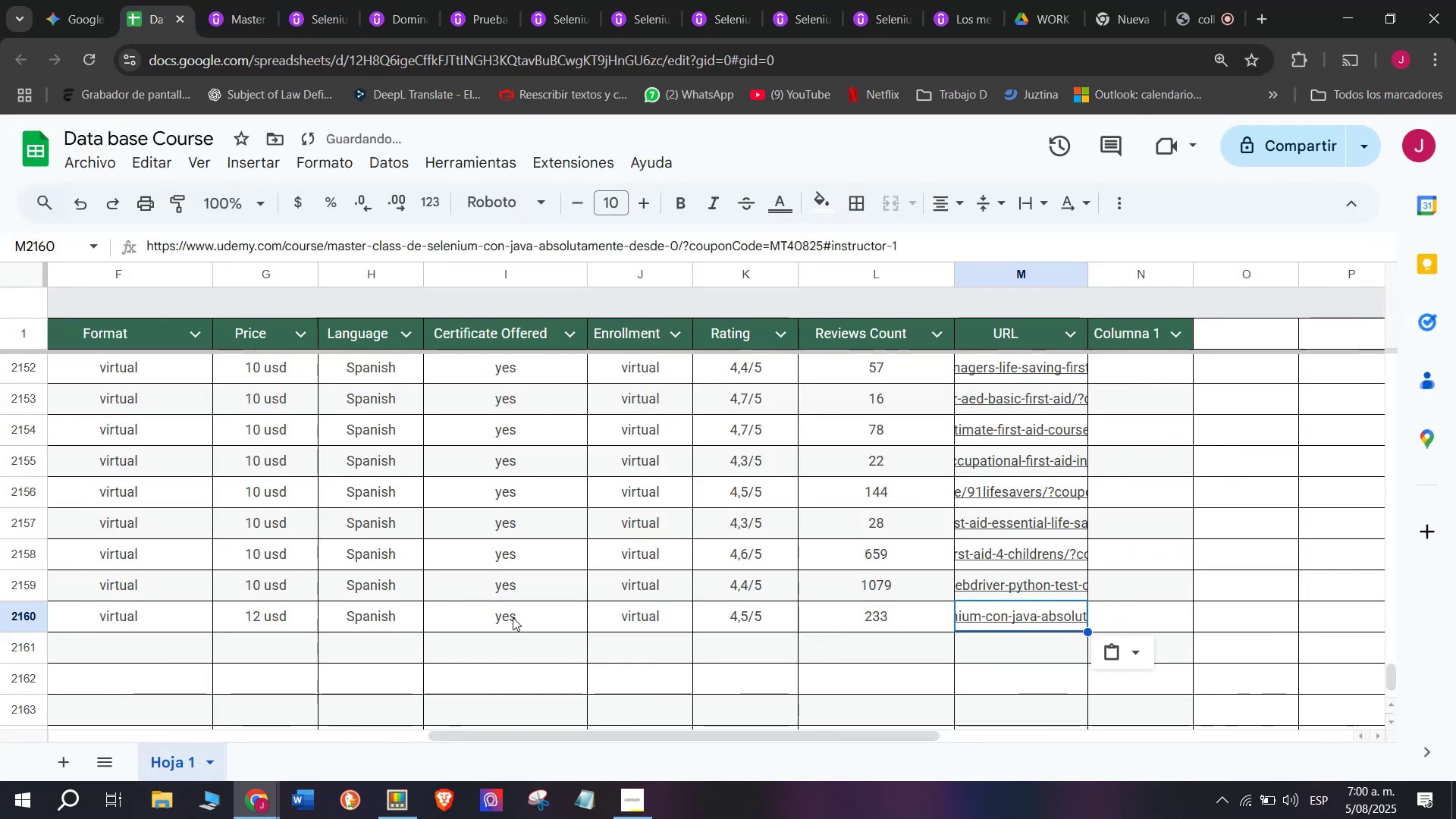 
scroll: coordinate [166, 673], scroll_direction: up, amount: 4.0
 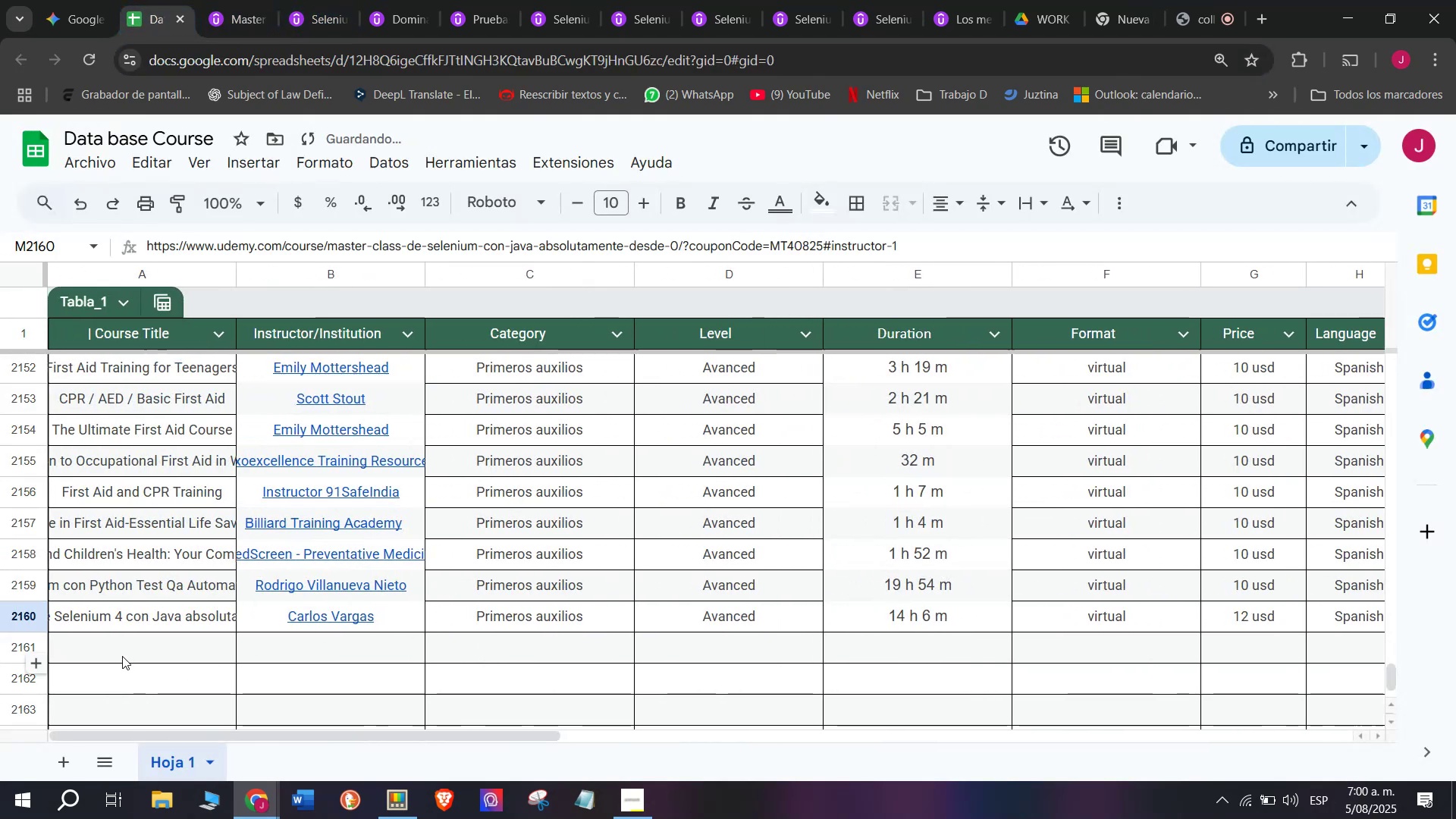 
left_click([122, 655])
 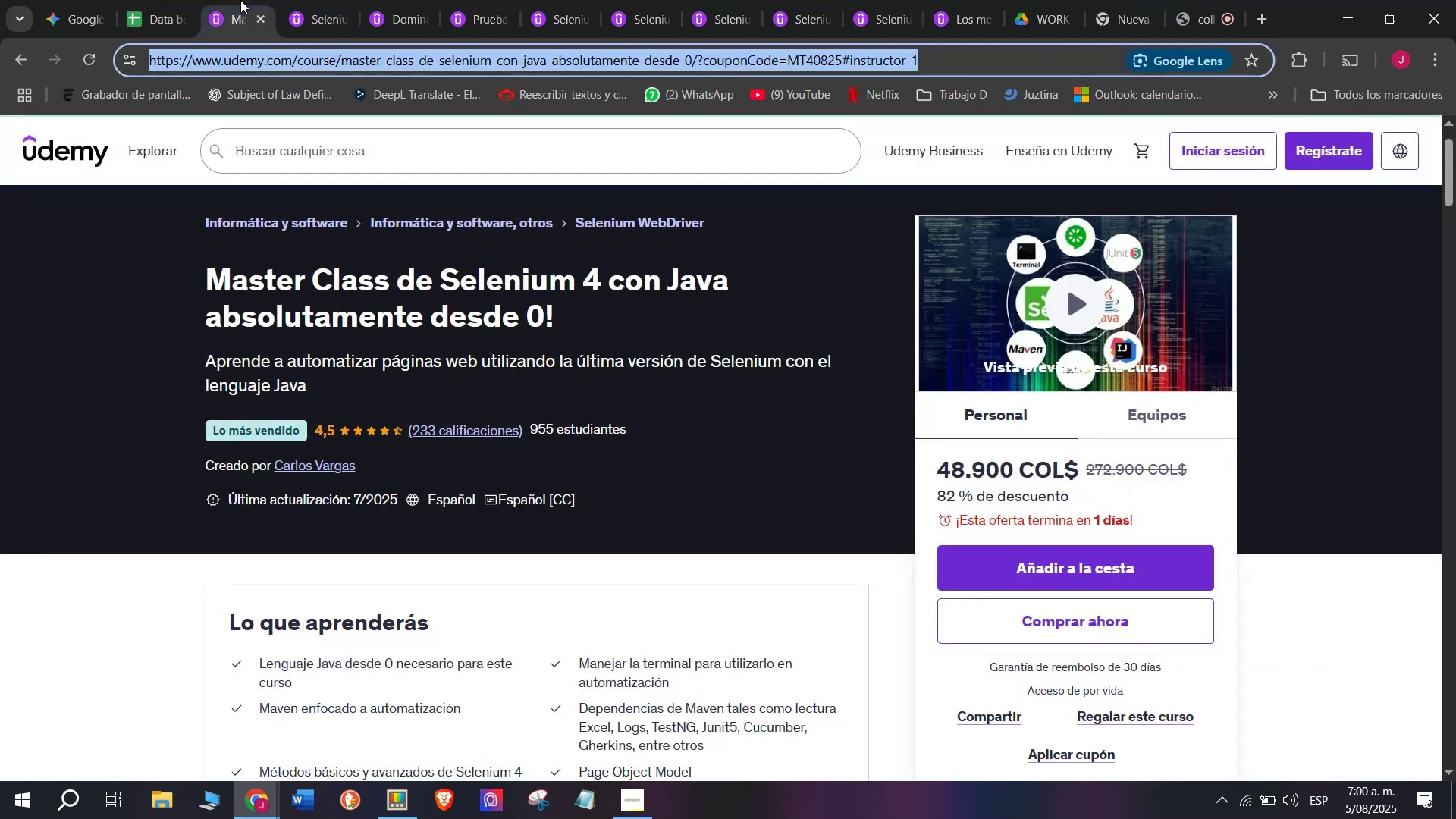 
left_click([271, 20])
 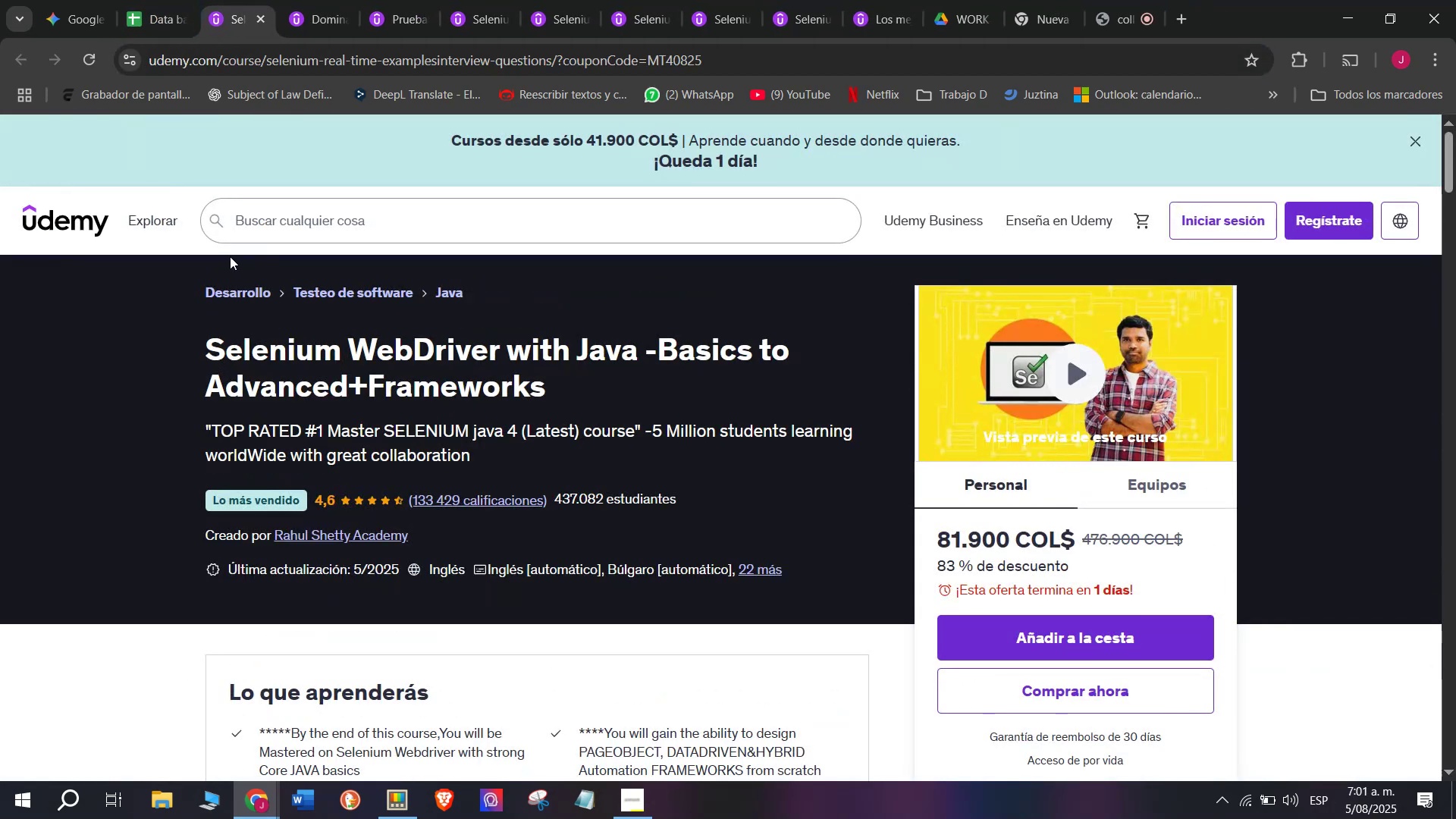 
left_click_drag(start_coordinate=[161, 341], to_coordinate=[596, 394])
 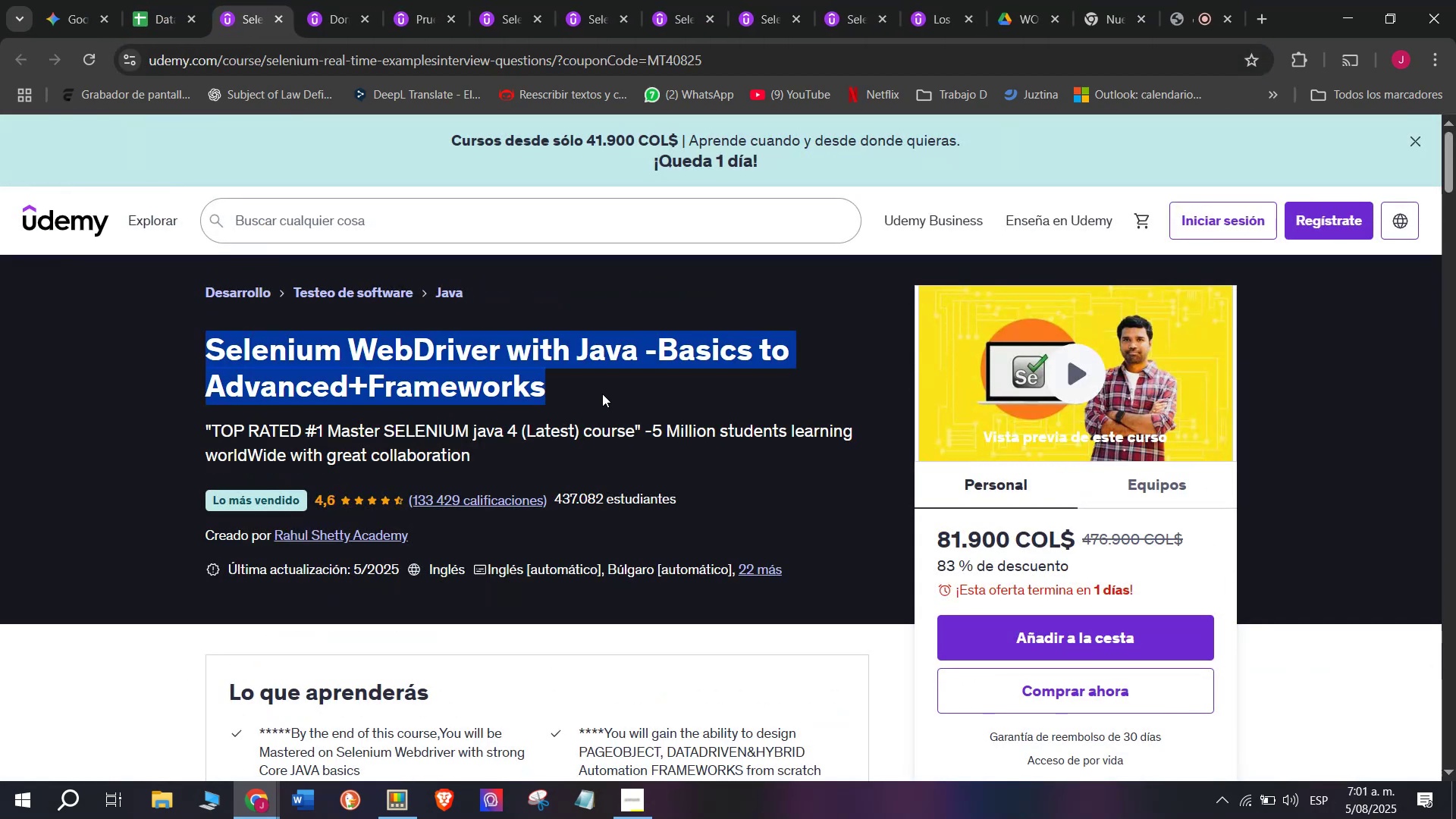 
key(Break)
 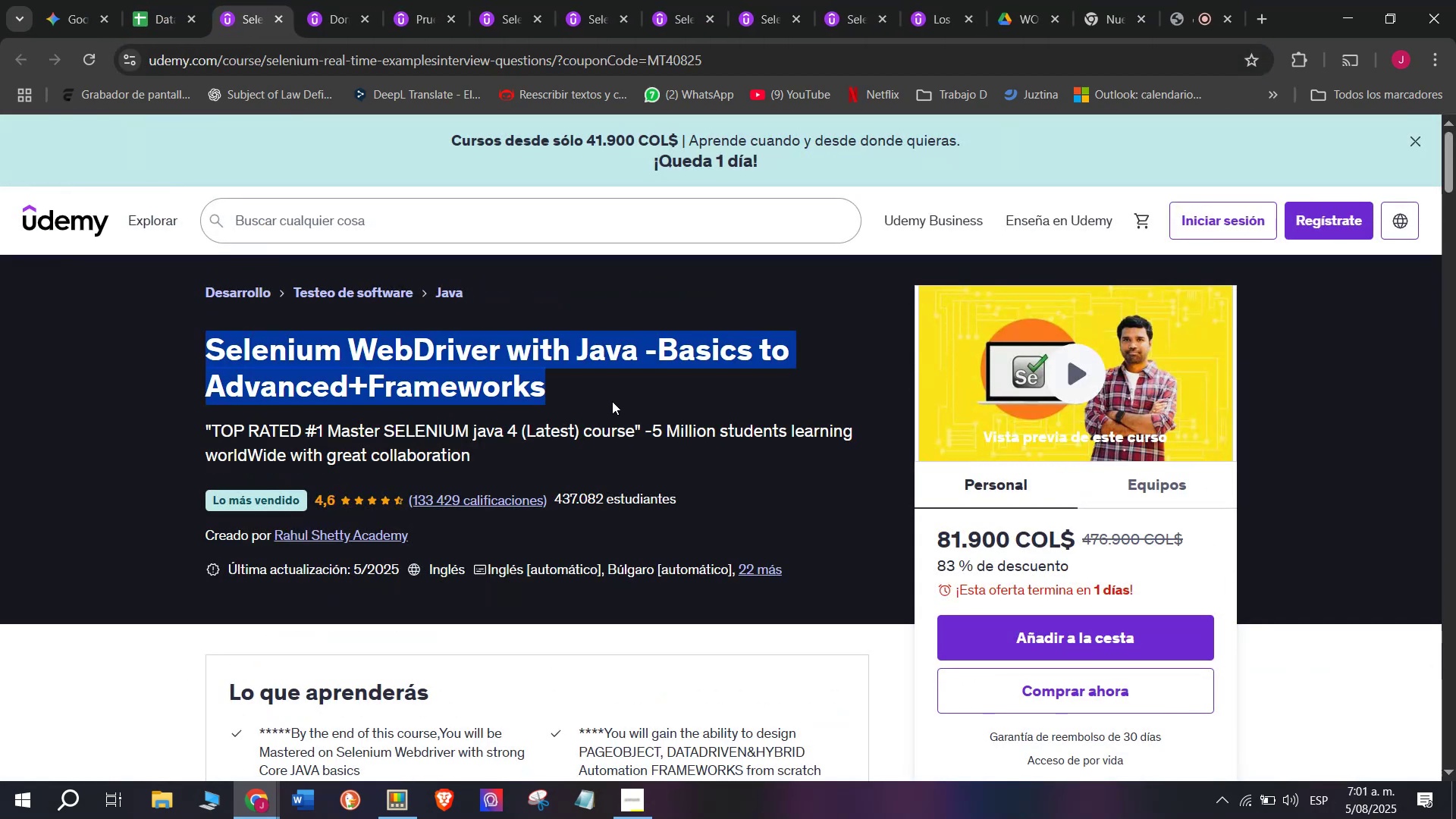 
key(Control+ControlLeft)
 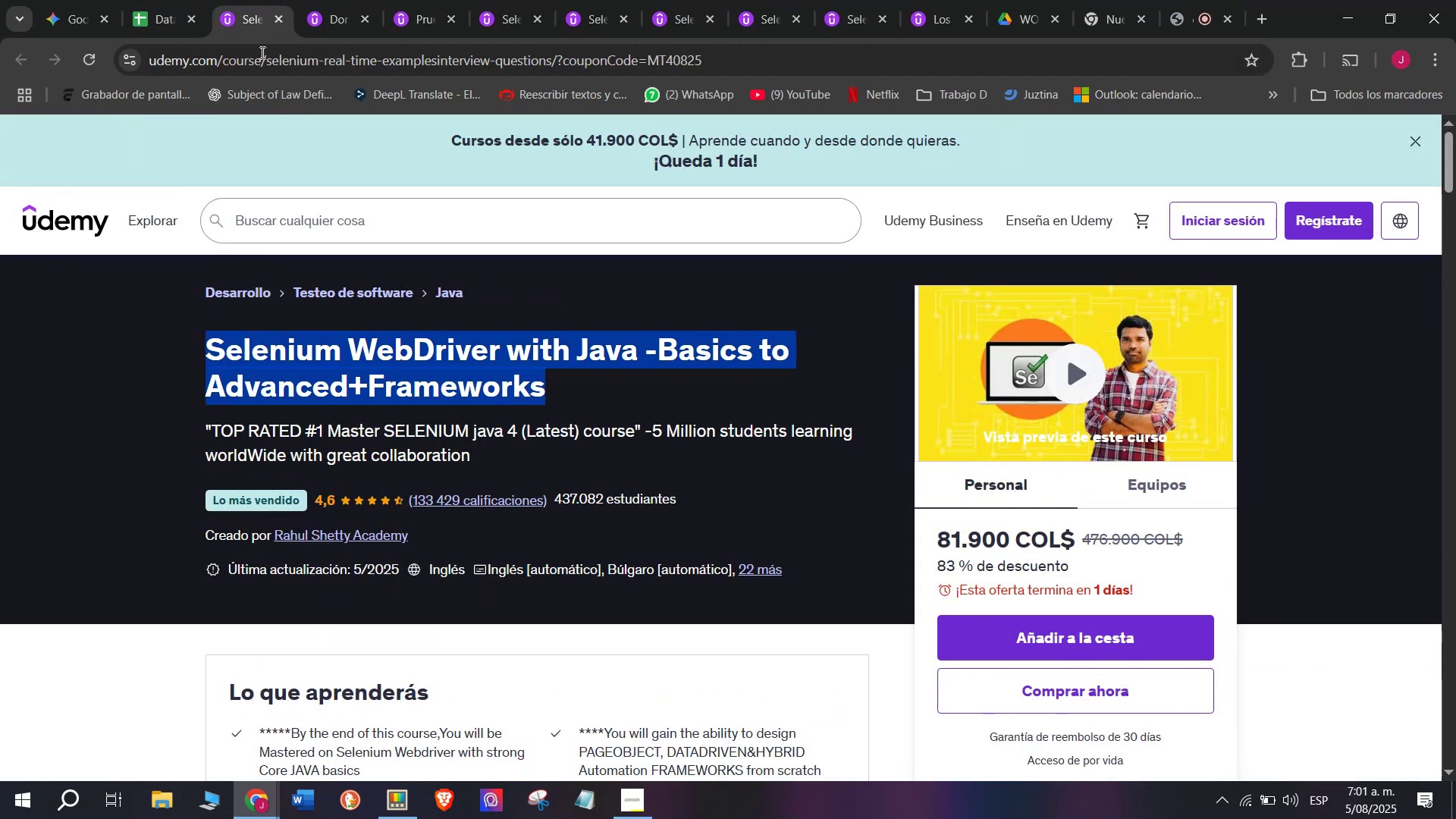 
key(Control+C)
 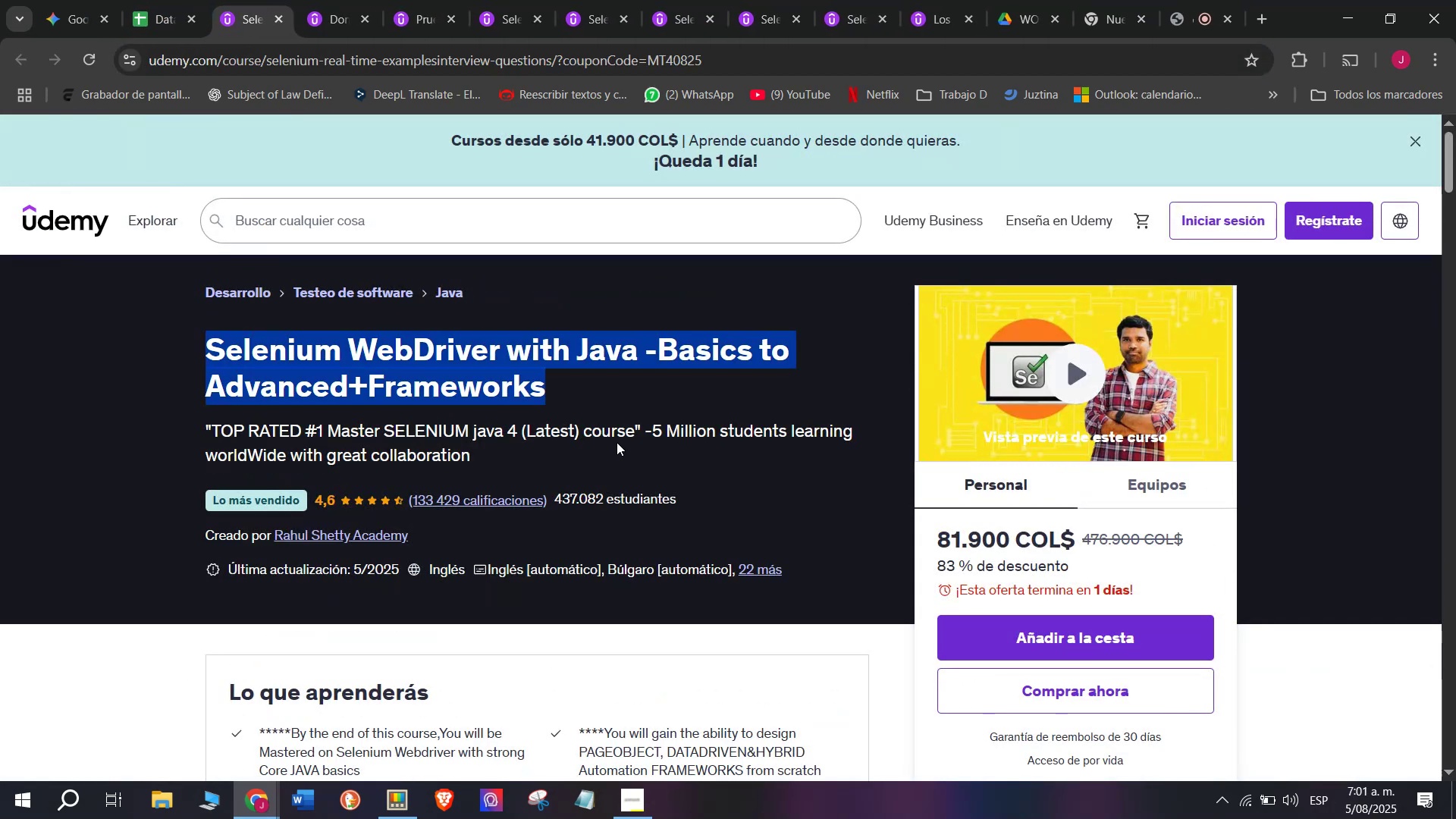 
key(Break)
 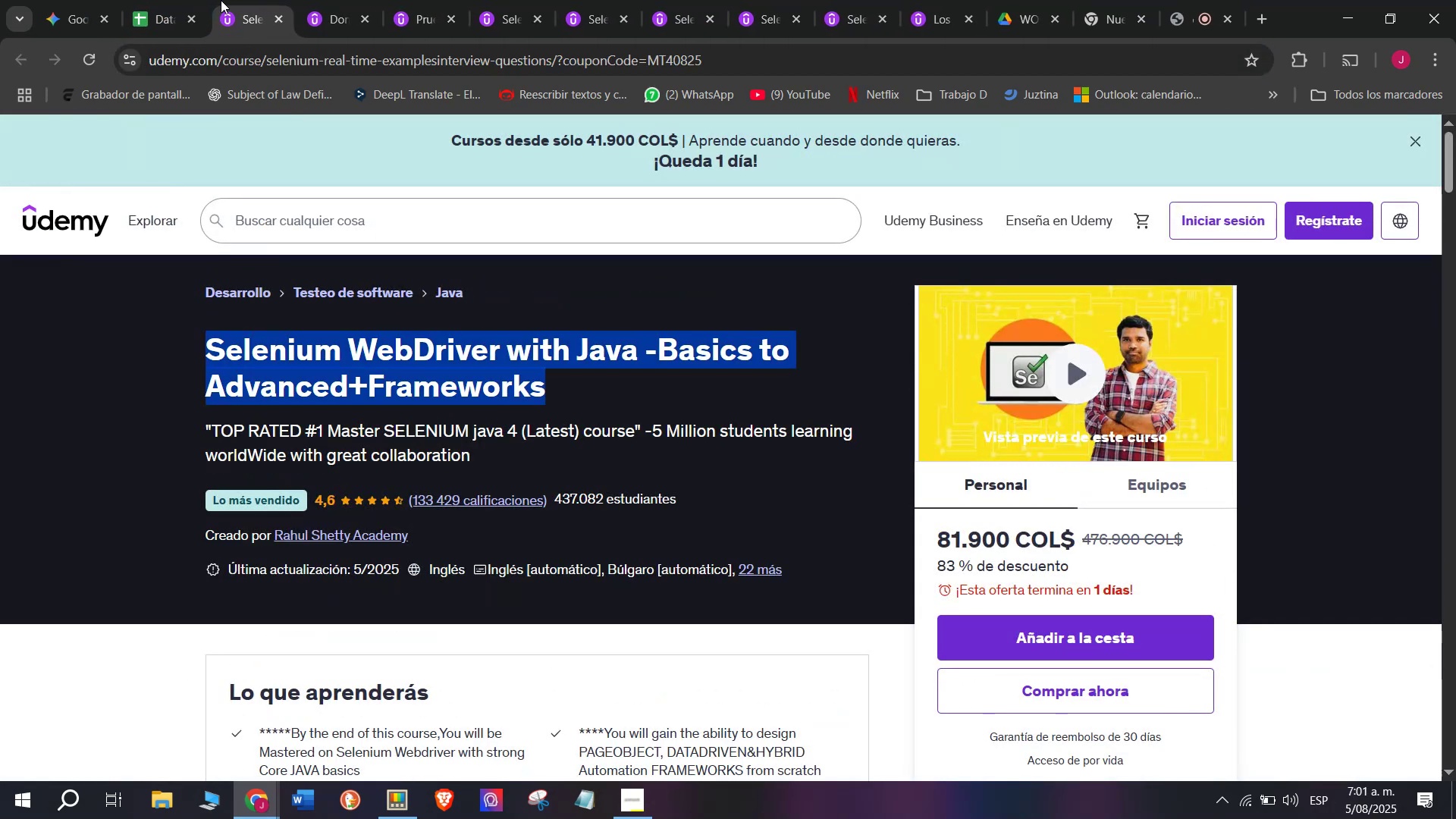 
key(Control+ControlLeft)
 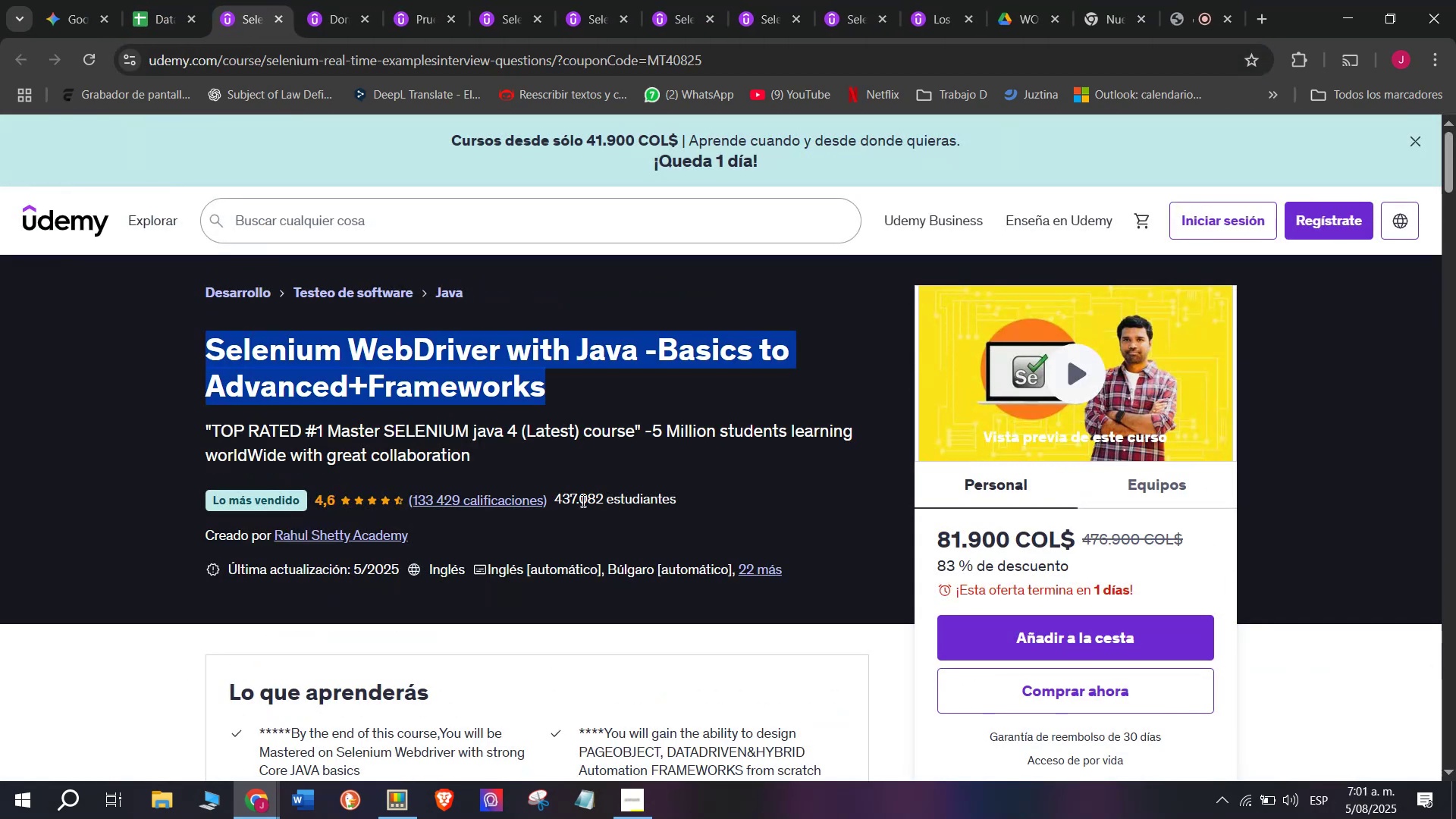 
key(Control+C)
 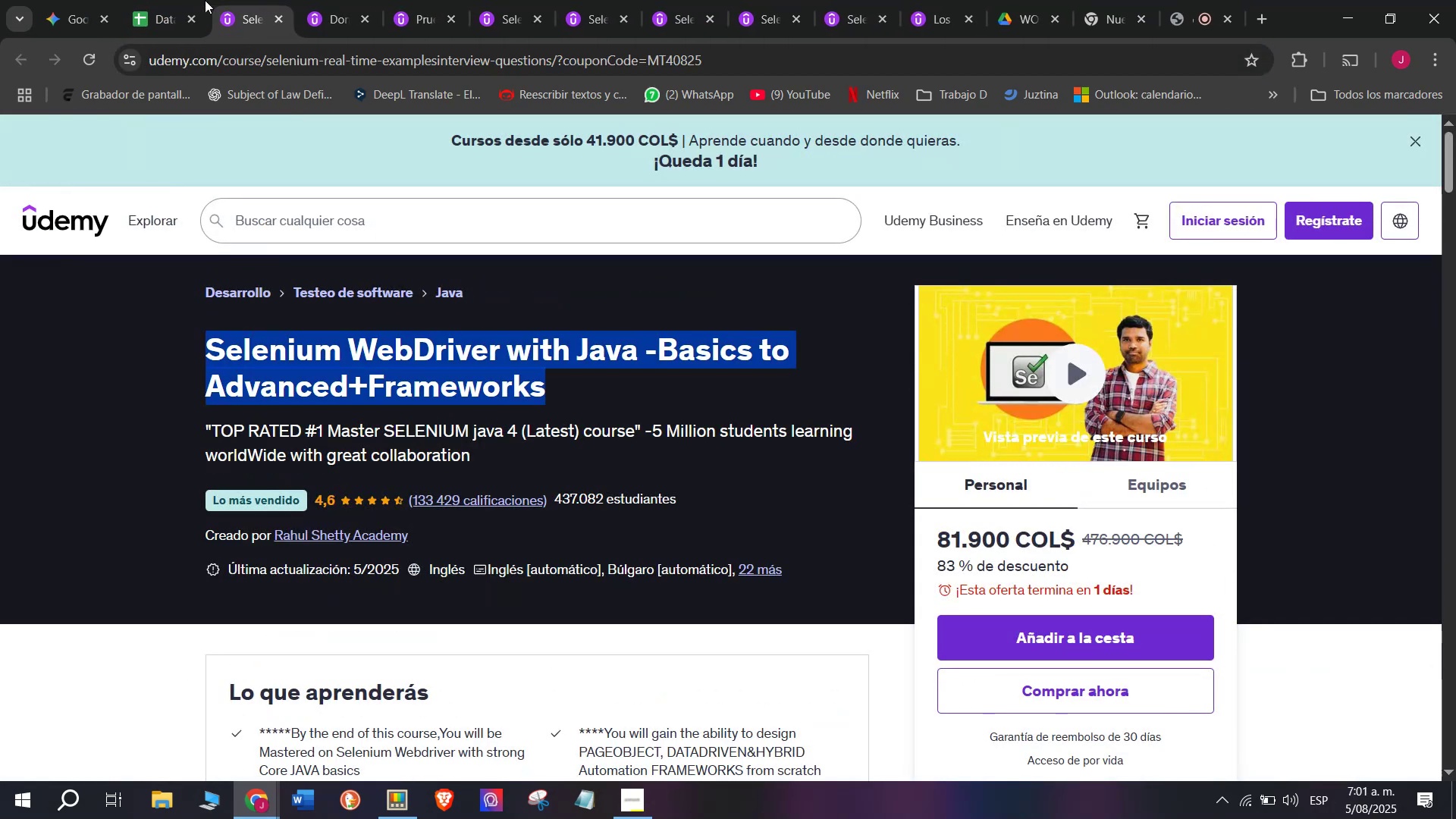 
left_click([184, 0])
 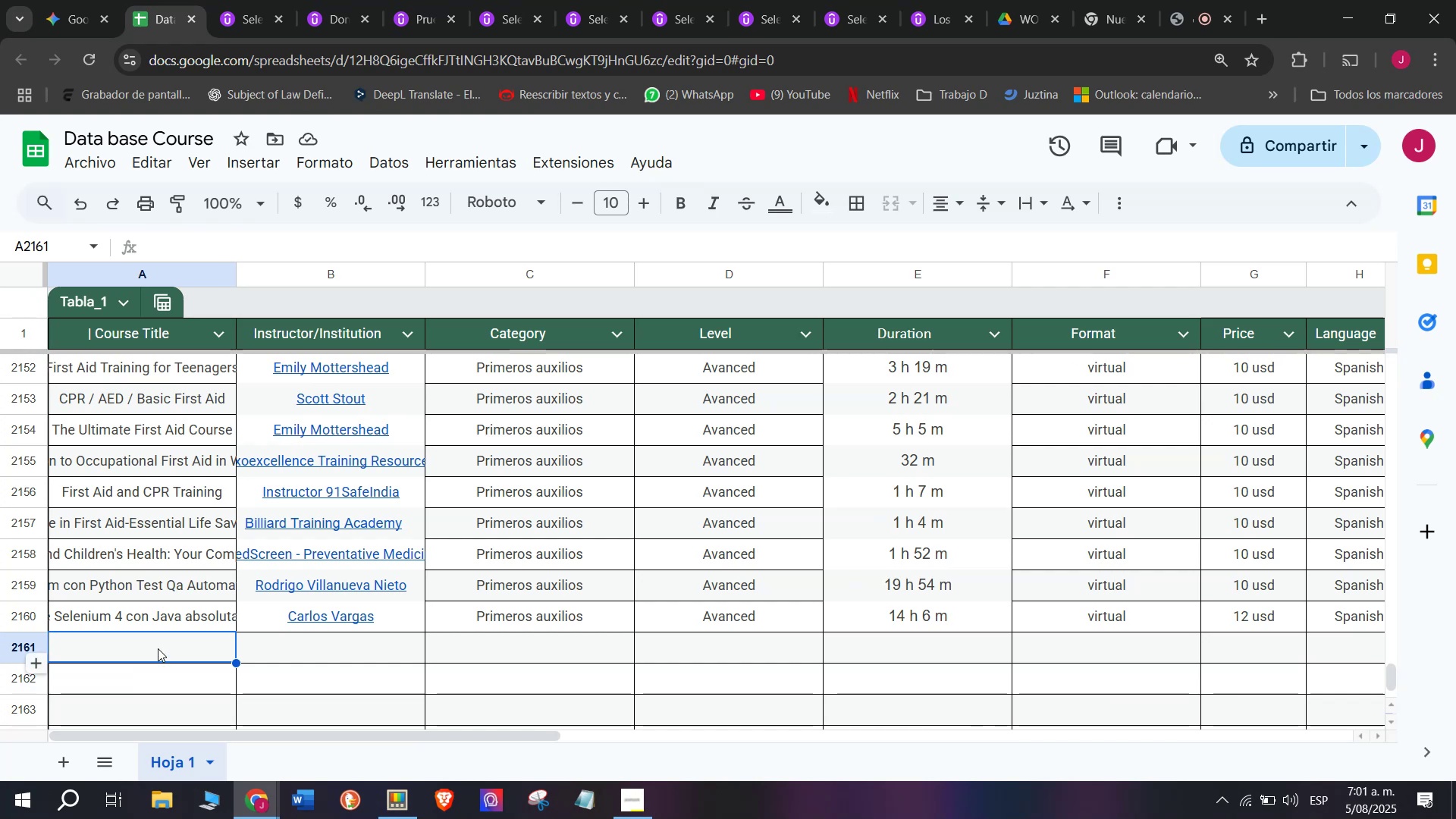 
double_click([158, 642])
 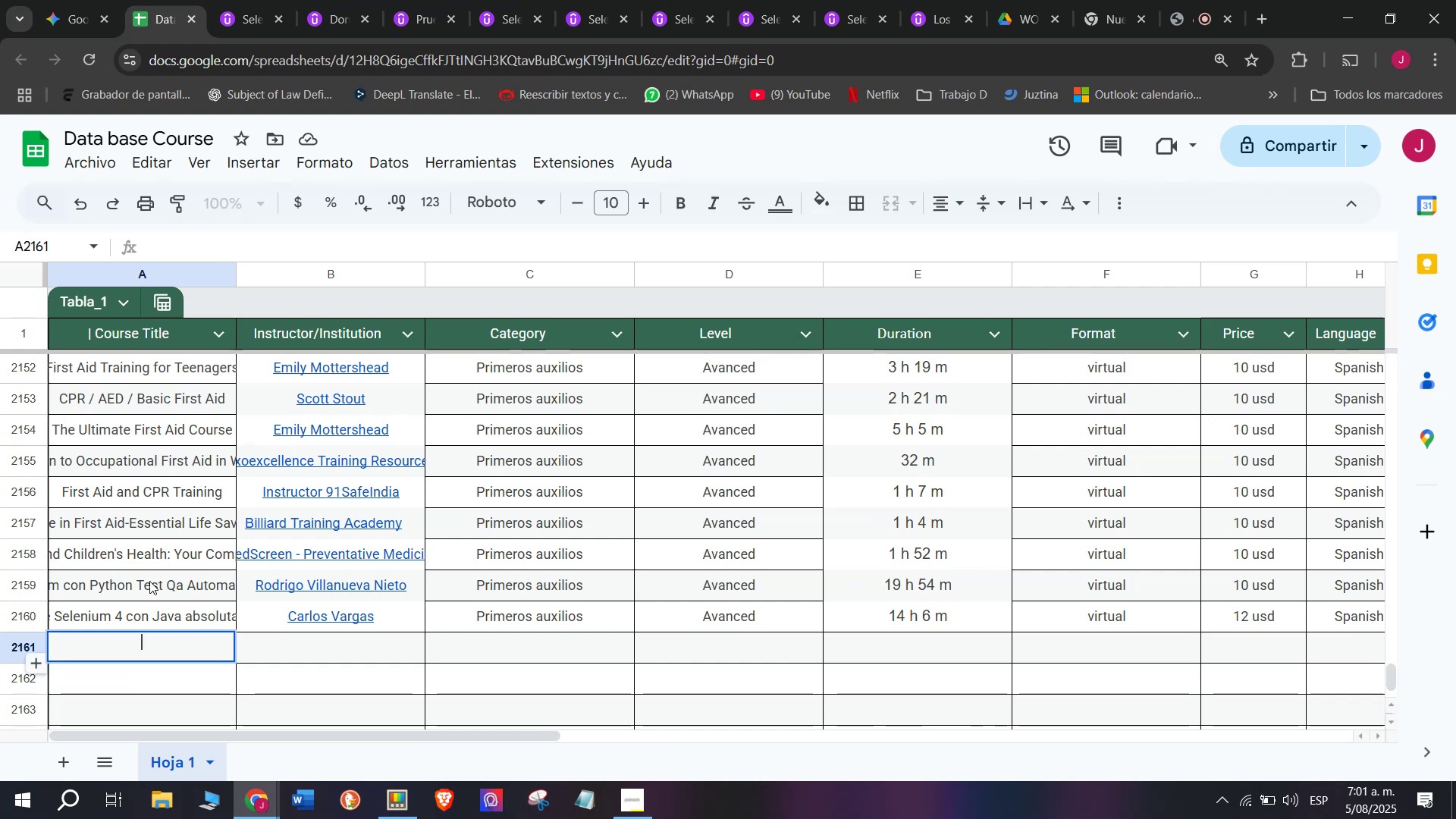 
key(Z)
 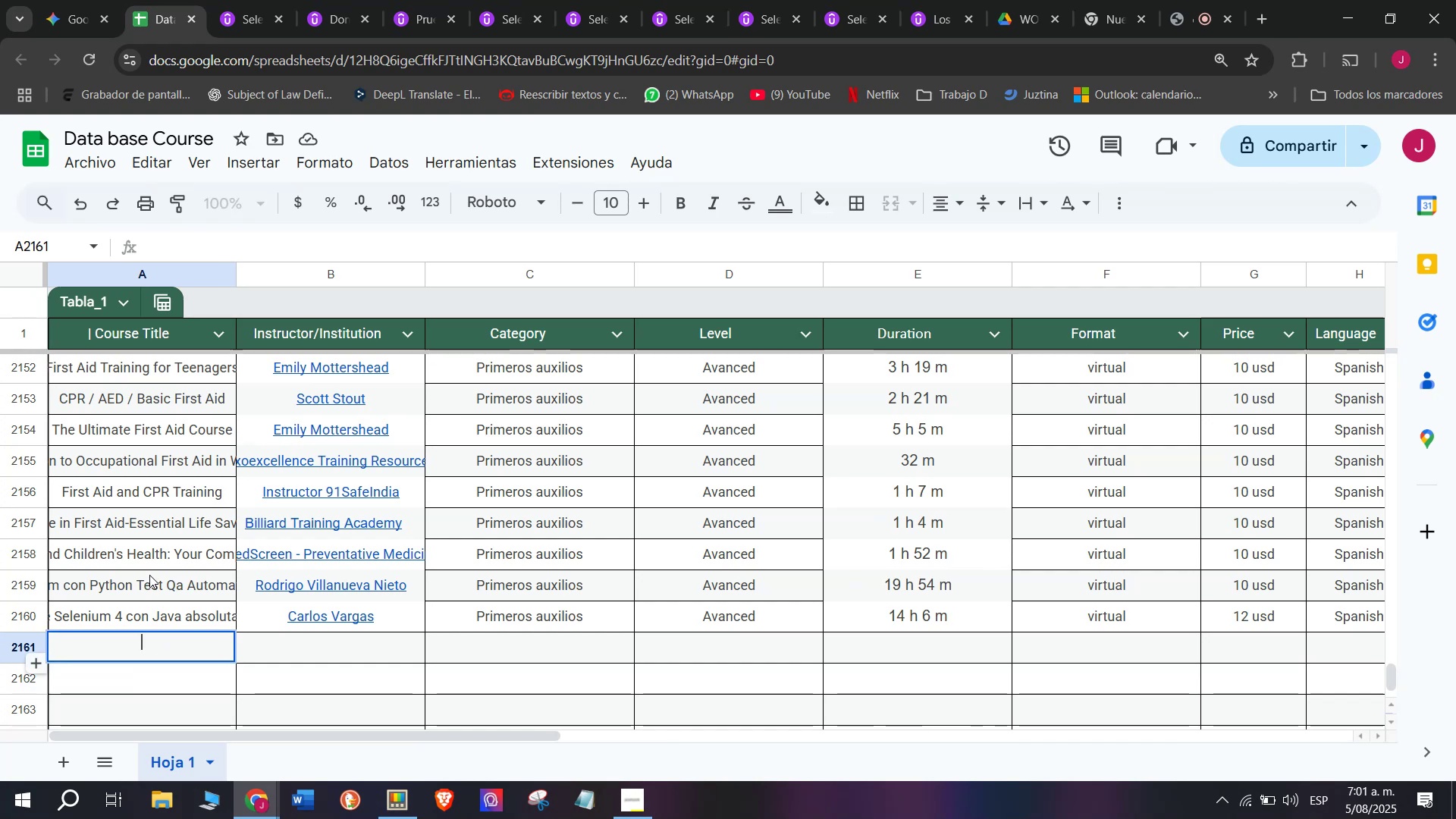 
key(Control+ControlLeft)
 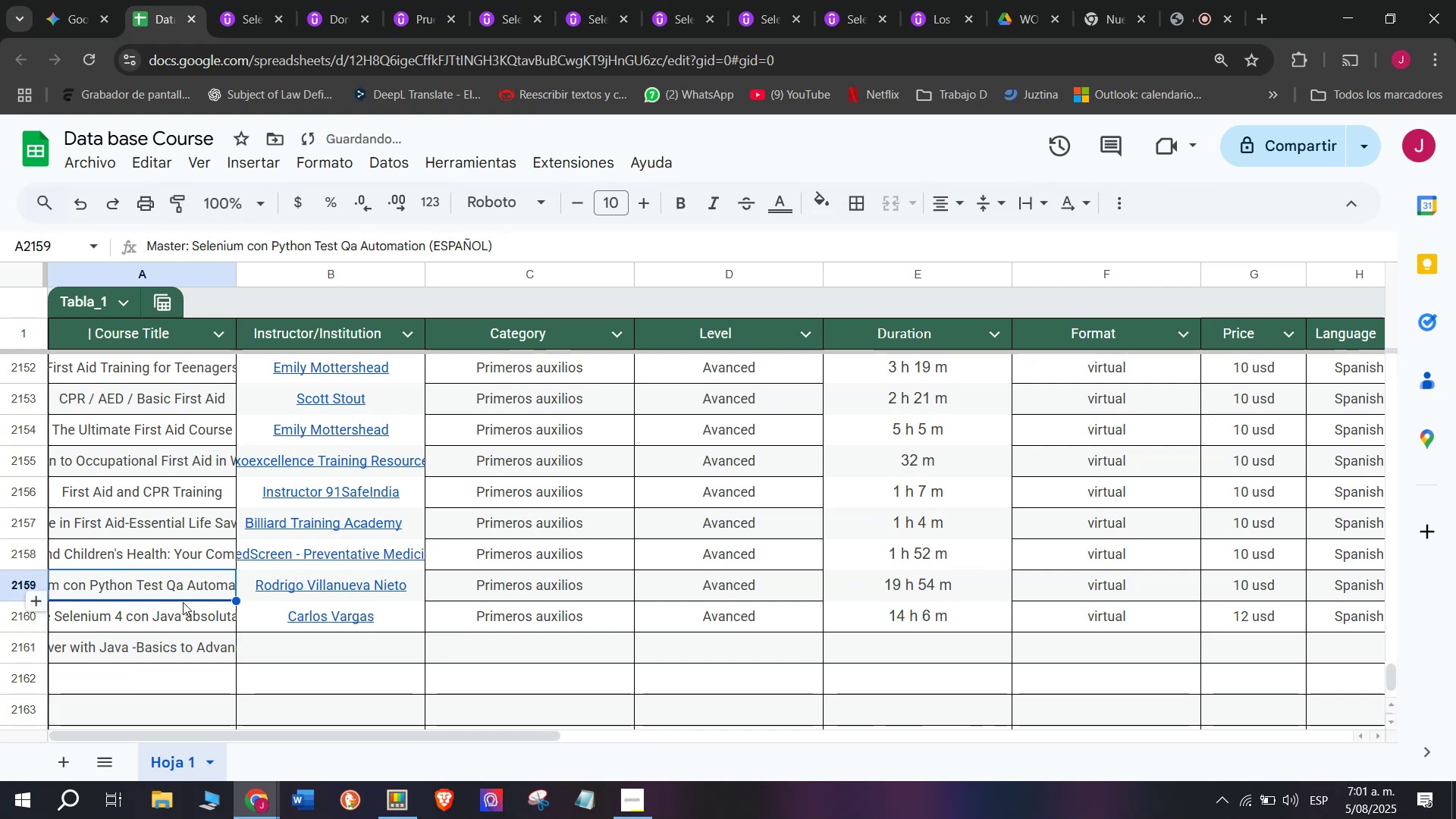 
key(Control+V)
 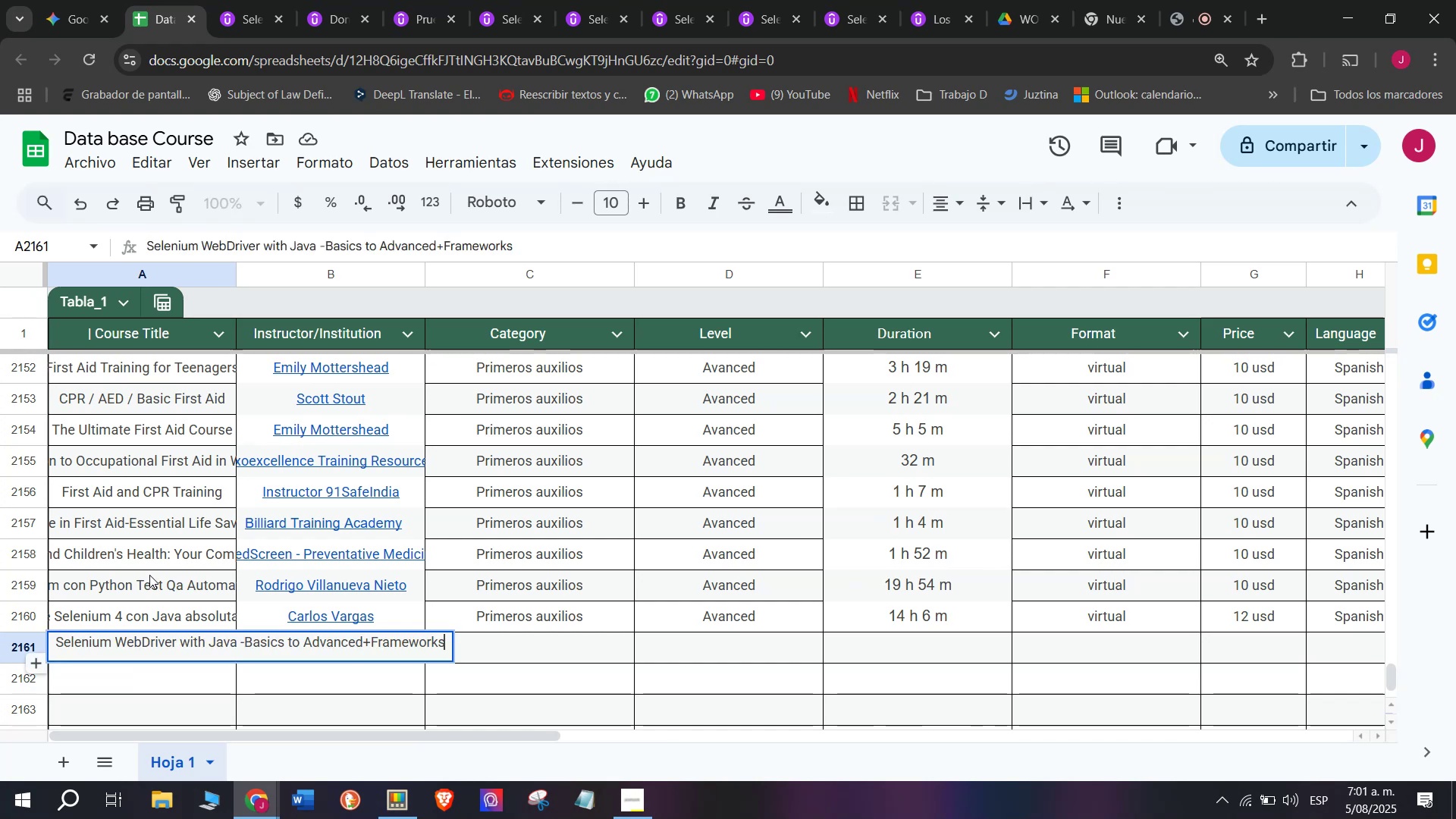 
left_click([149, 575])
 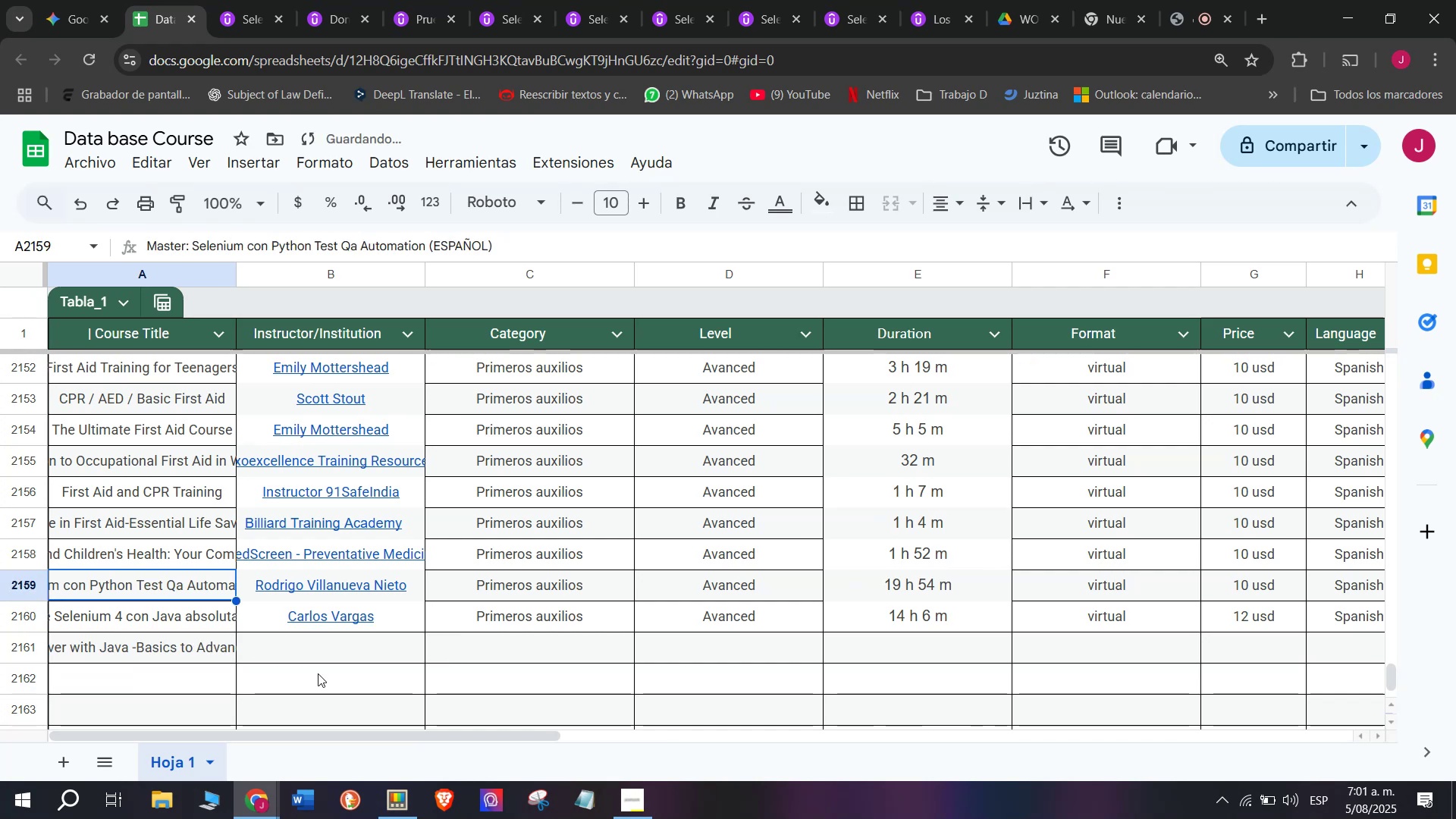 
left_click([318, 673])
 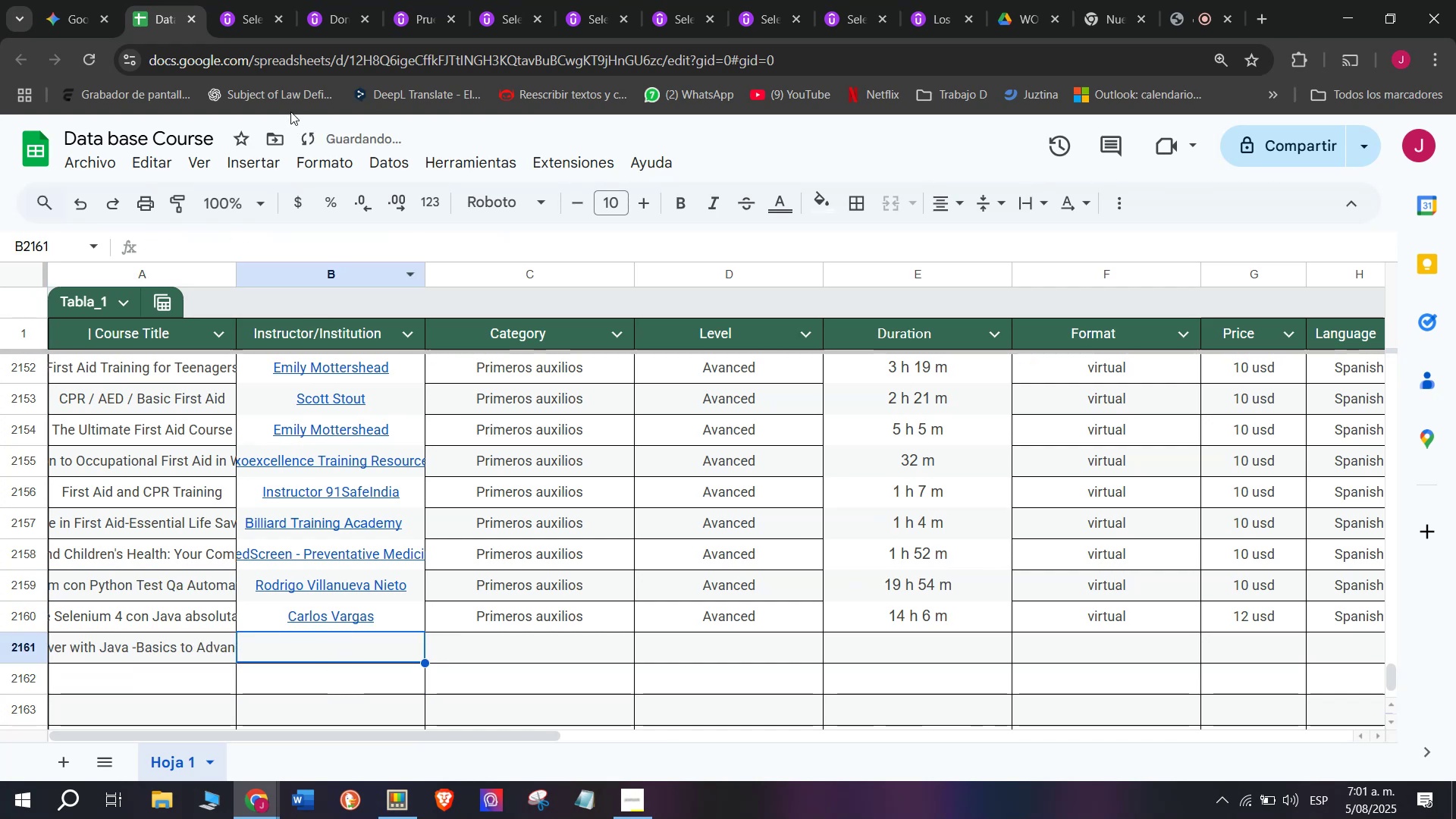 
left_click([253, 0])
 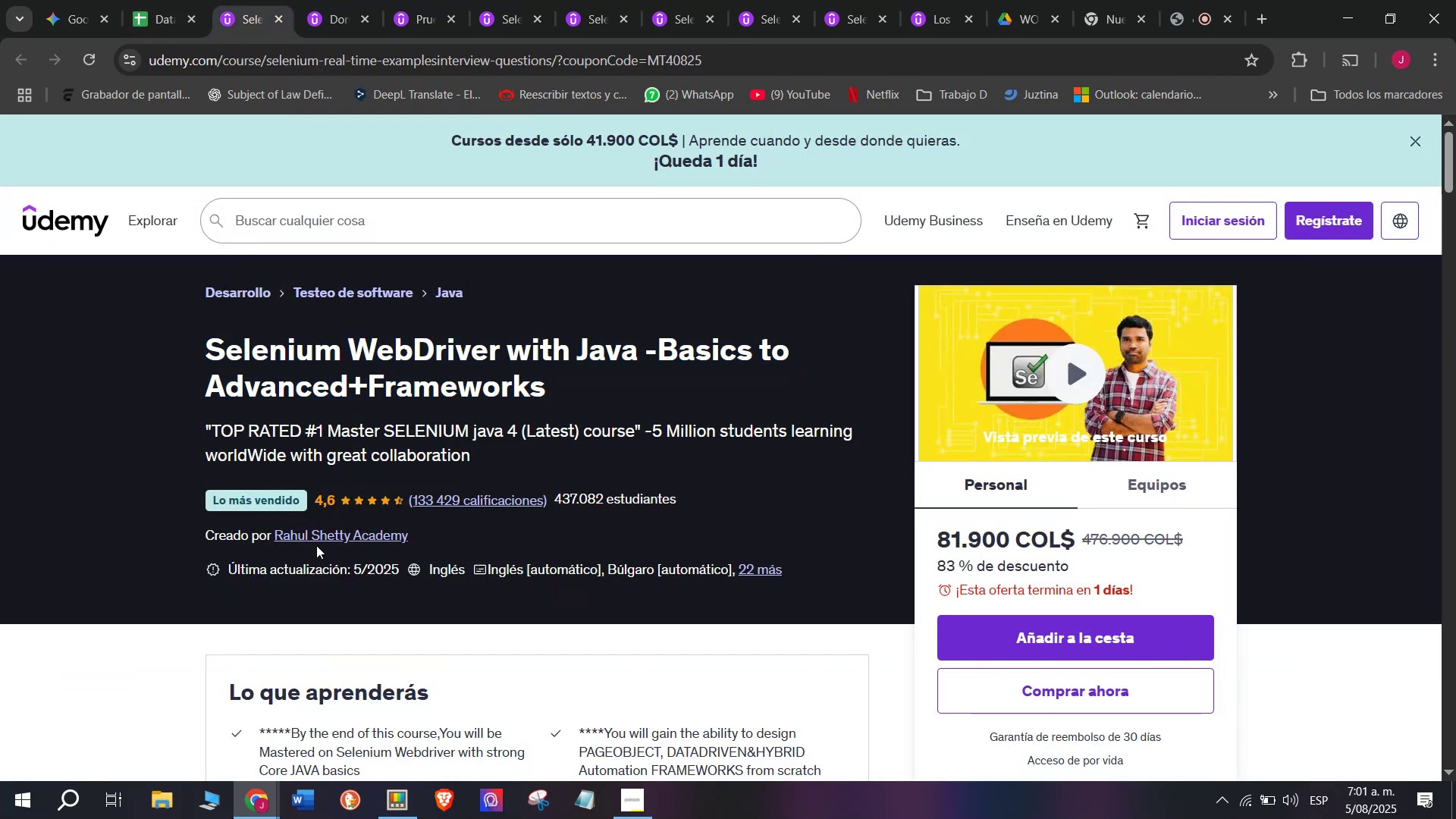 
double_click([315, 542])
 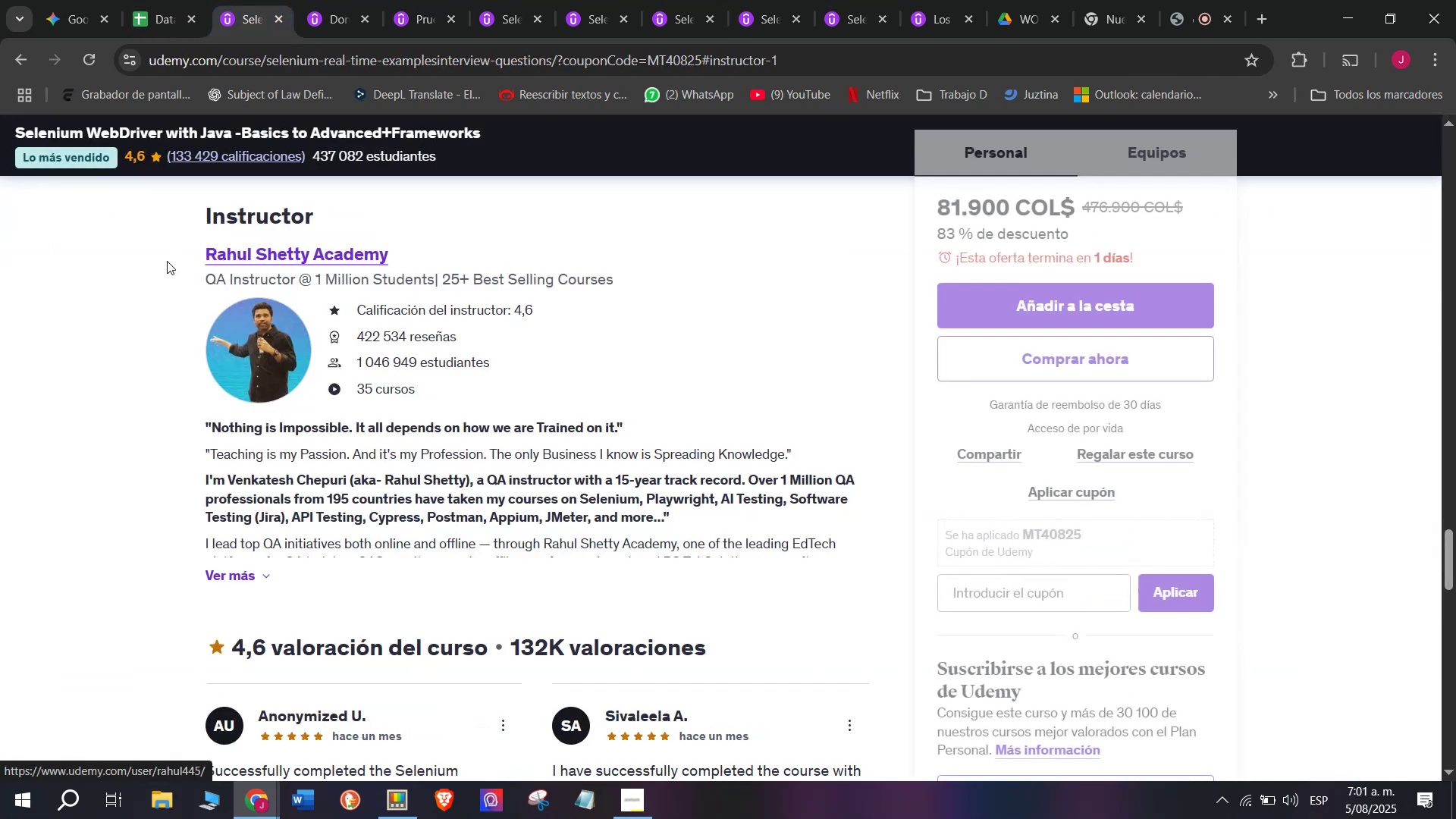 
left_click_drag(start_coordinate=[168, 259], to_coordinate=[439, 265])
 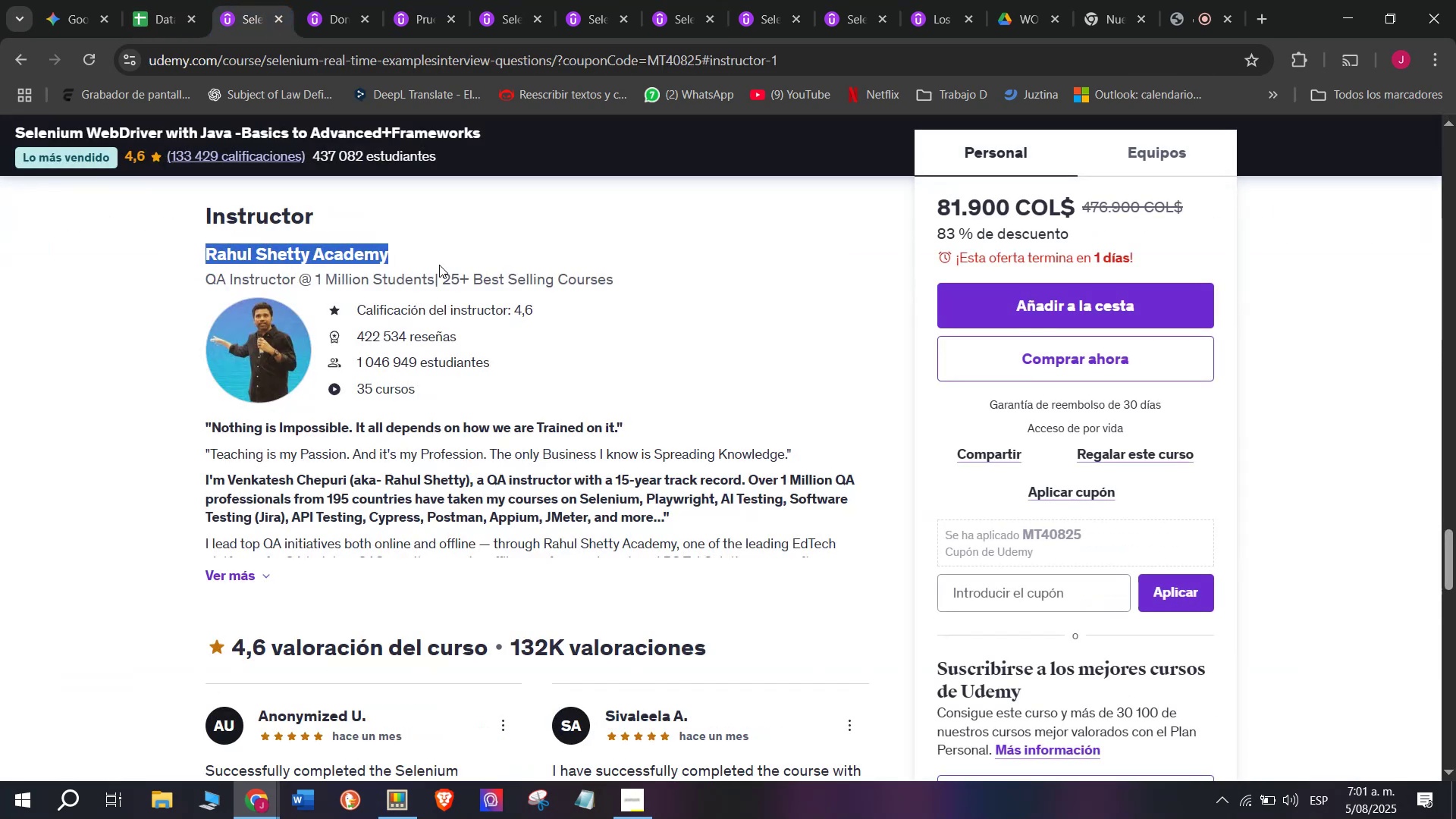 
key(Break)
 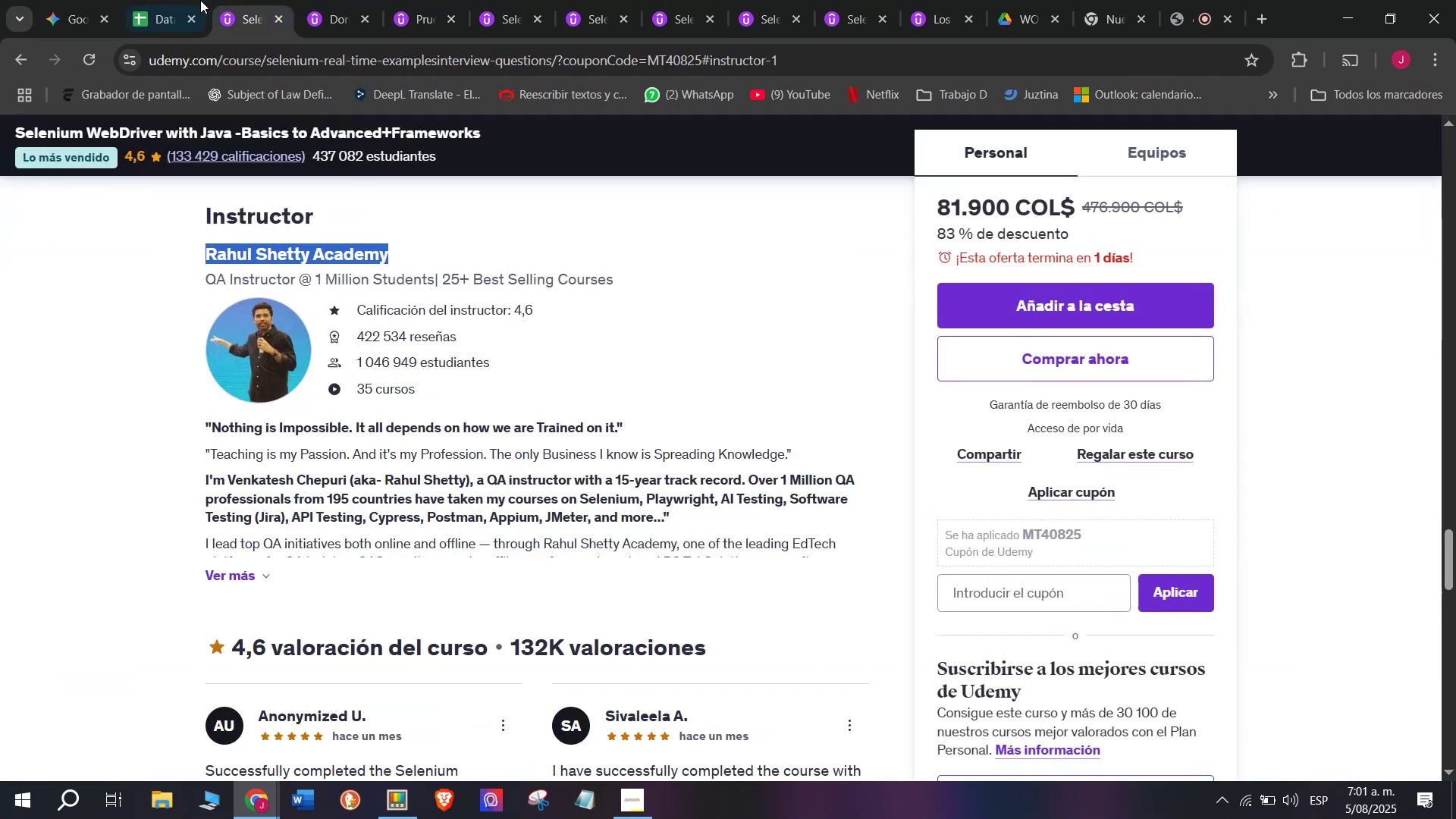 
key(Control+ControlLeft)
 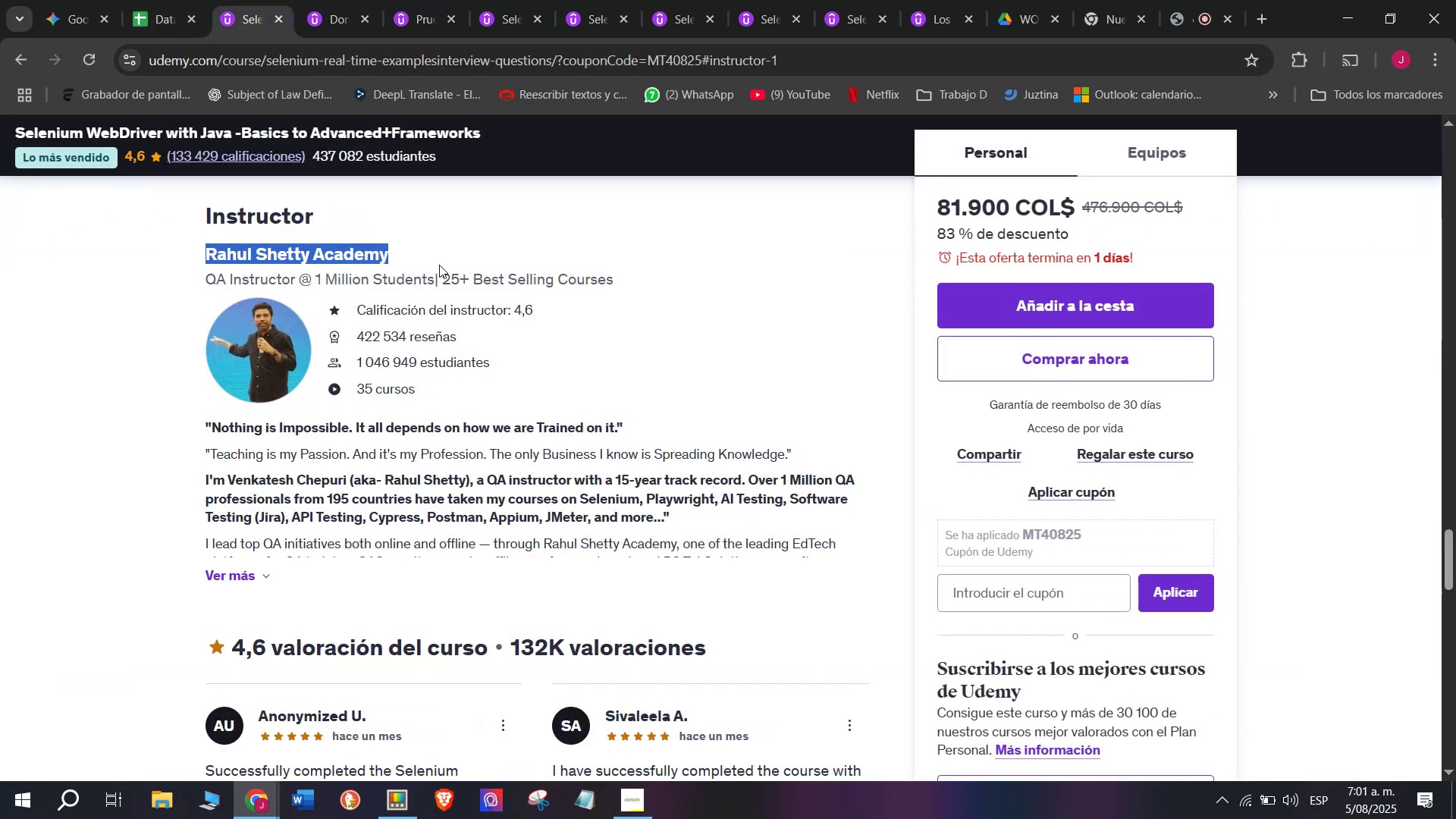 
key(Control+C)
 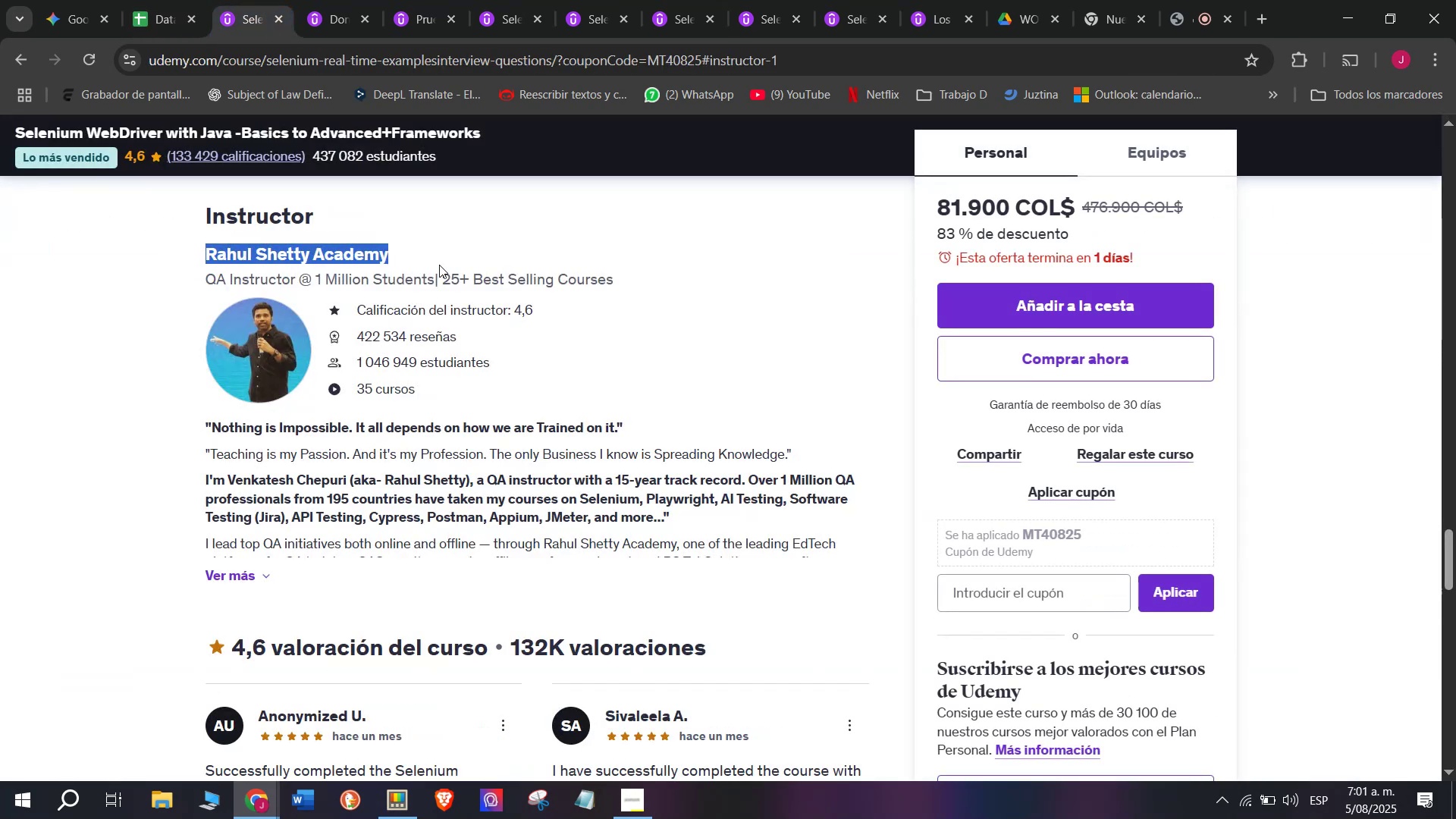 
key(Control+ControlLeft)
 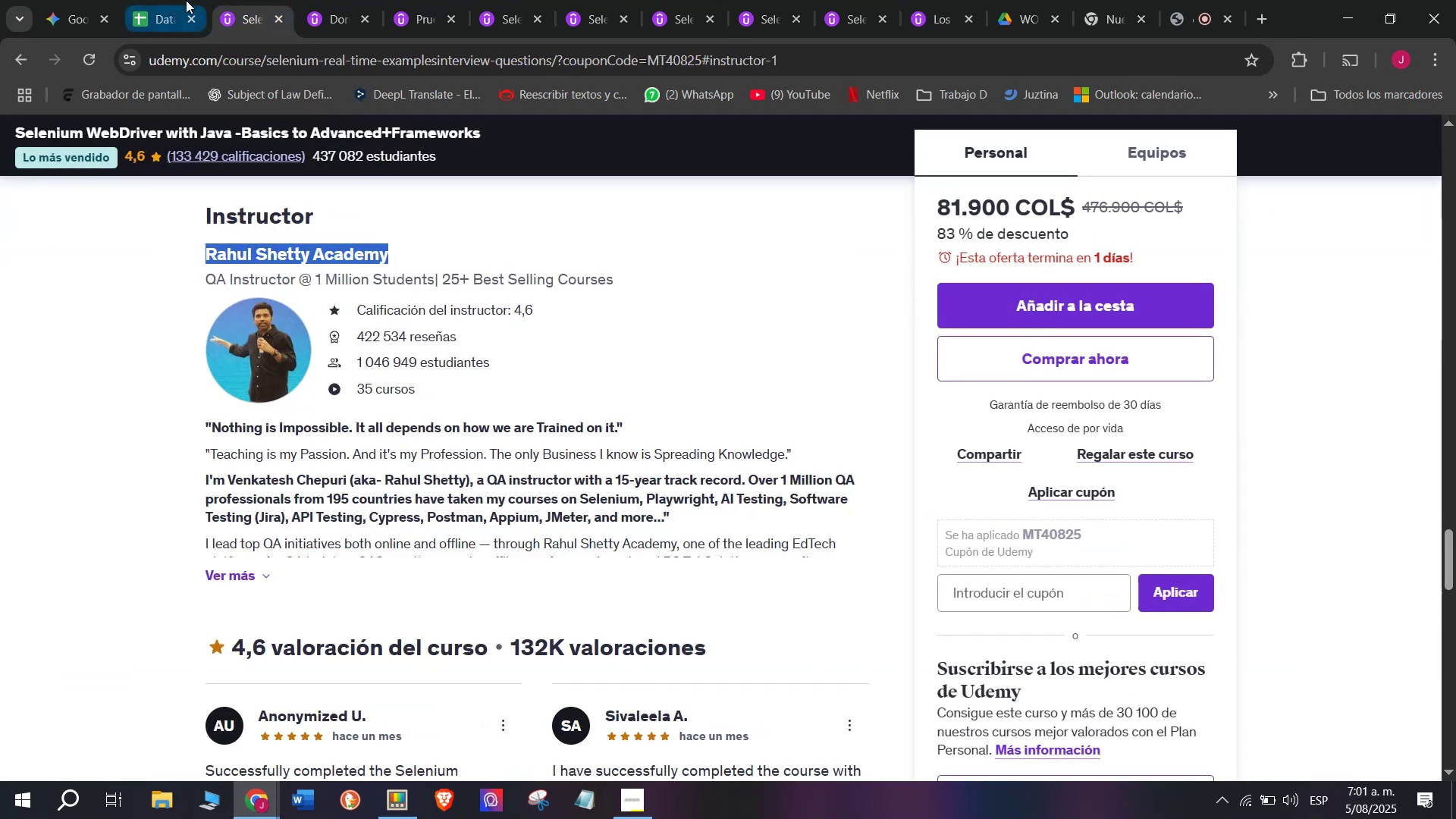 
key(Break)
 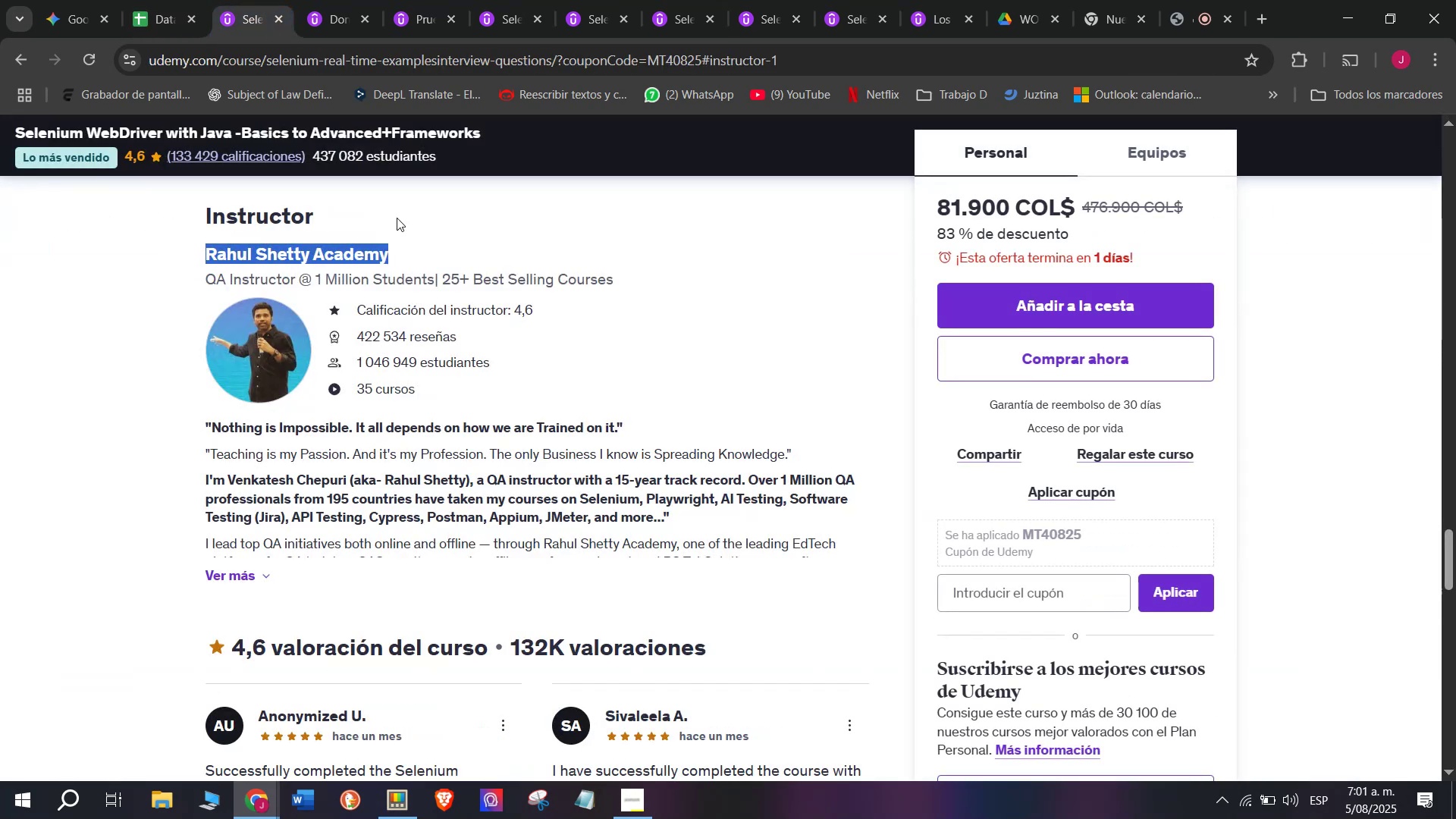 
key(Control+C)
 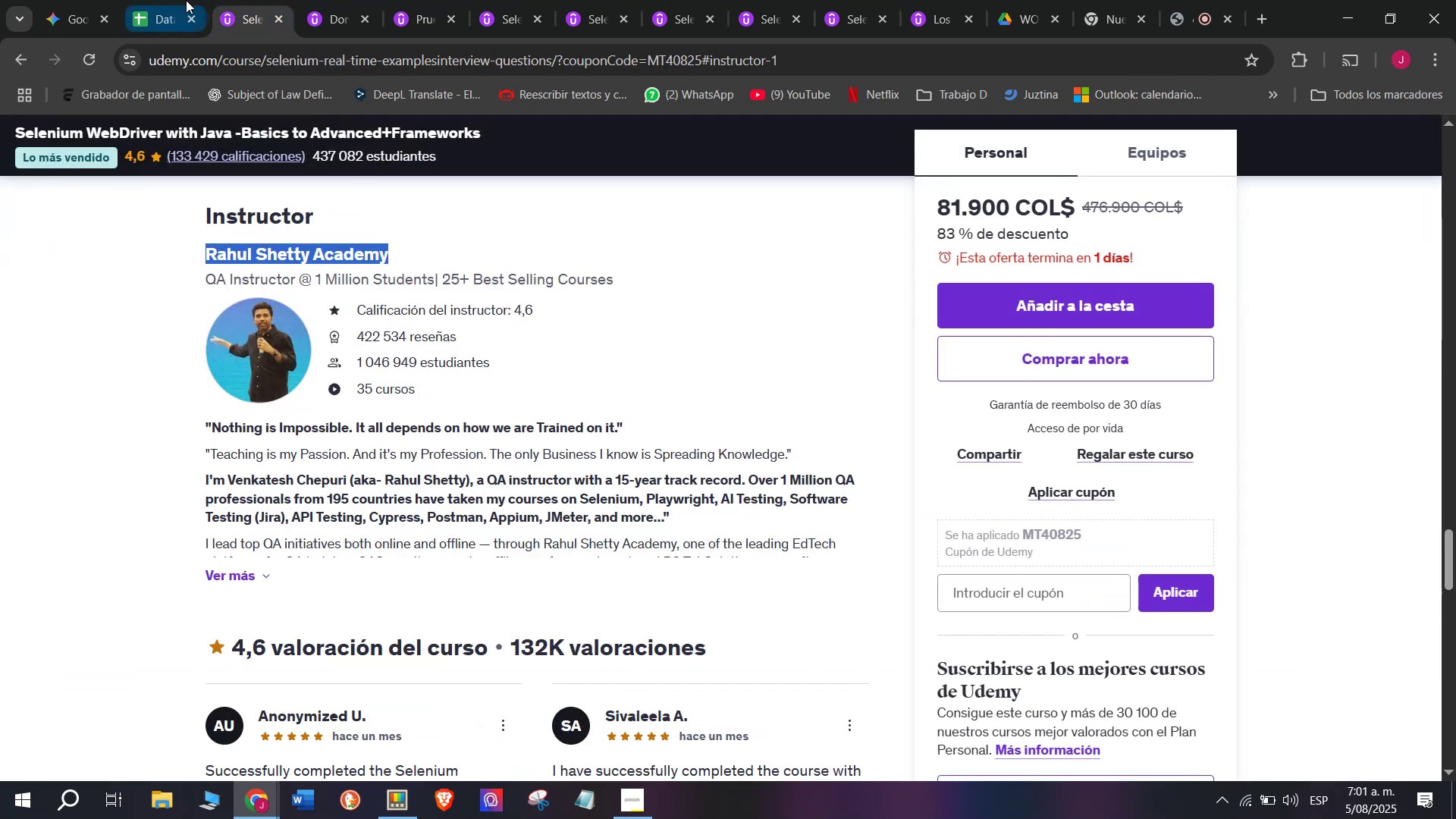 
left_click([186, 0])
 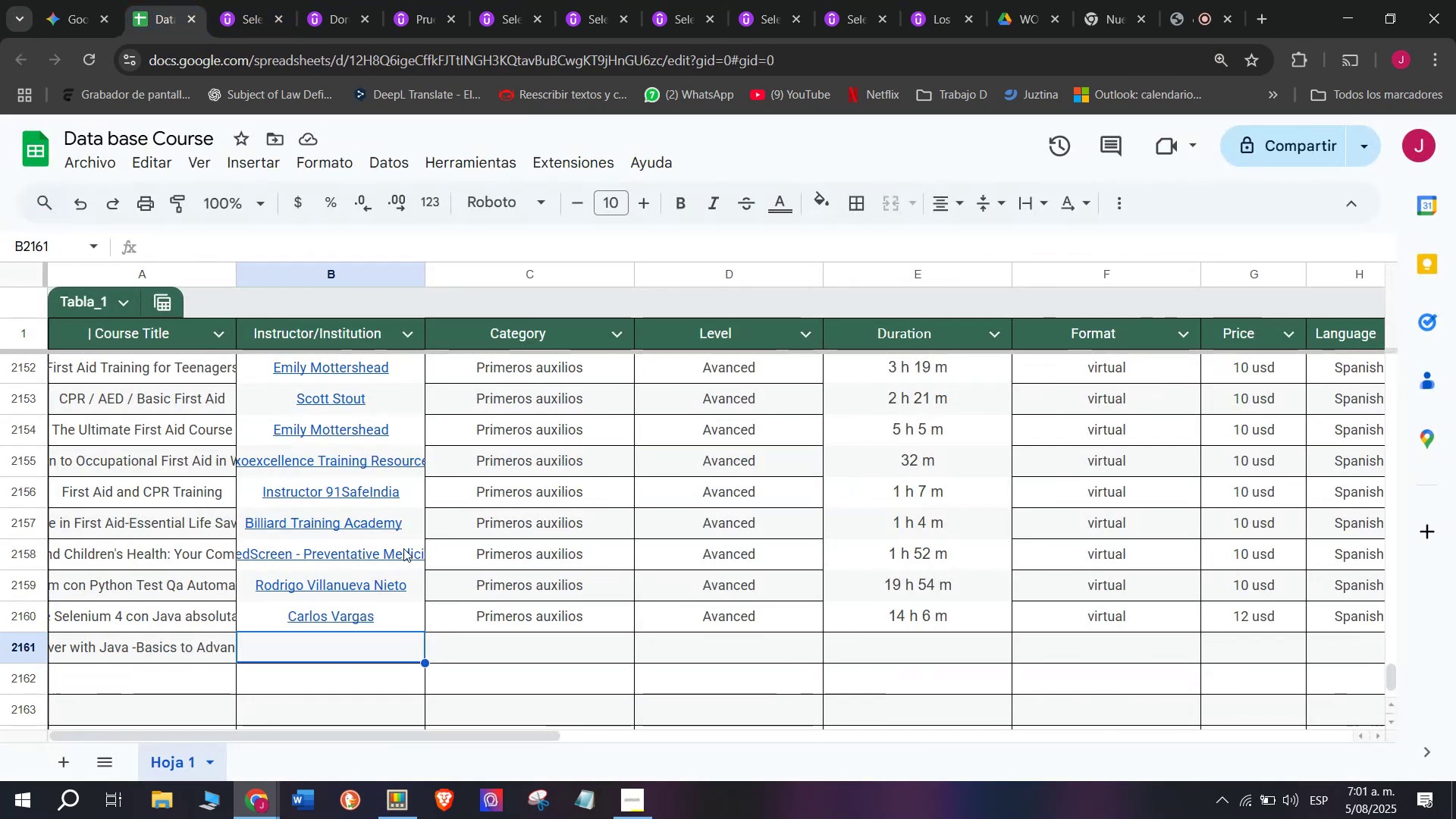 
key(Z)
 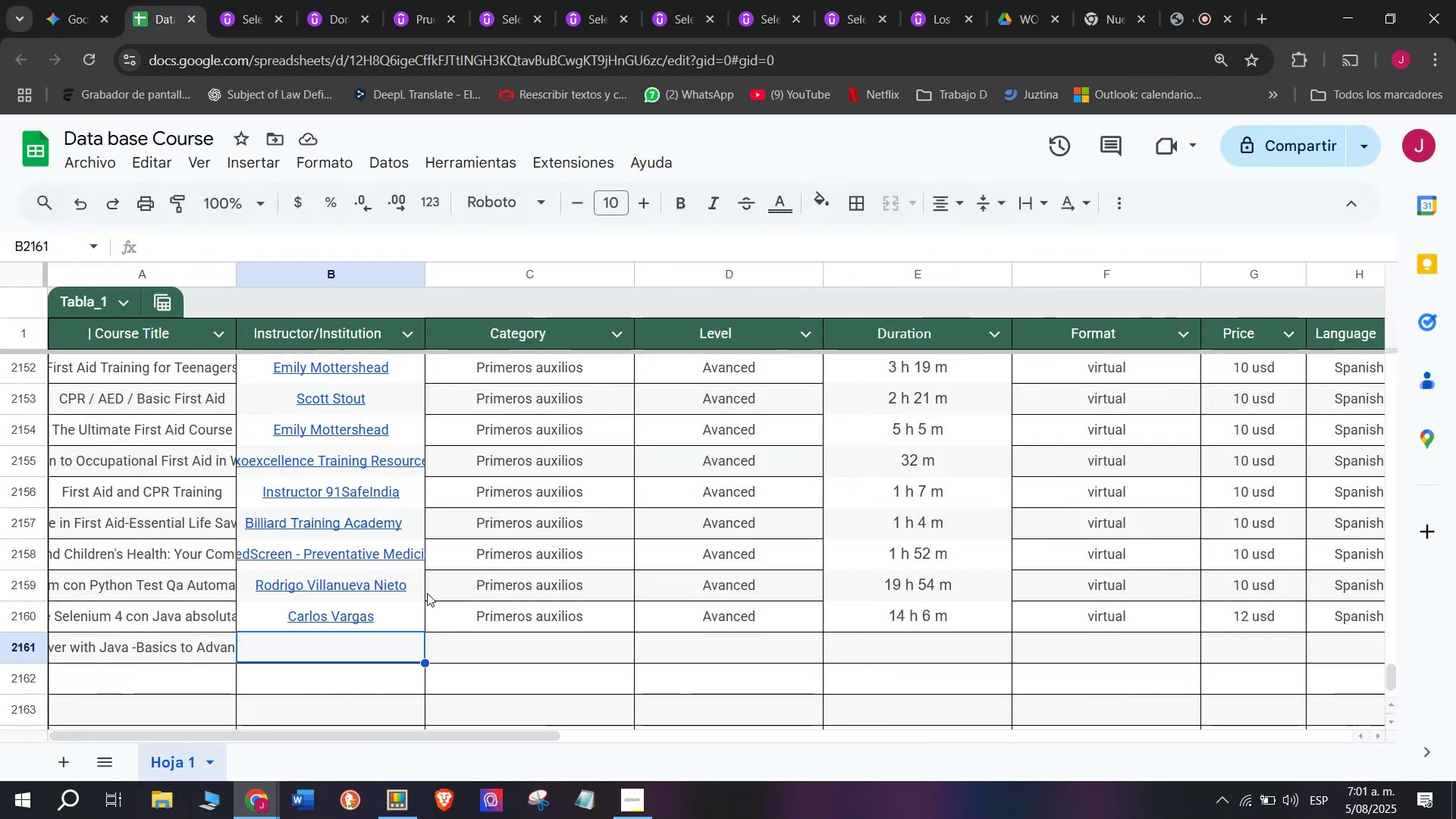 
key(Control+ControlLeft)
 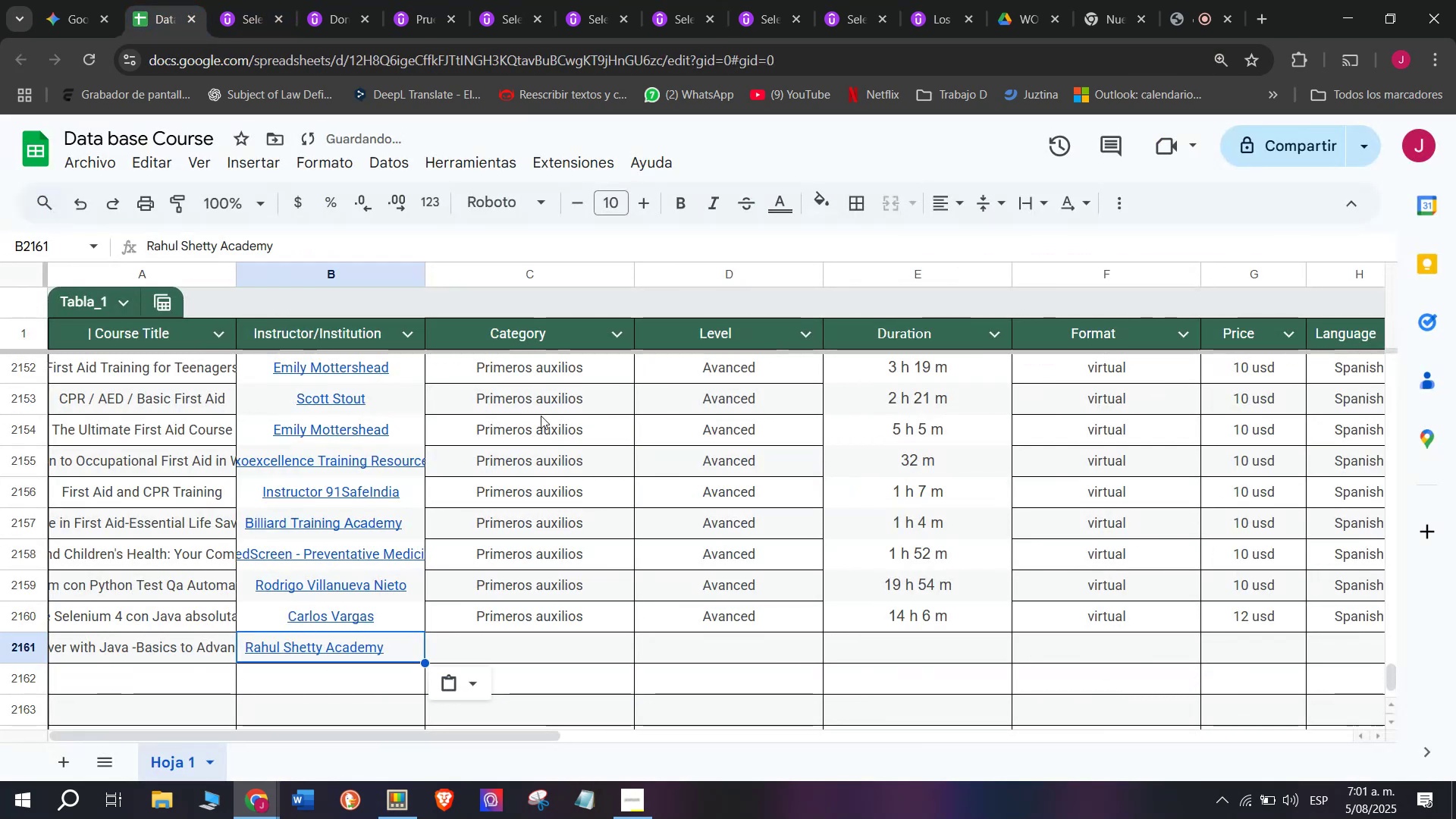 
key(Control+V)
 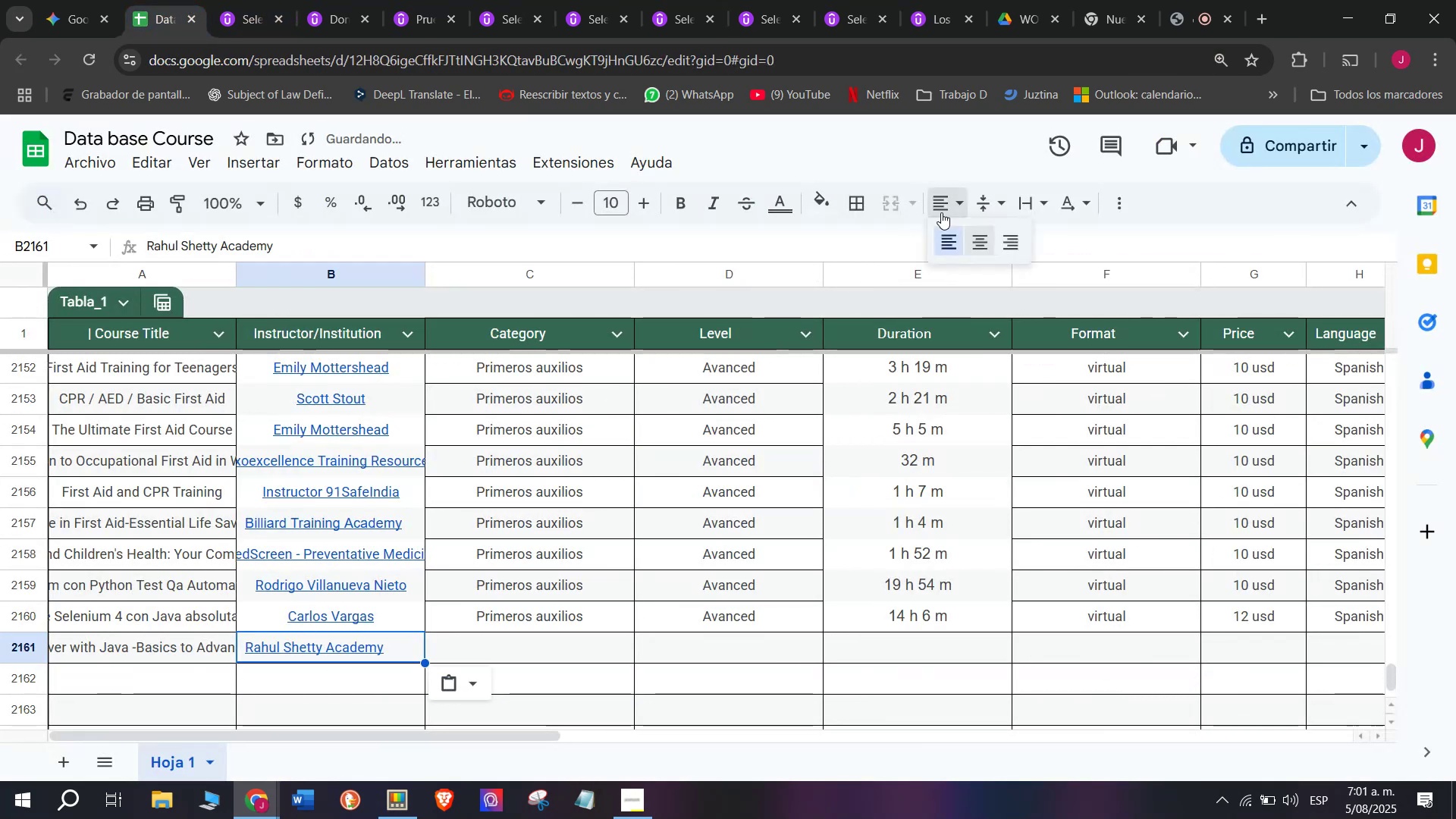 
double_click([983, 239])
 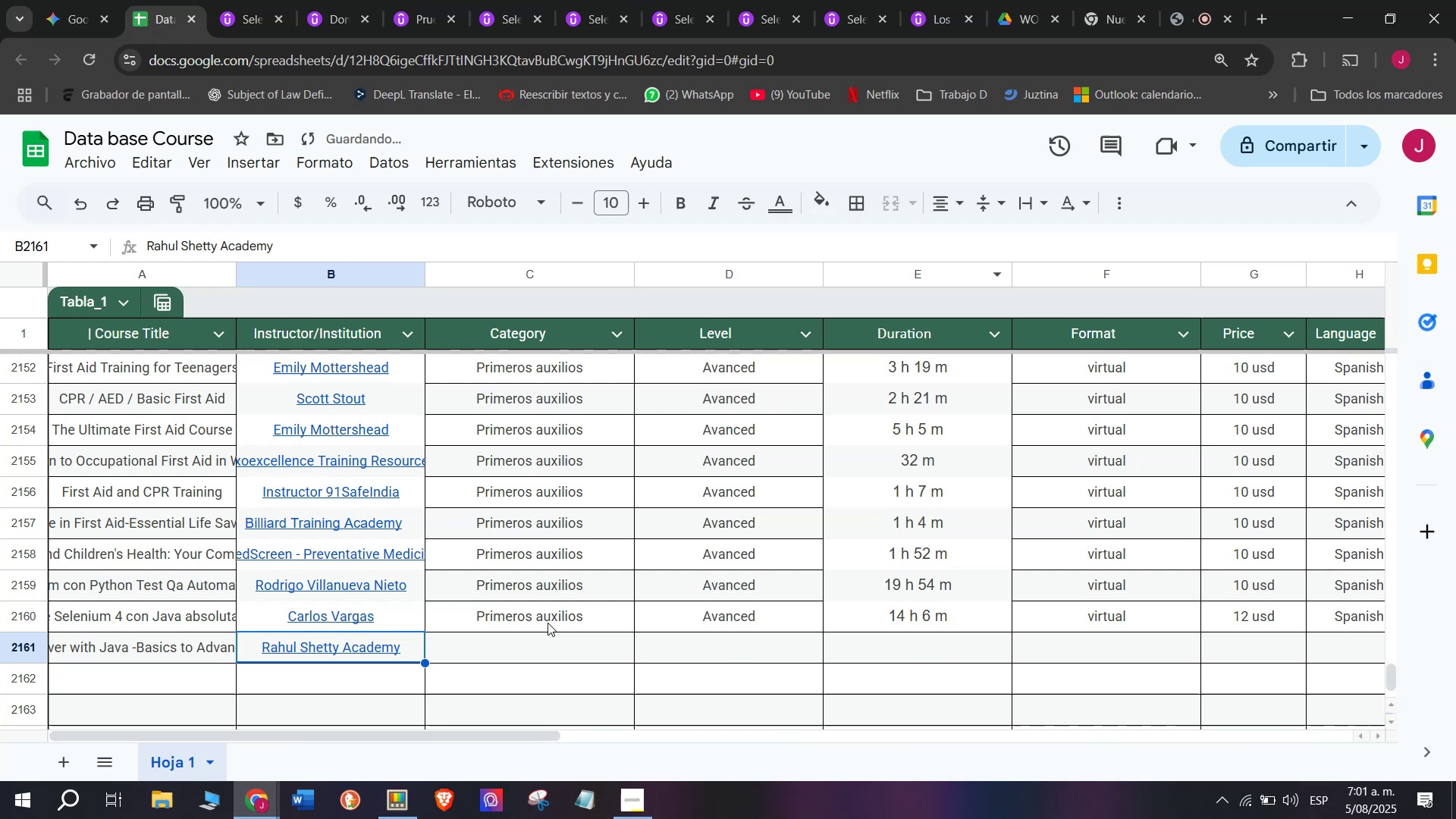 
left_click([545, 623])
 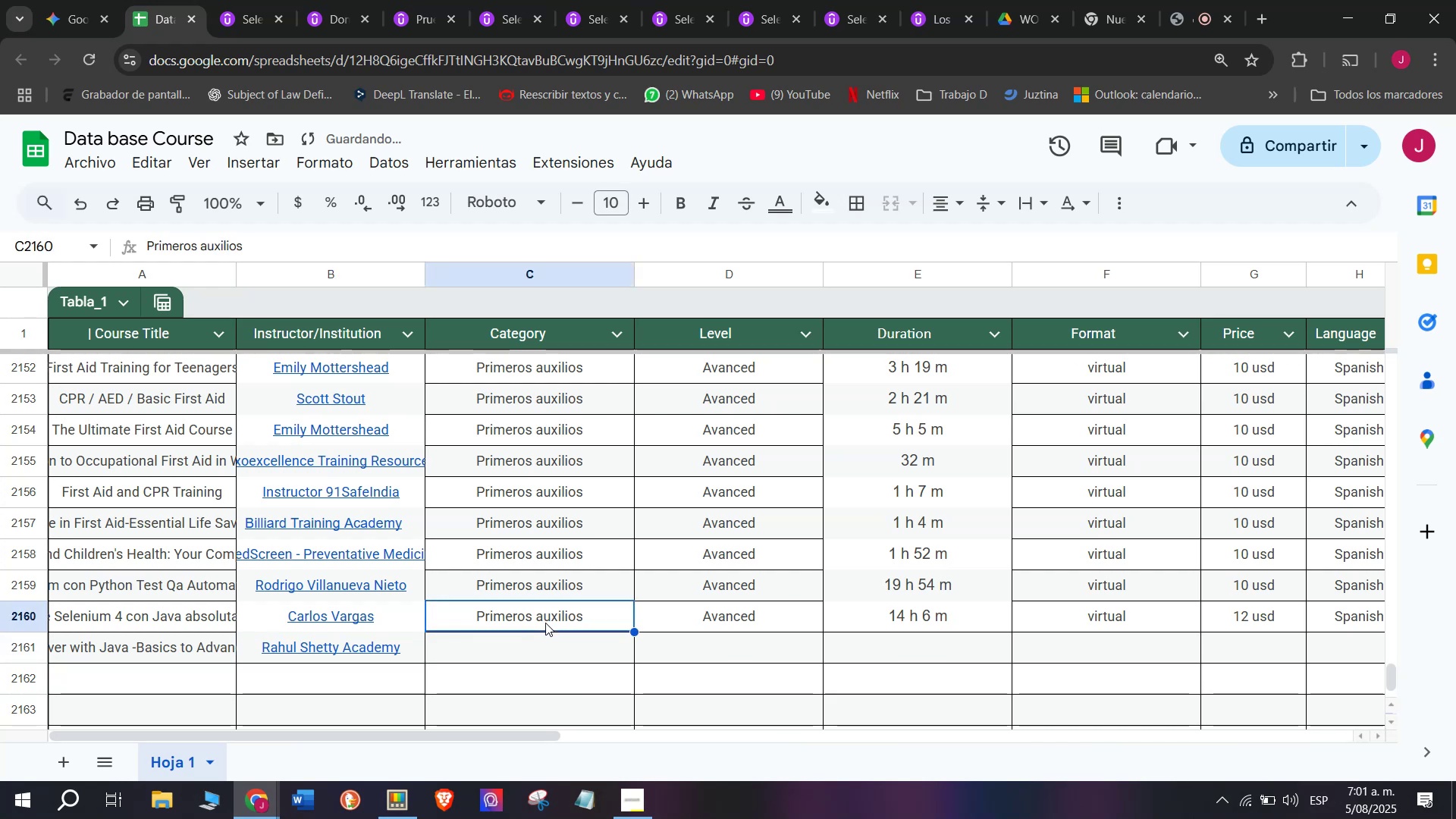 
key(Break)
 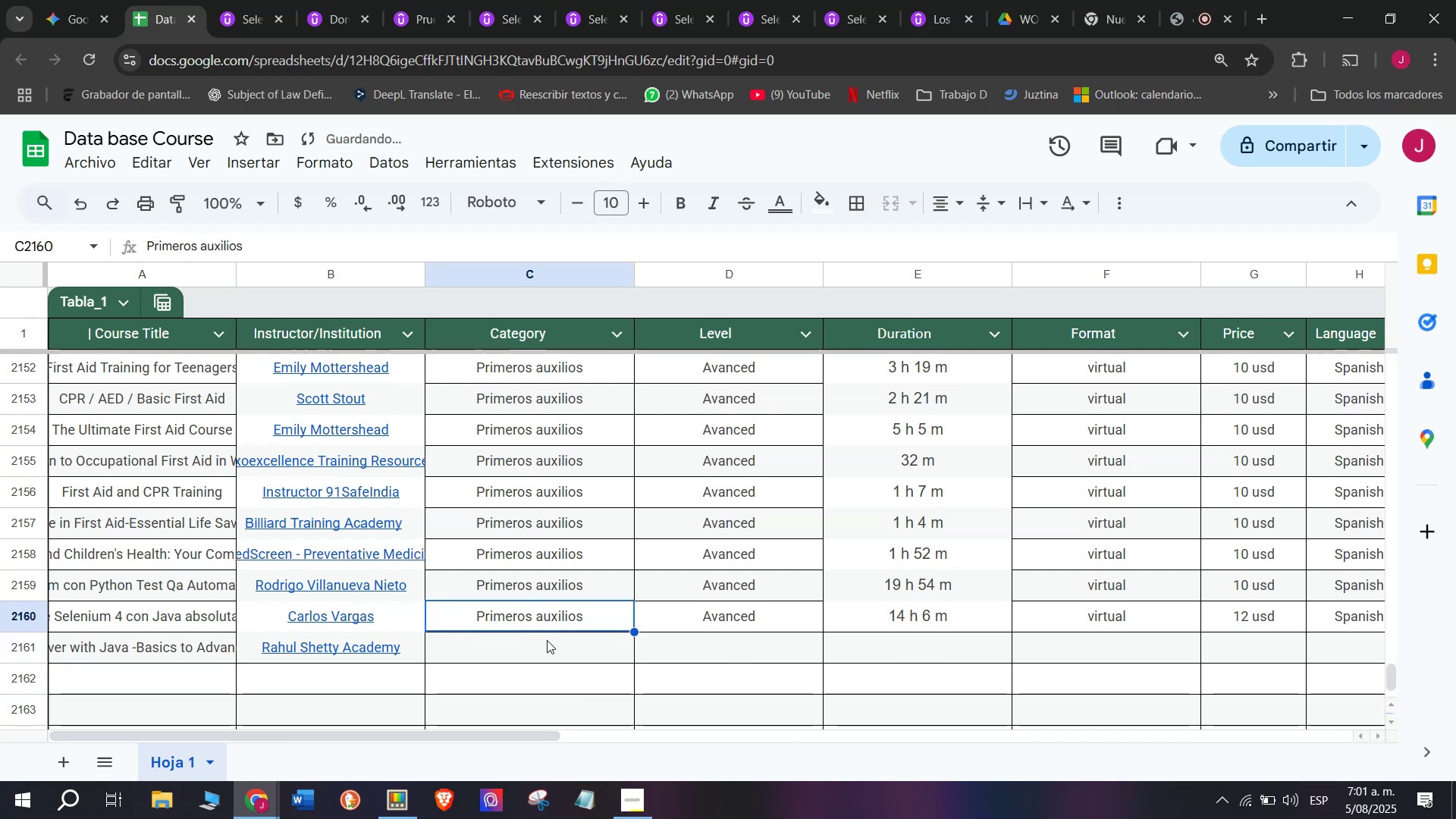 
key(Control+ControlLeft)
 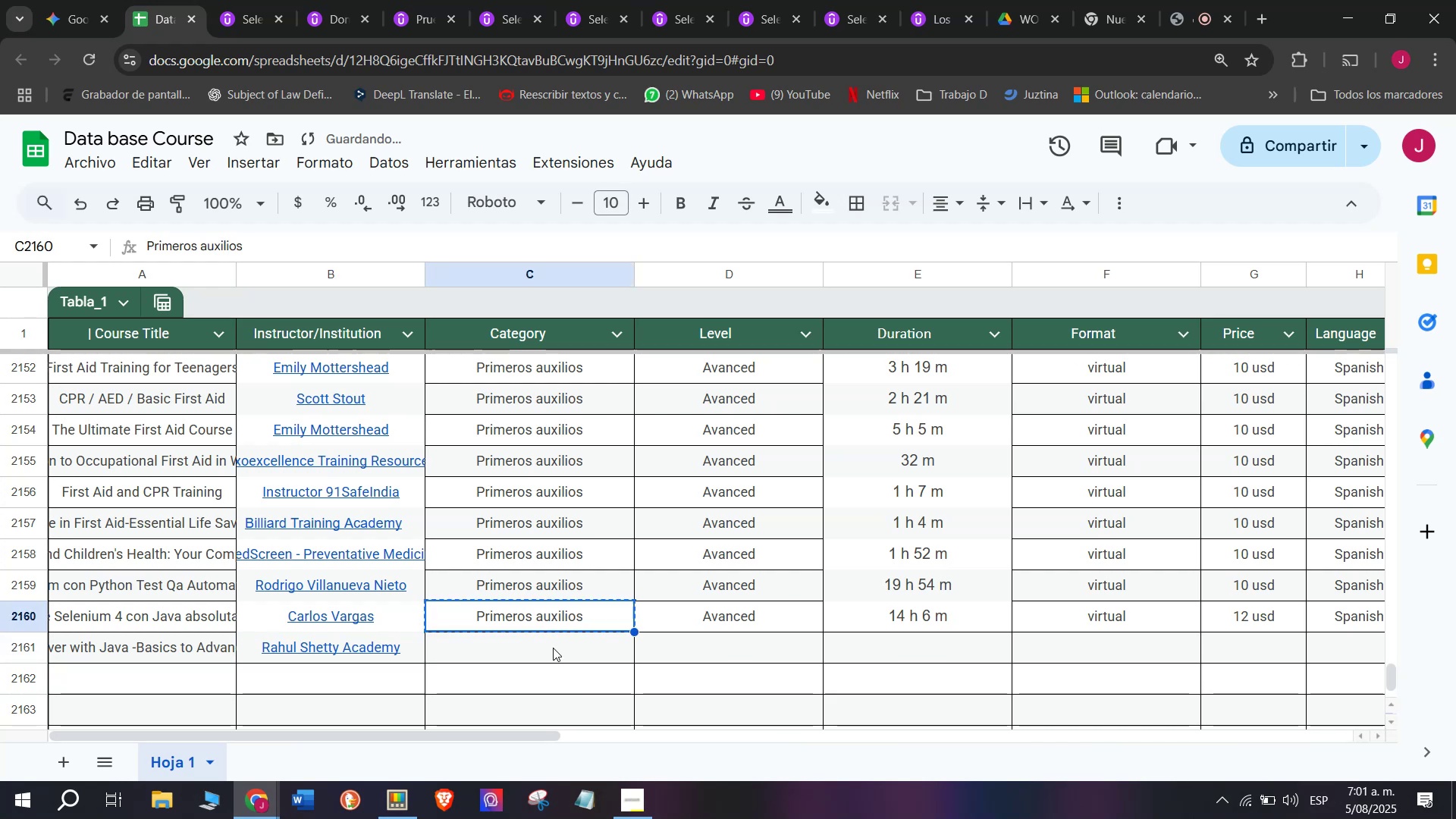 
key(Control+C)
 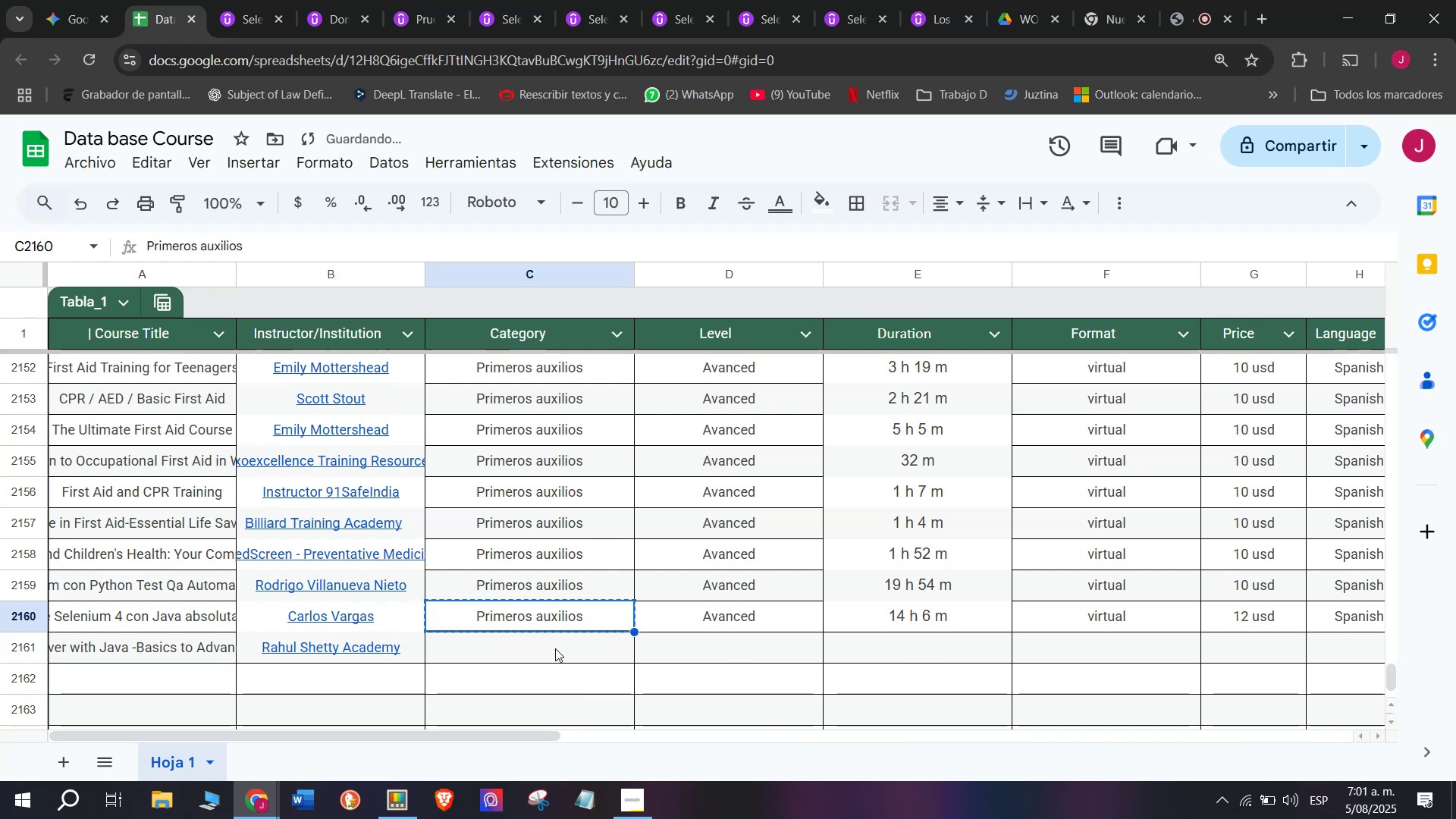 
double_click([555, 648])
 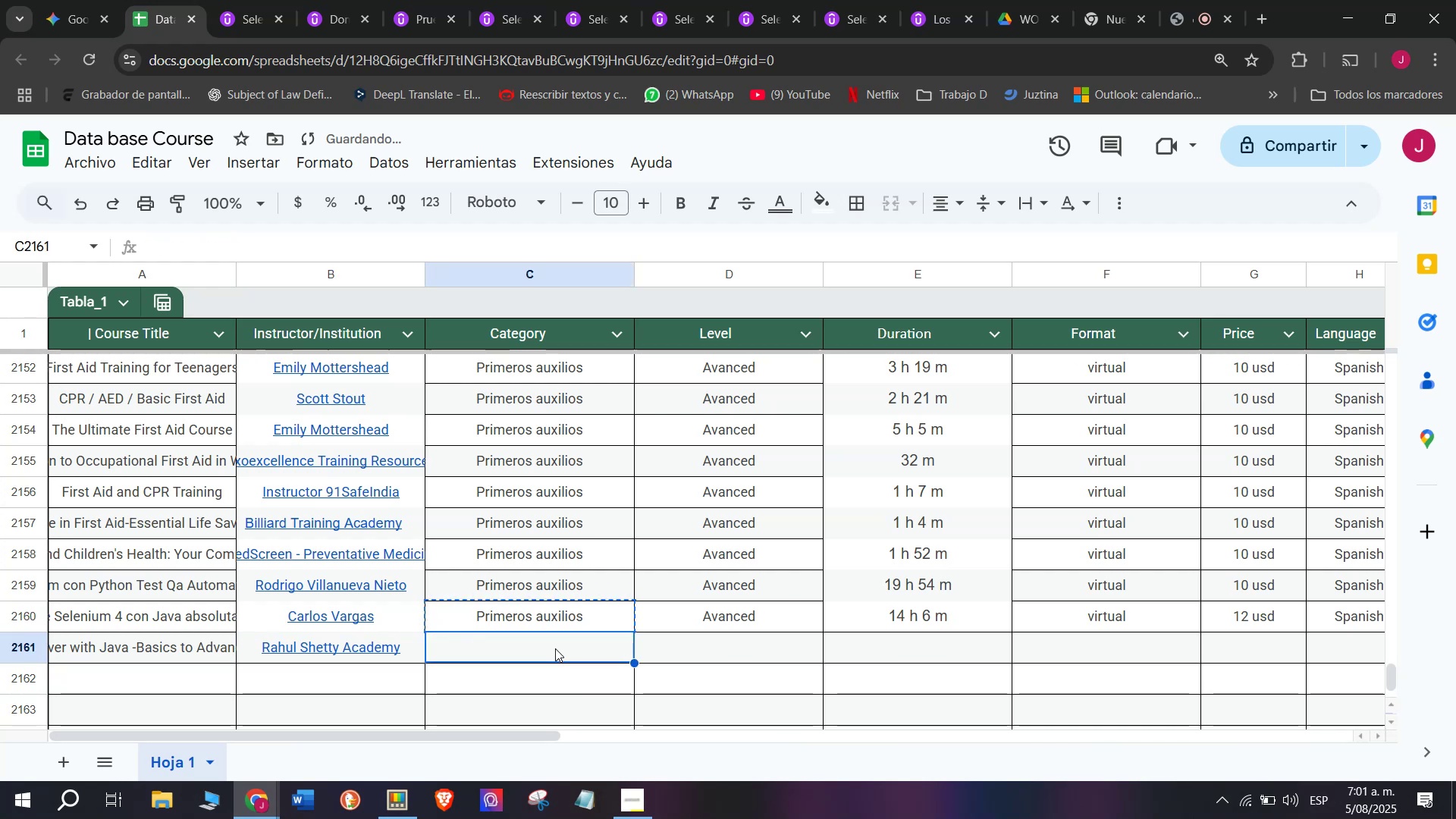 
key(Control+ControlLeft)
 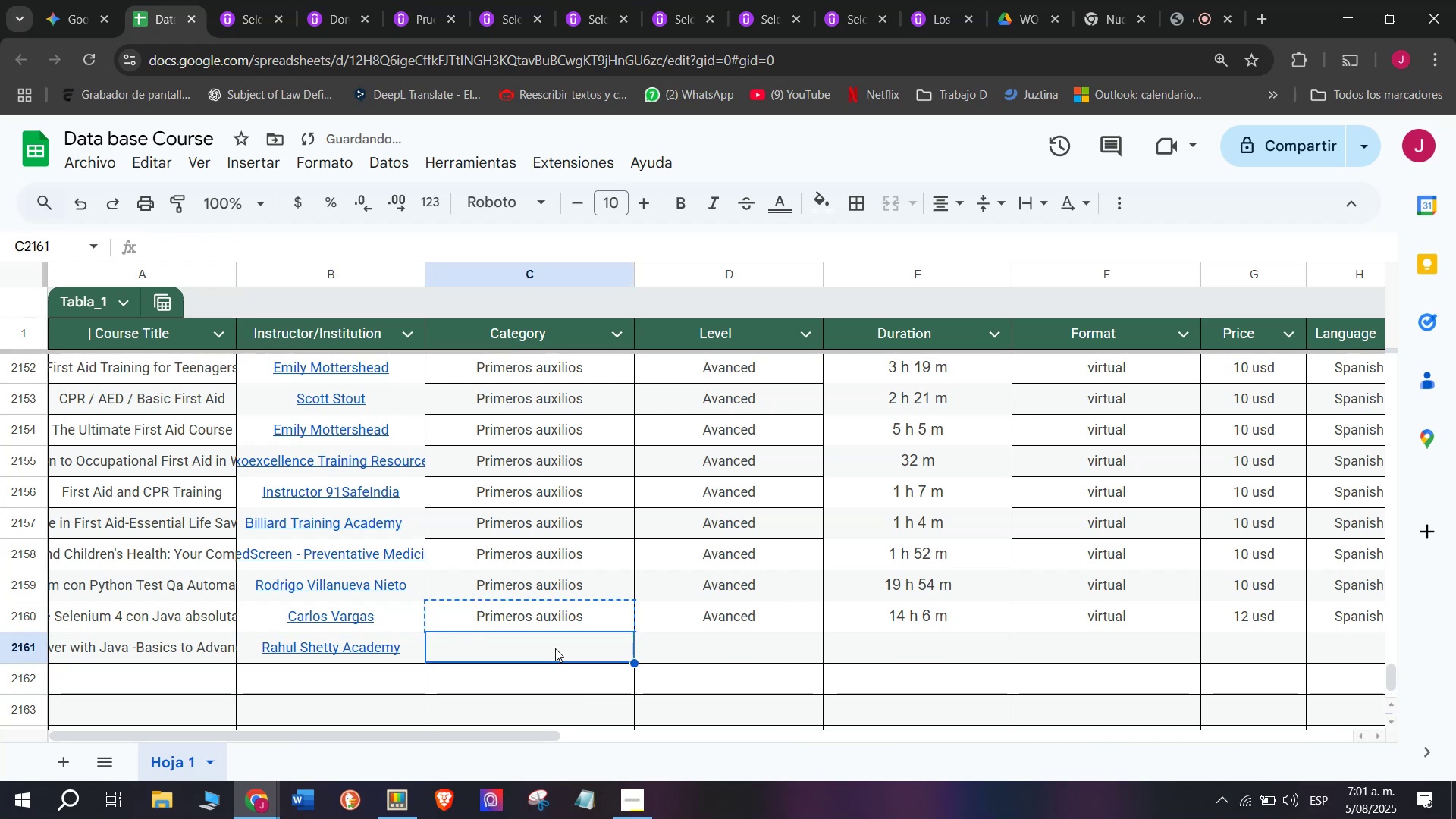 
key(Z)
 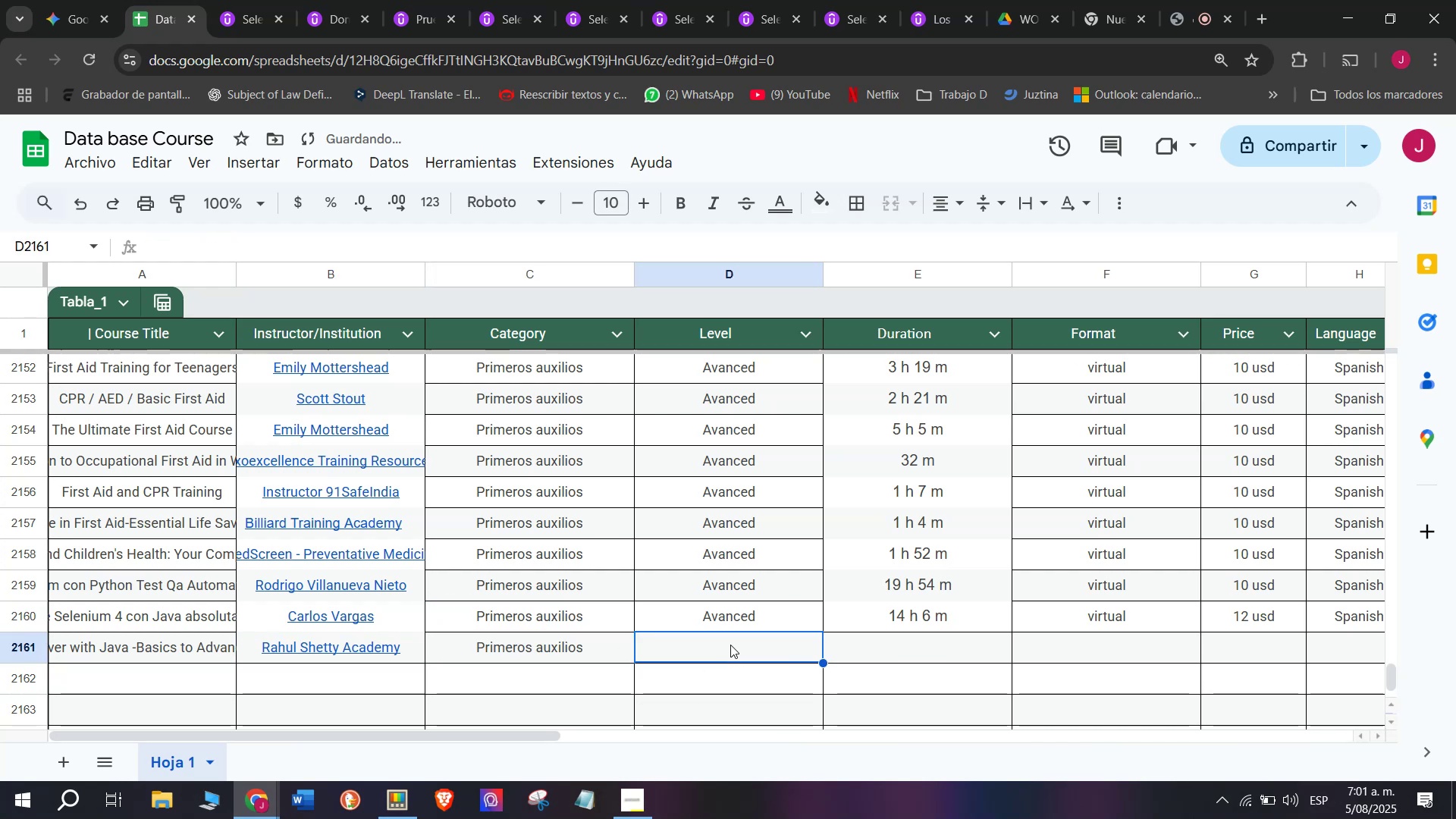 
key(Control+V)
 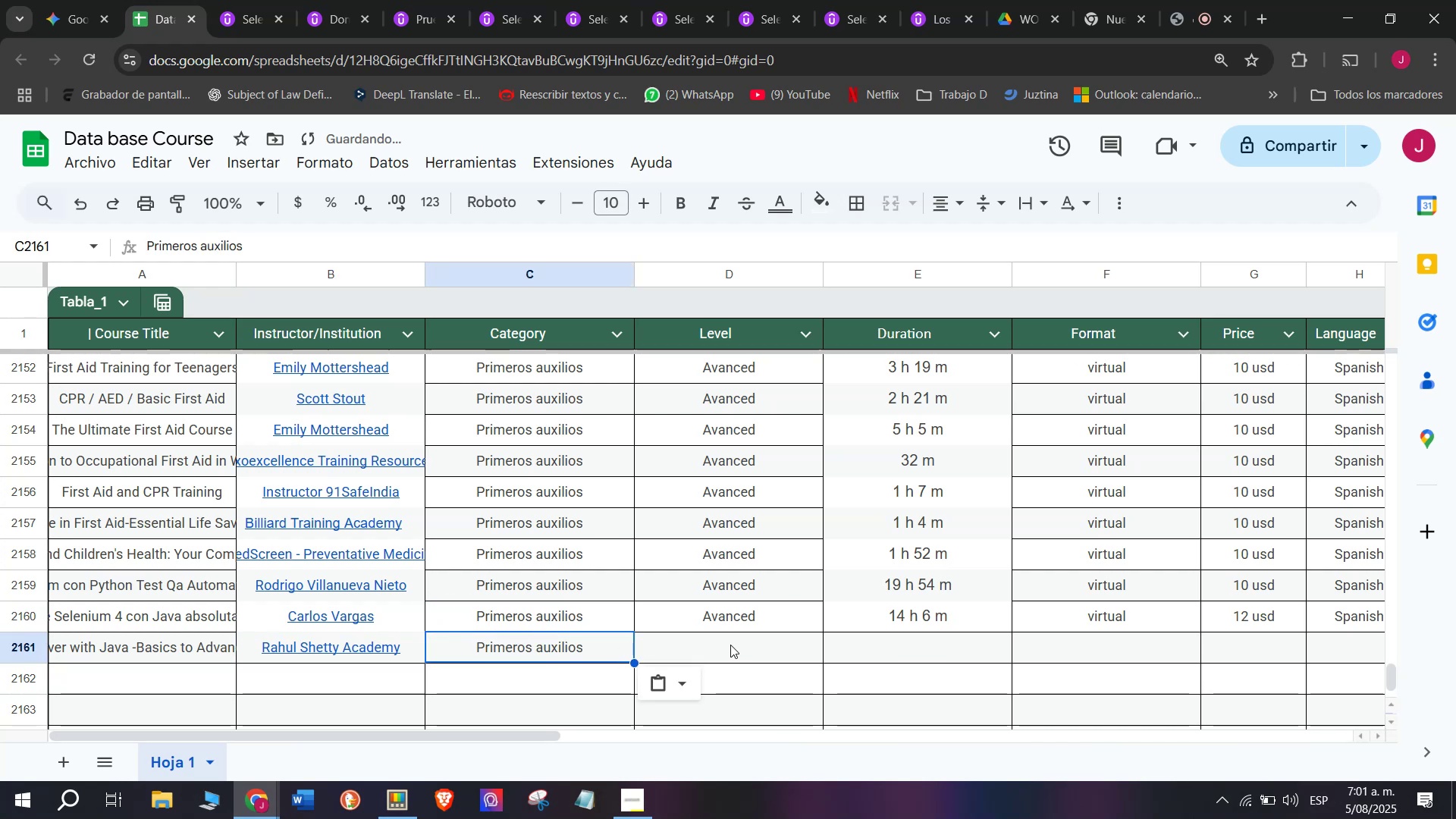 
triple_click([730, 645])
 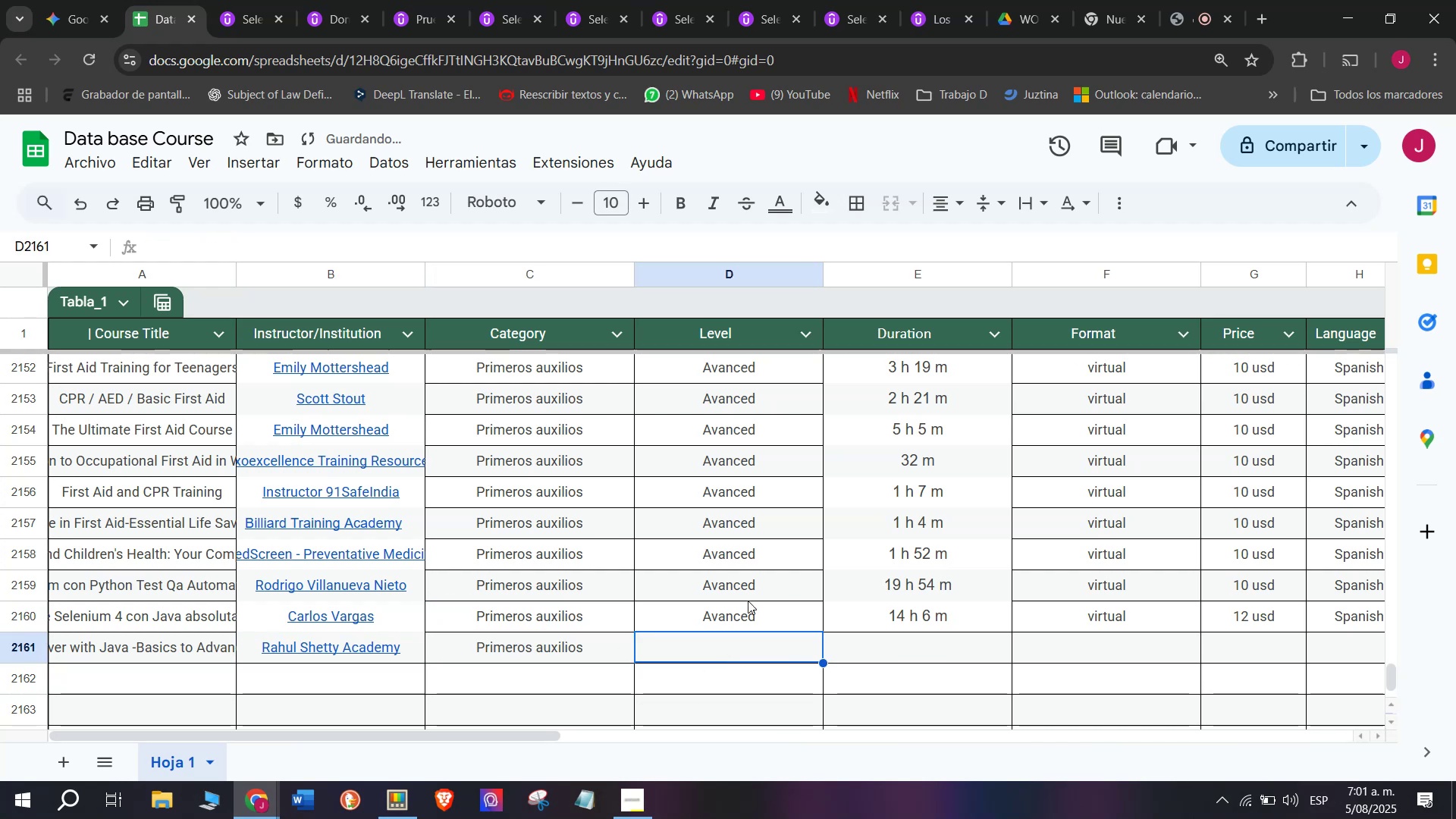 
triple_click([748, 601])
 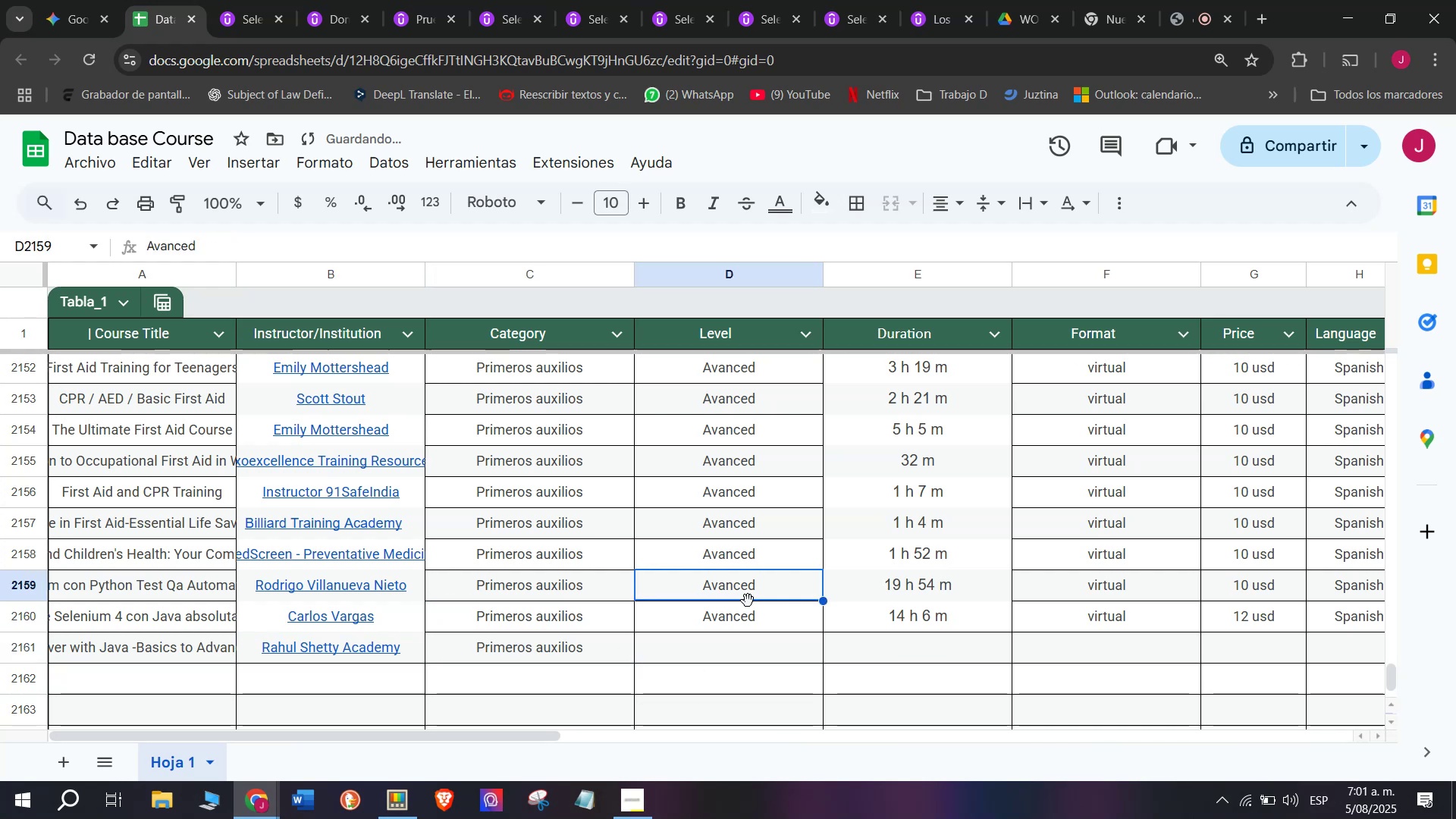 
key(Break)
 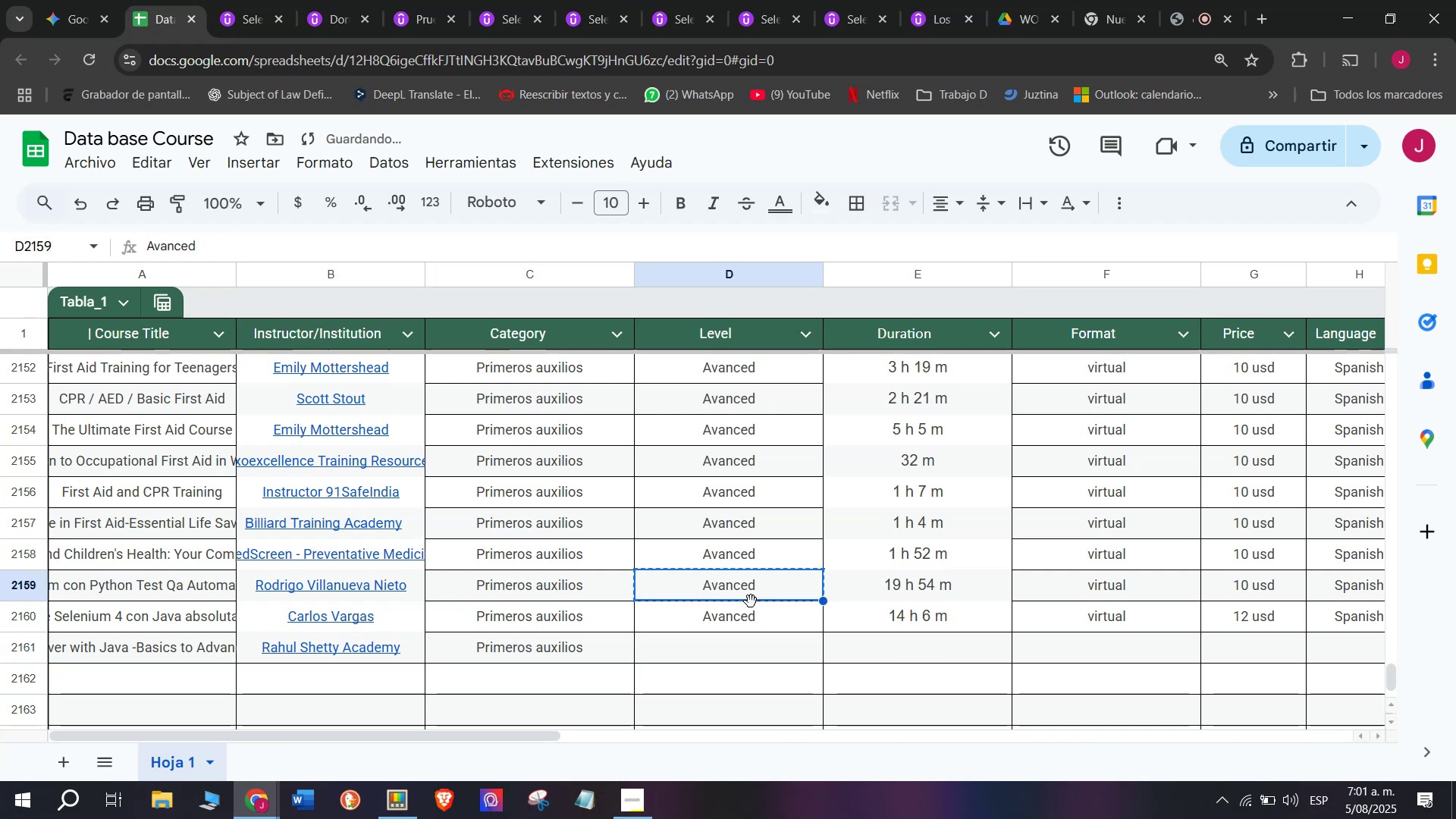 
key(Control+ControlLeft)
 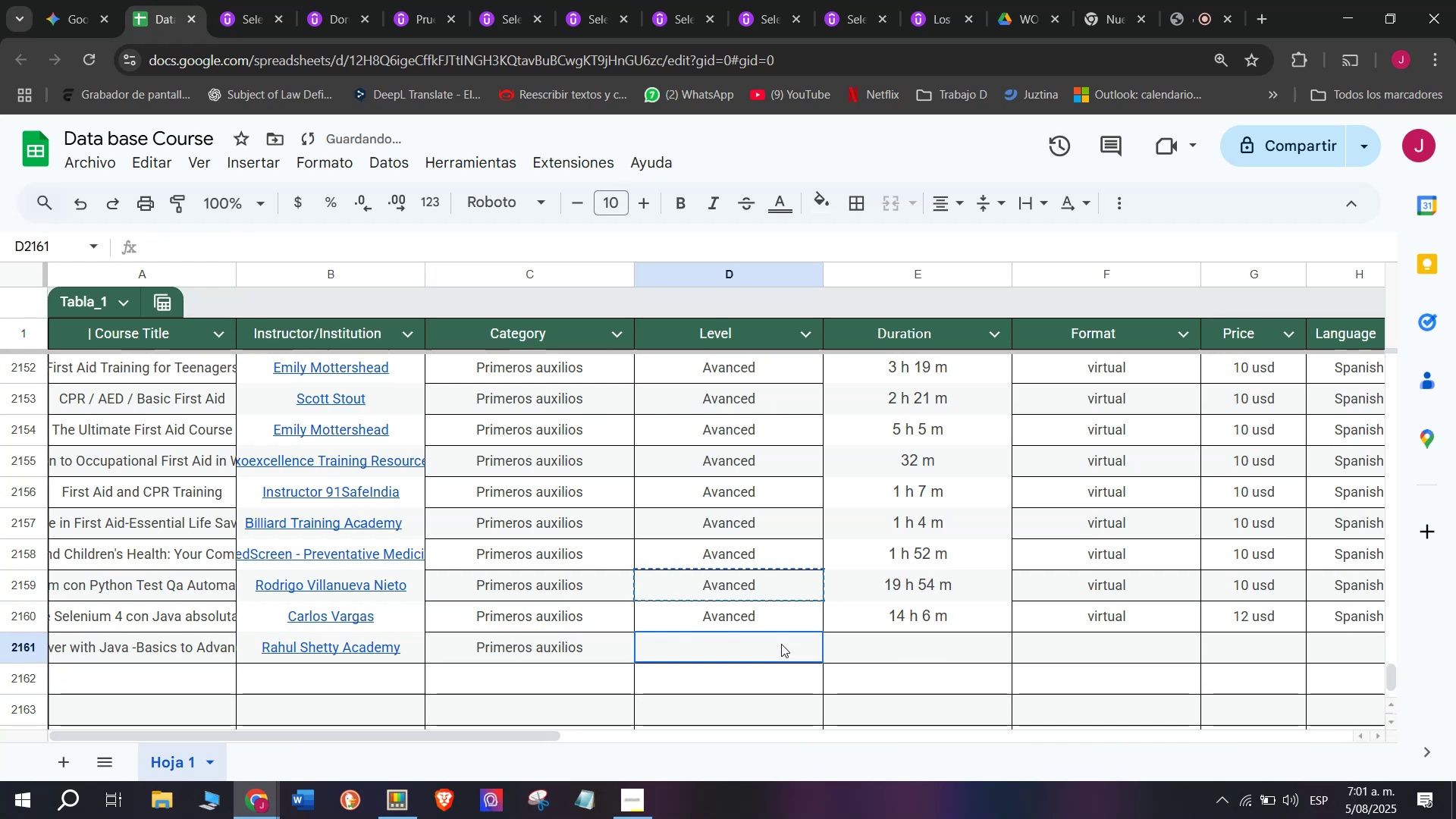 
key(Control+C)
 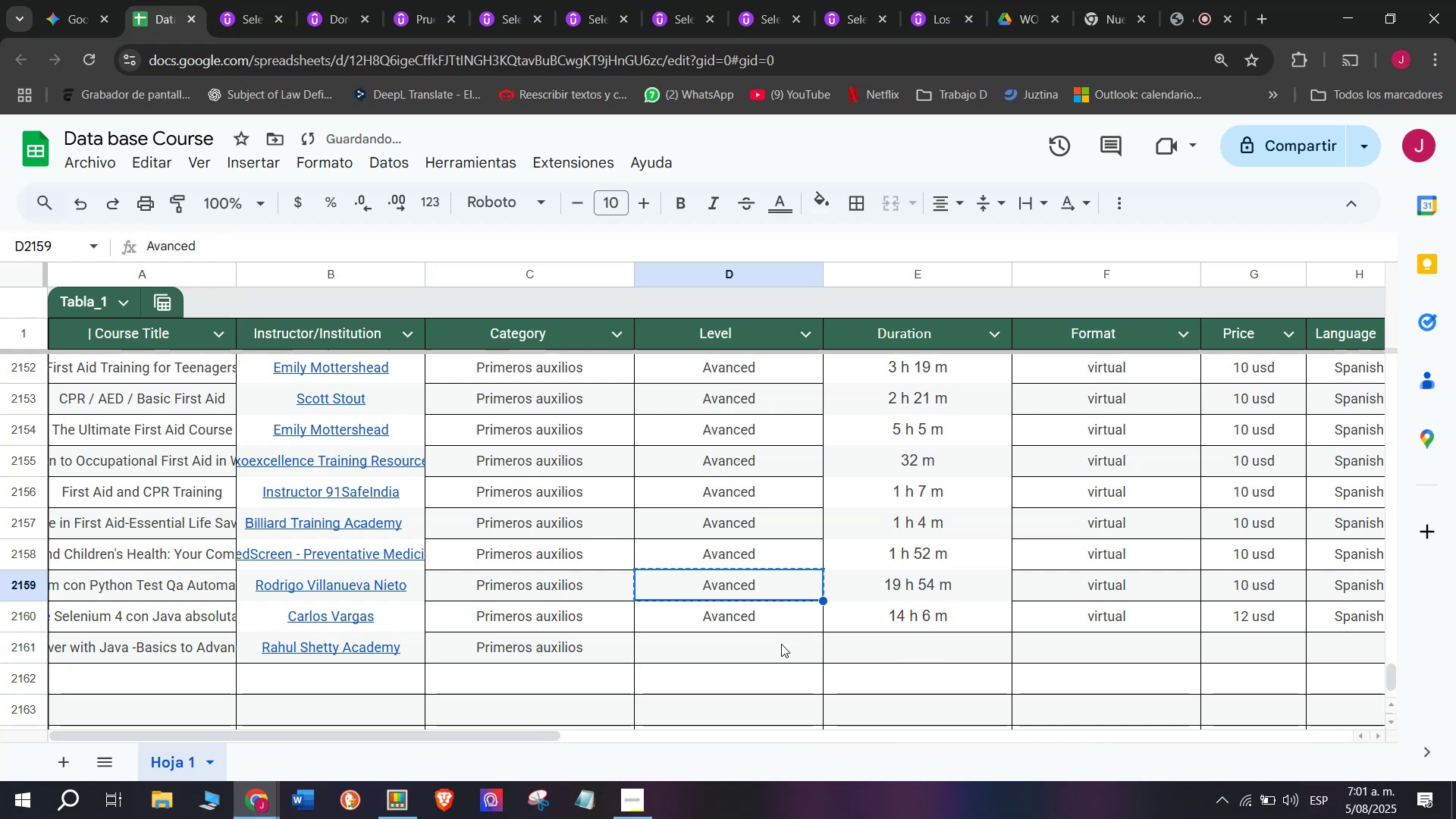 
left_click([781, 644])
 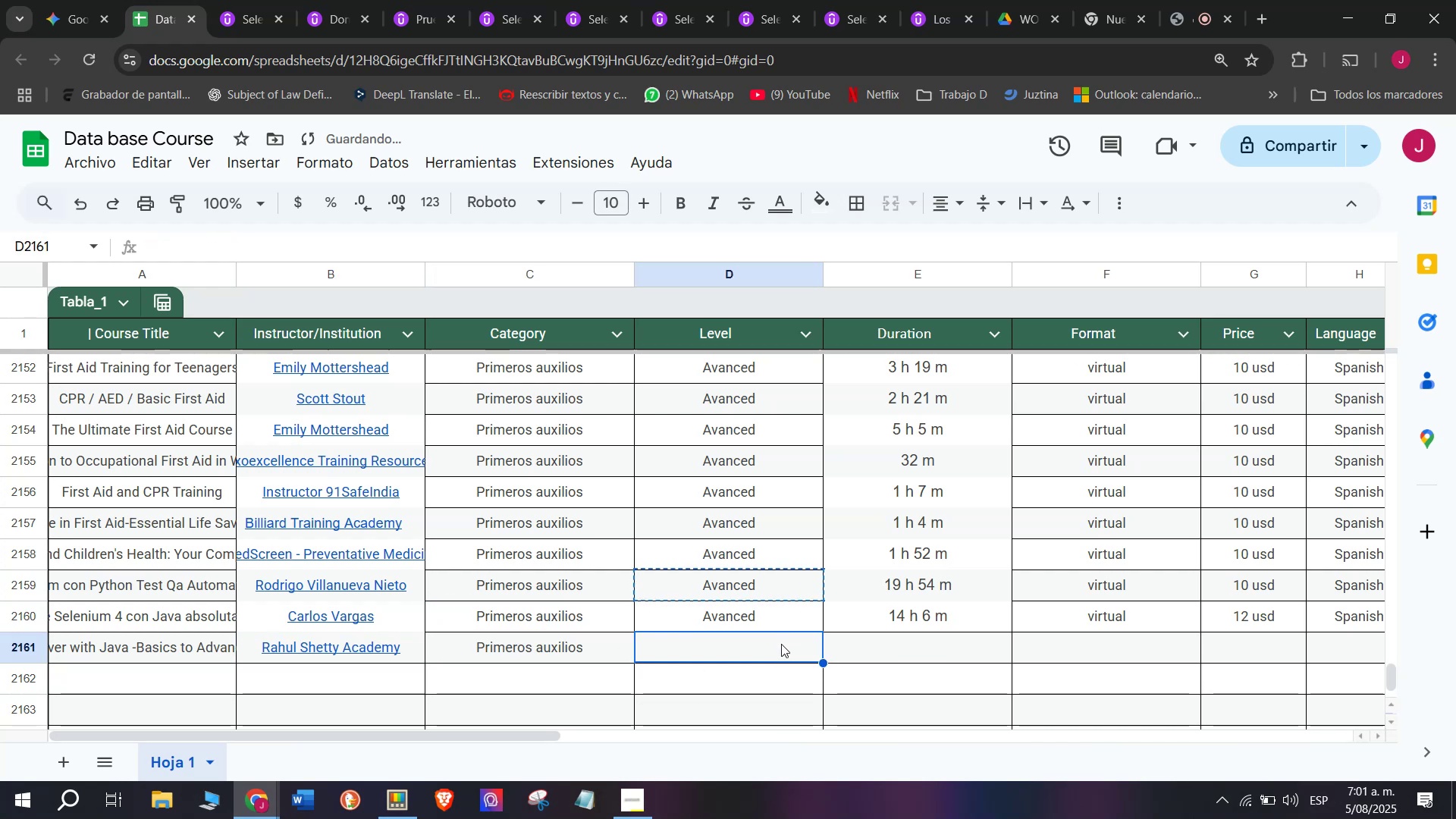 
key(Control+ControlLeft)
 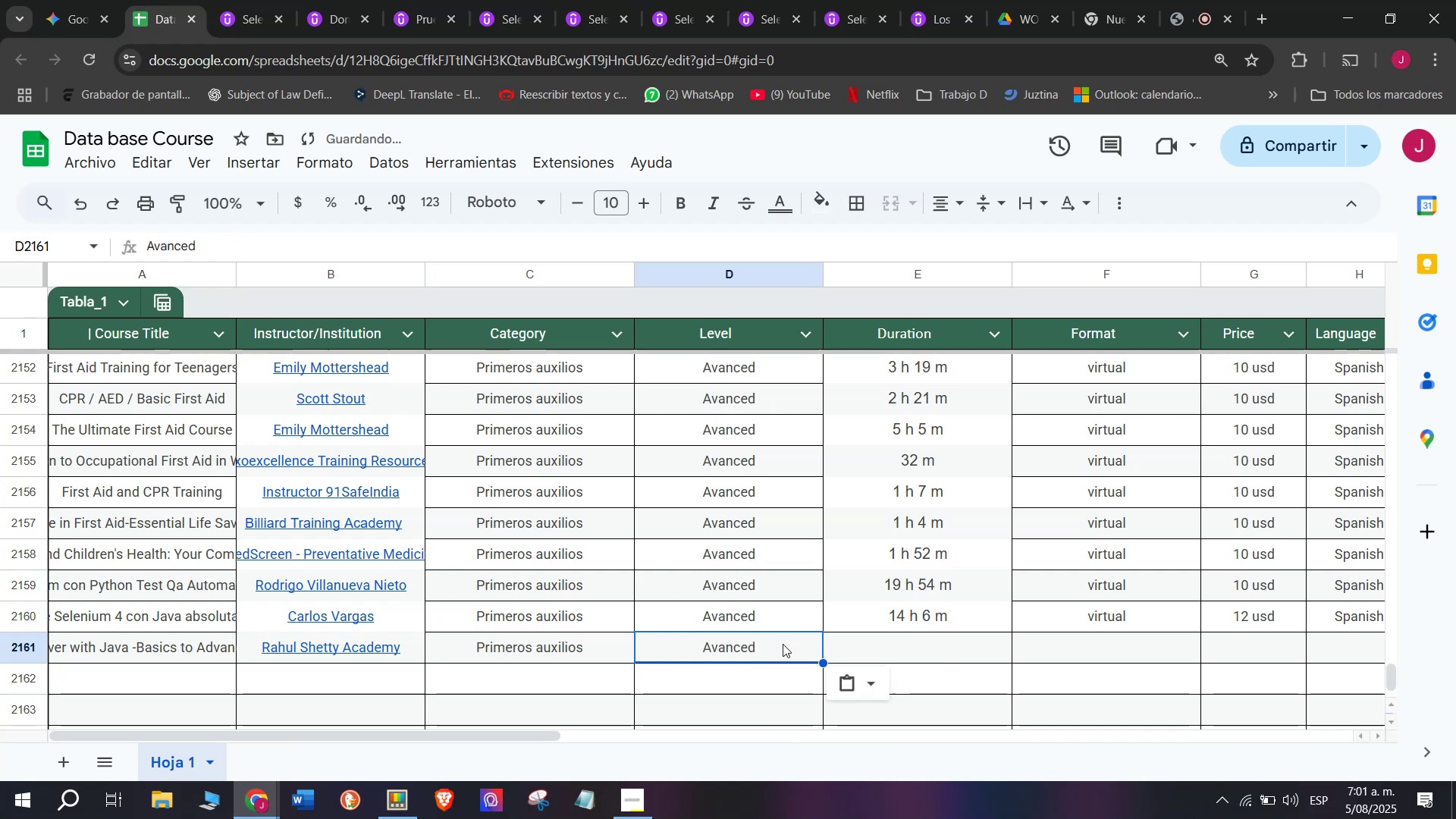 
key(Z)
 